 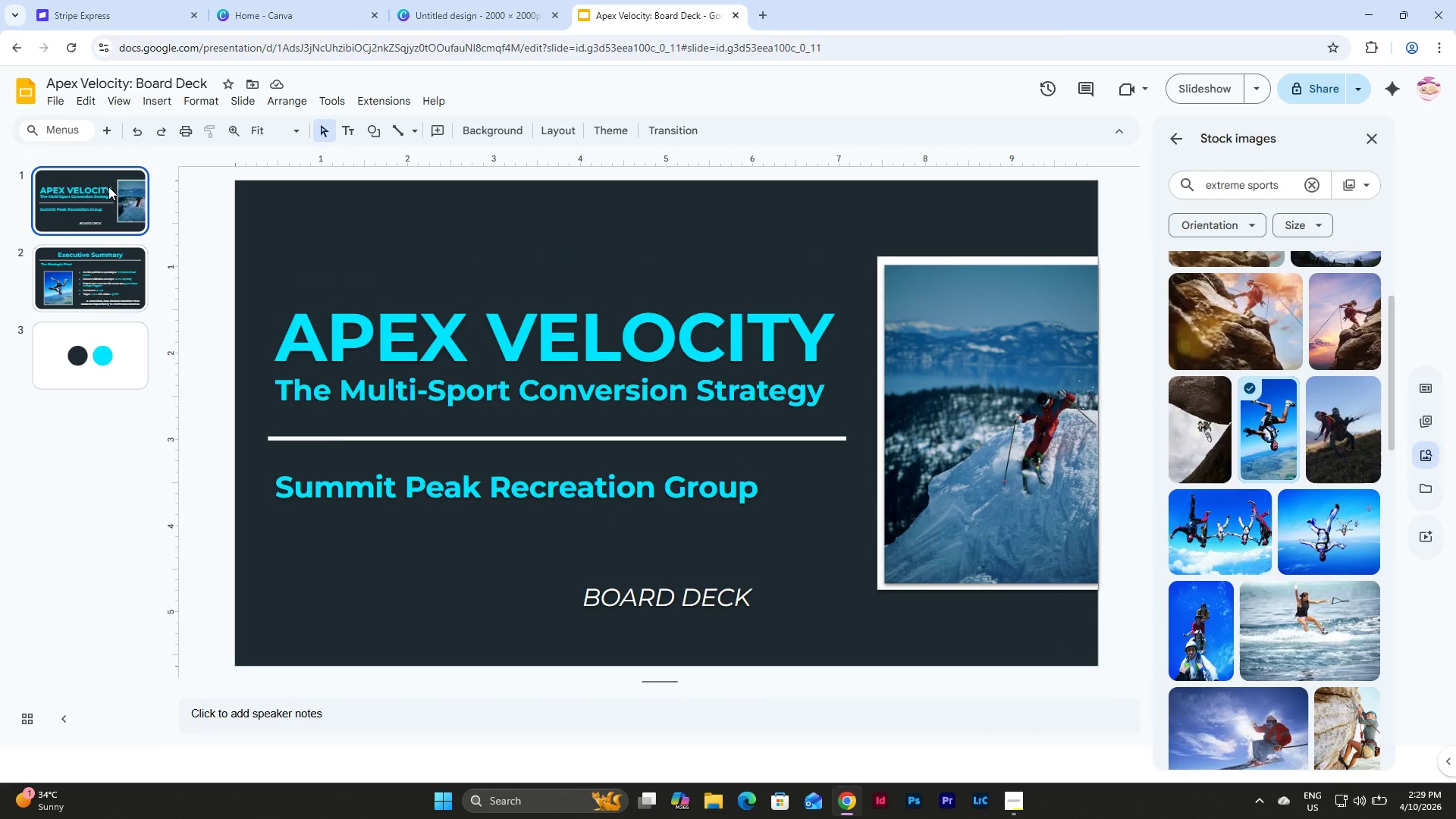 
left_click([114, 283])
 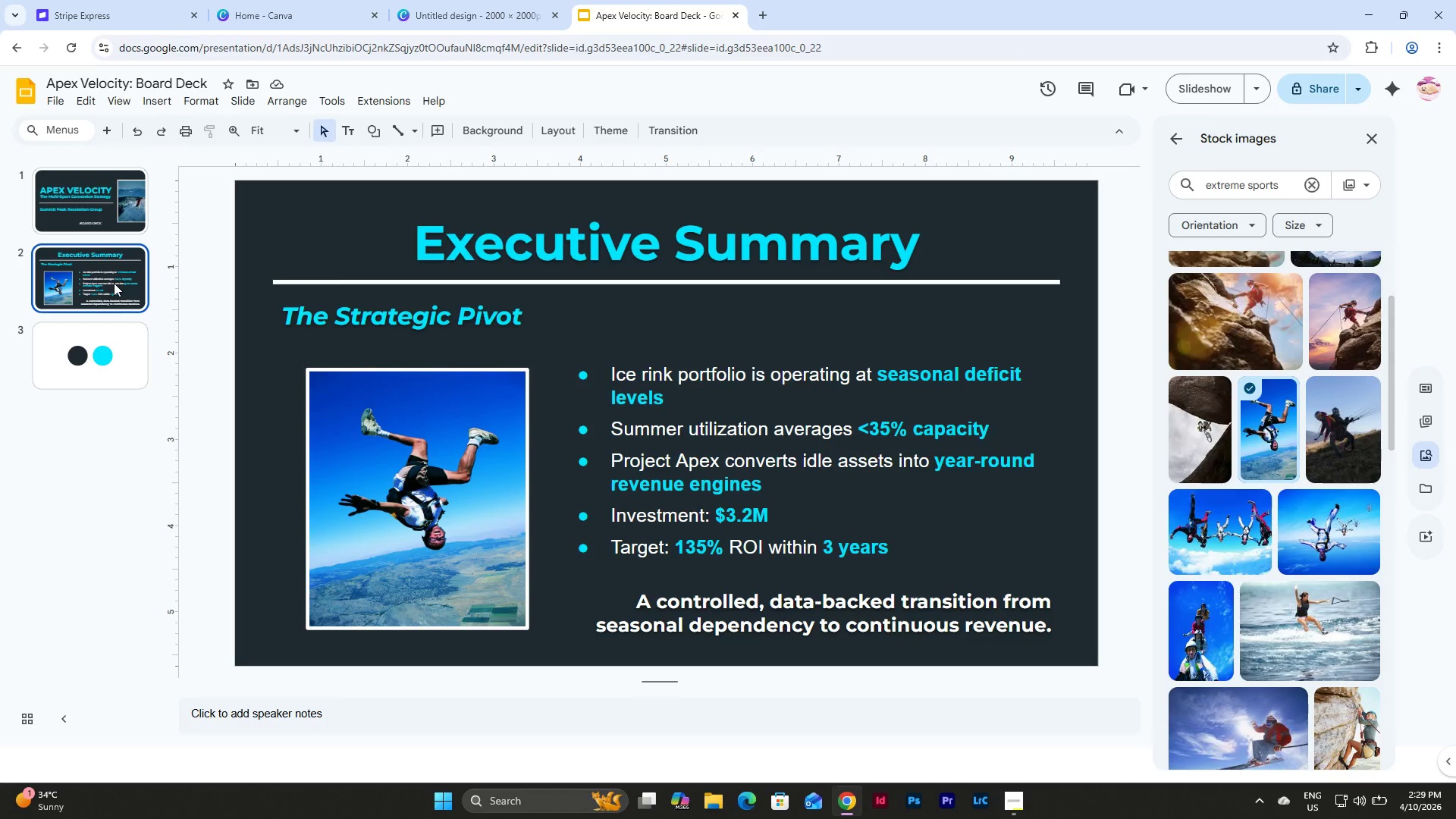 
key(Control+D)
 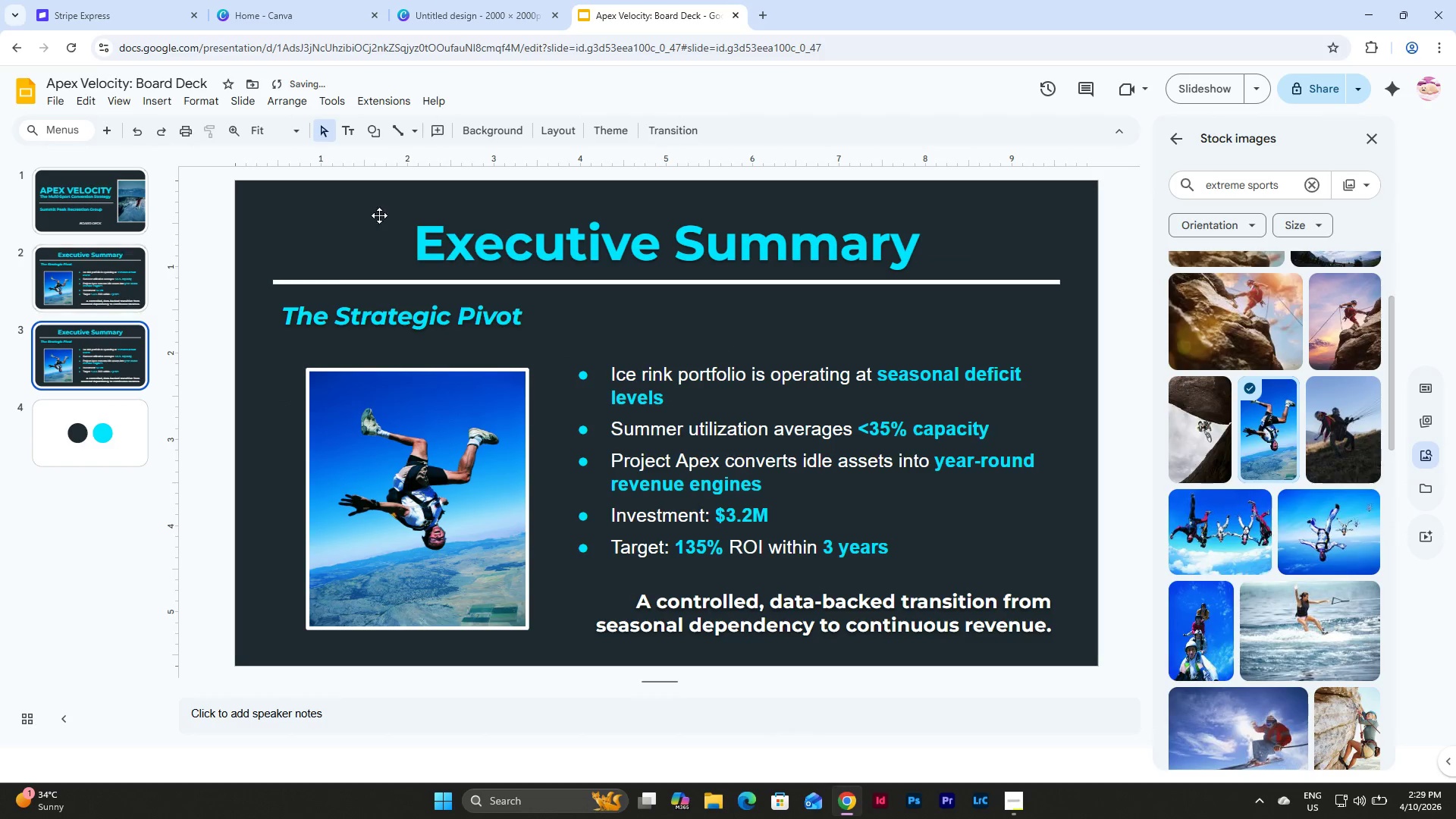 
left_click([752, 234])
 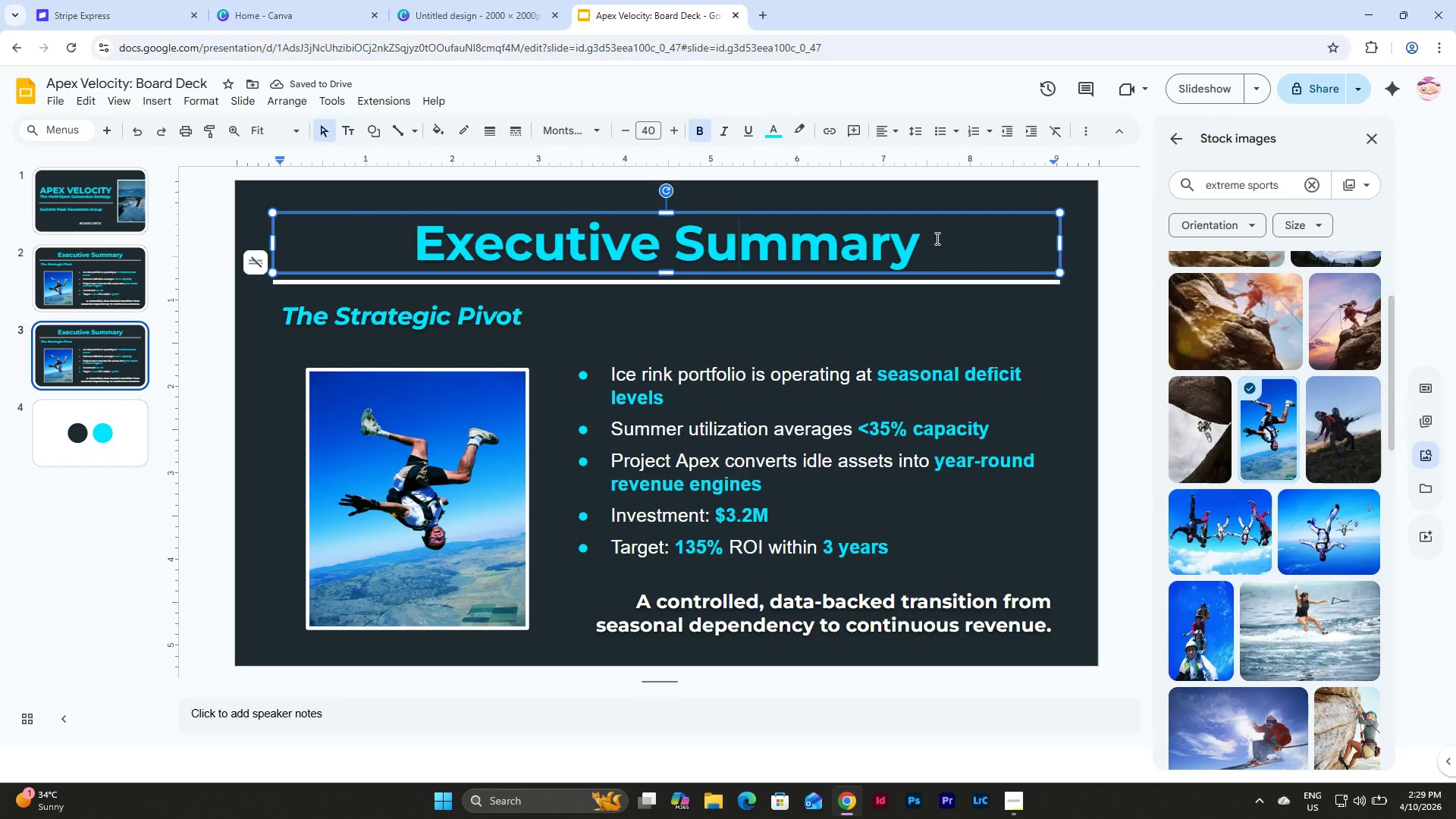 
left_click_drag(start_coordinate=[936, 238], to_coordinate=[413, 239])
 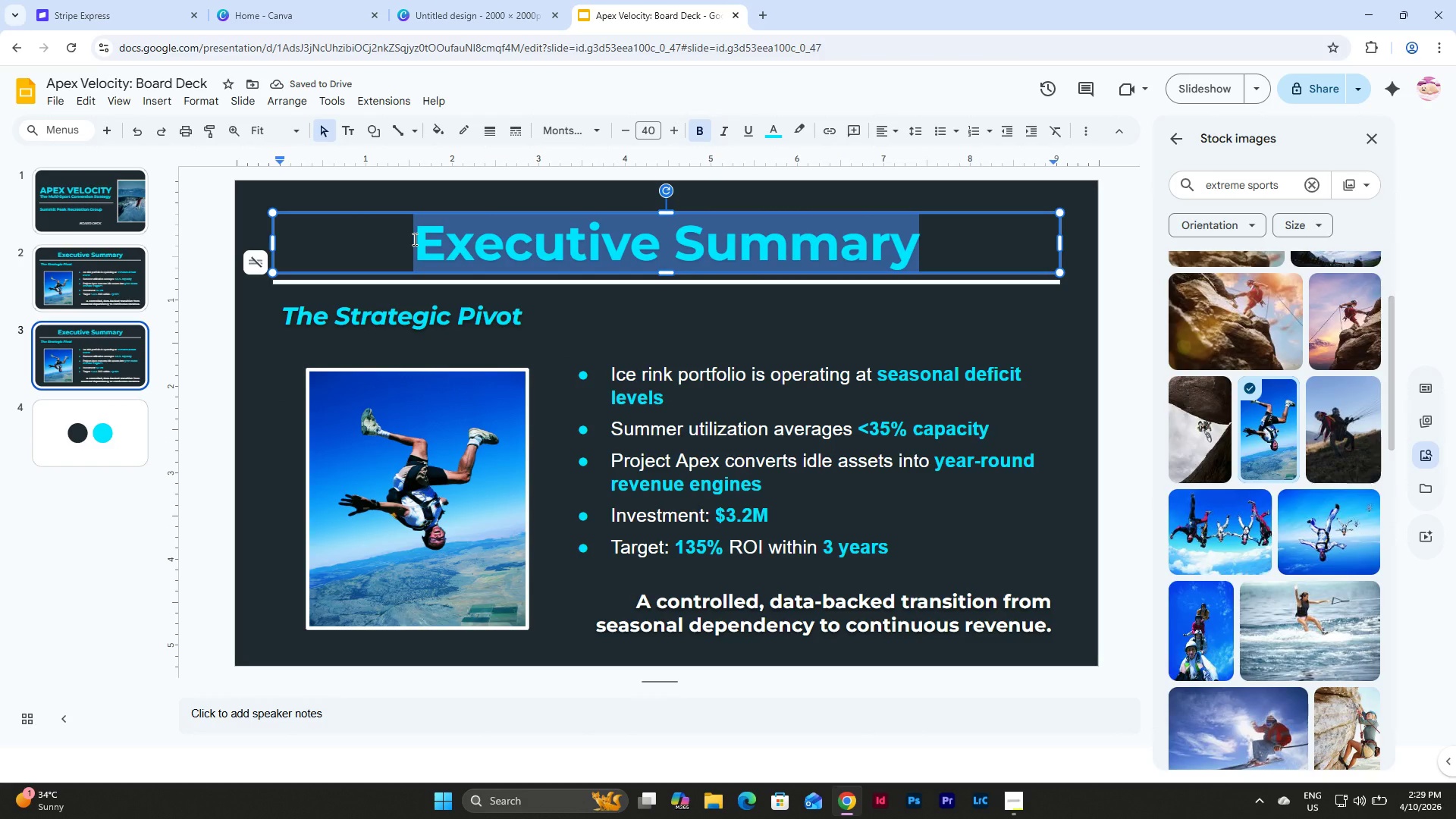 
type(The "Deep Freeze" Problem)
 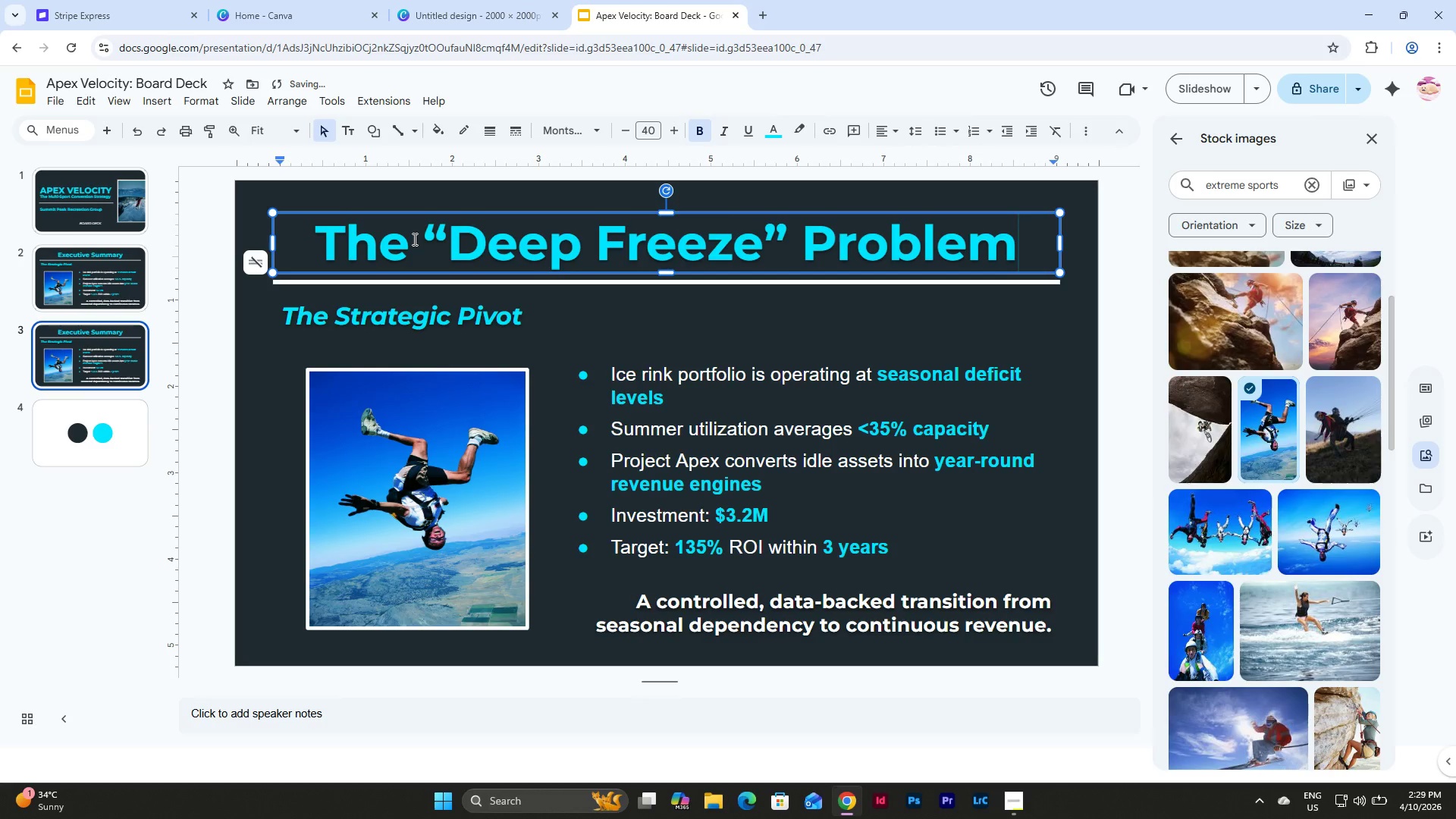 
wait(21.09)
 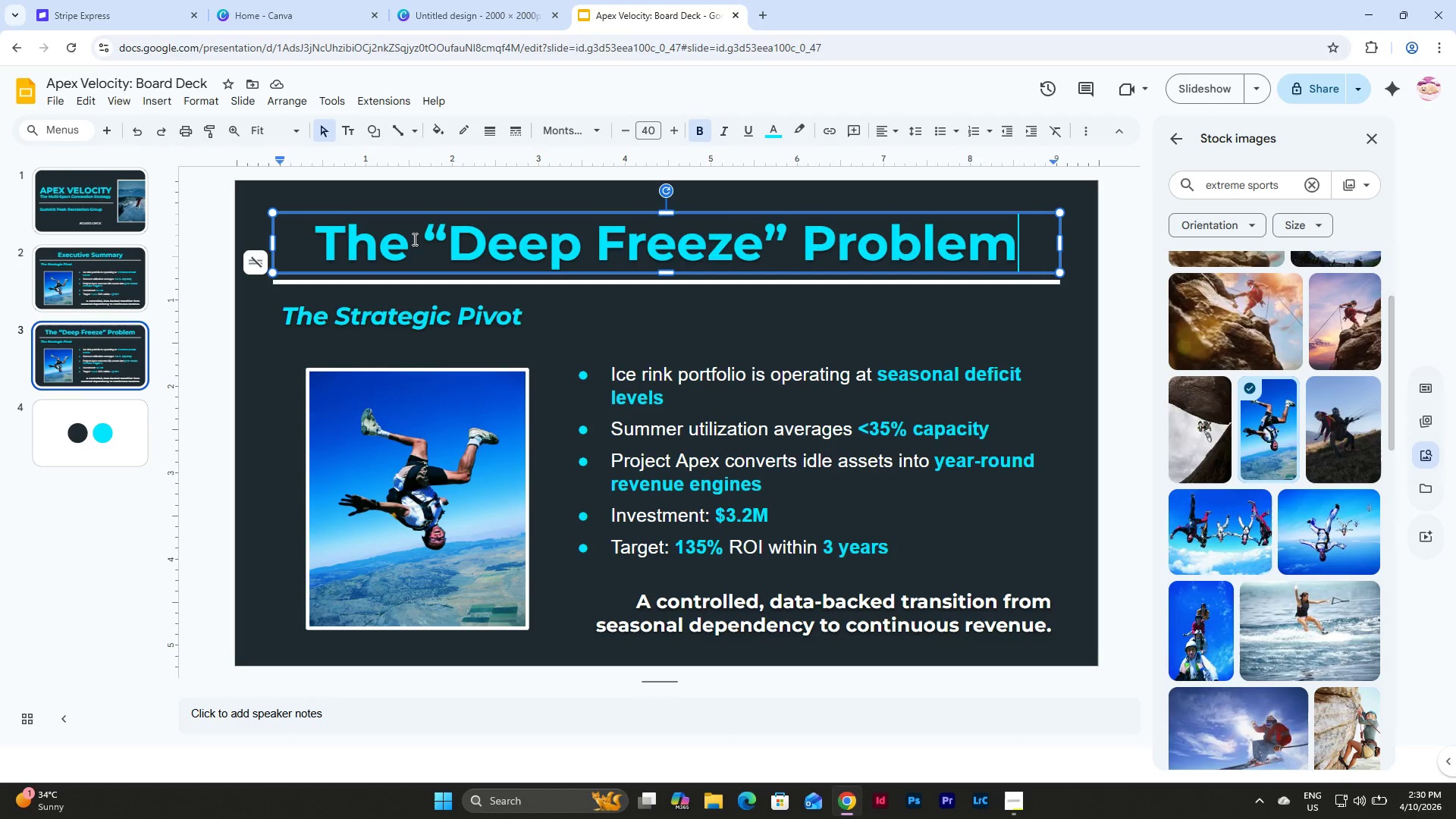 
left_click([507, 313])
 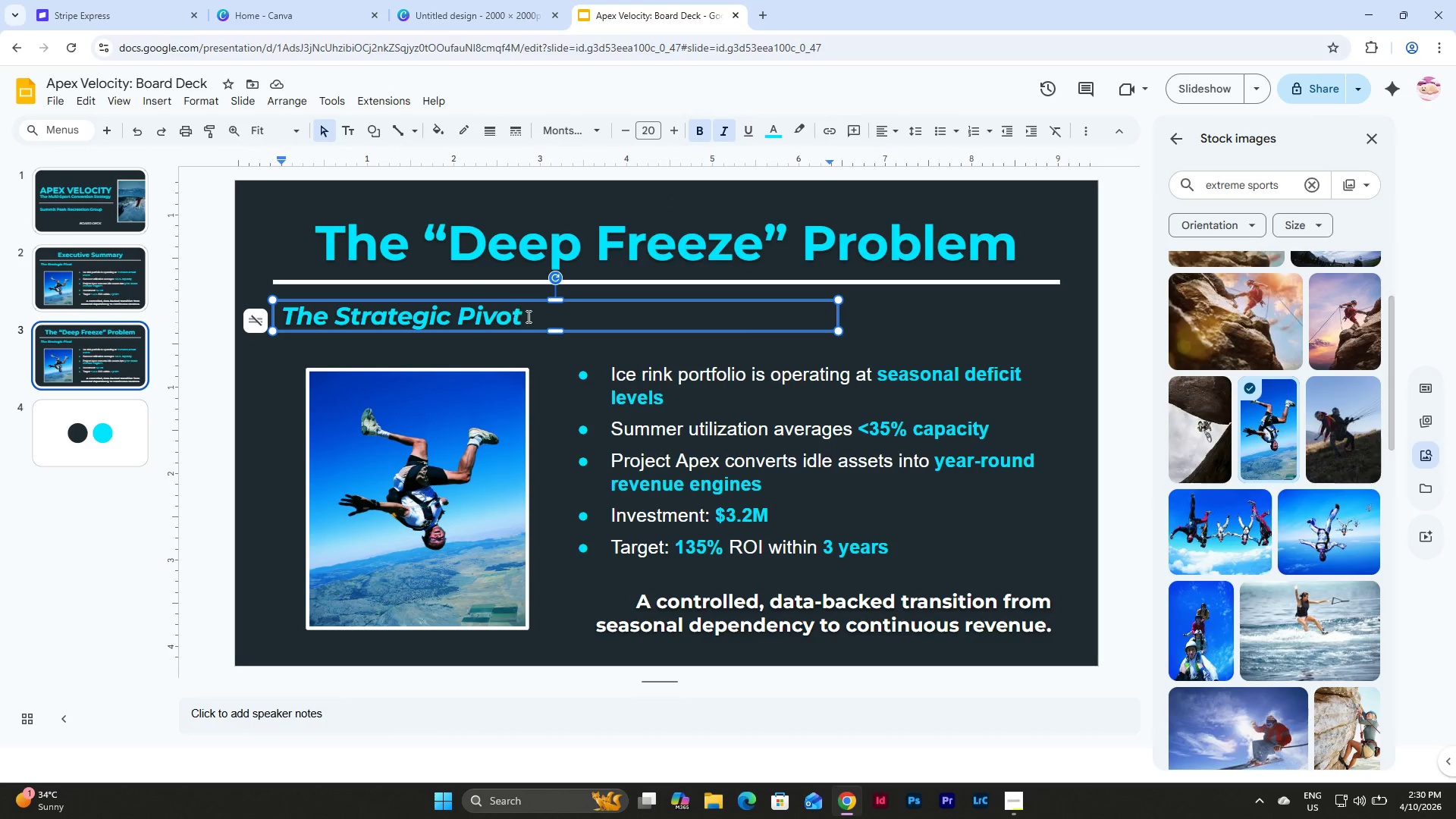 
left_click_drag(start_coordinate=[528, 317], to_coordinate=[262, 319])
 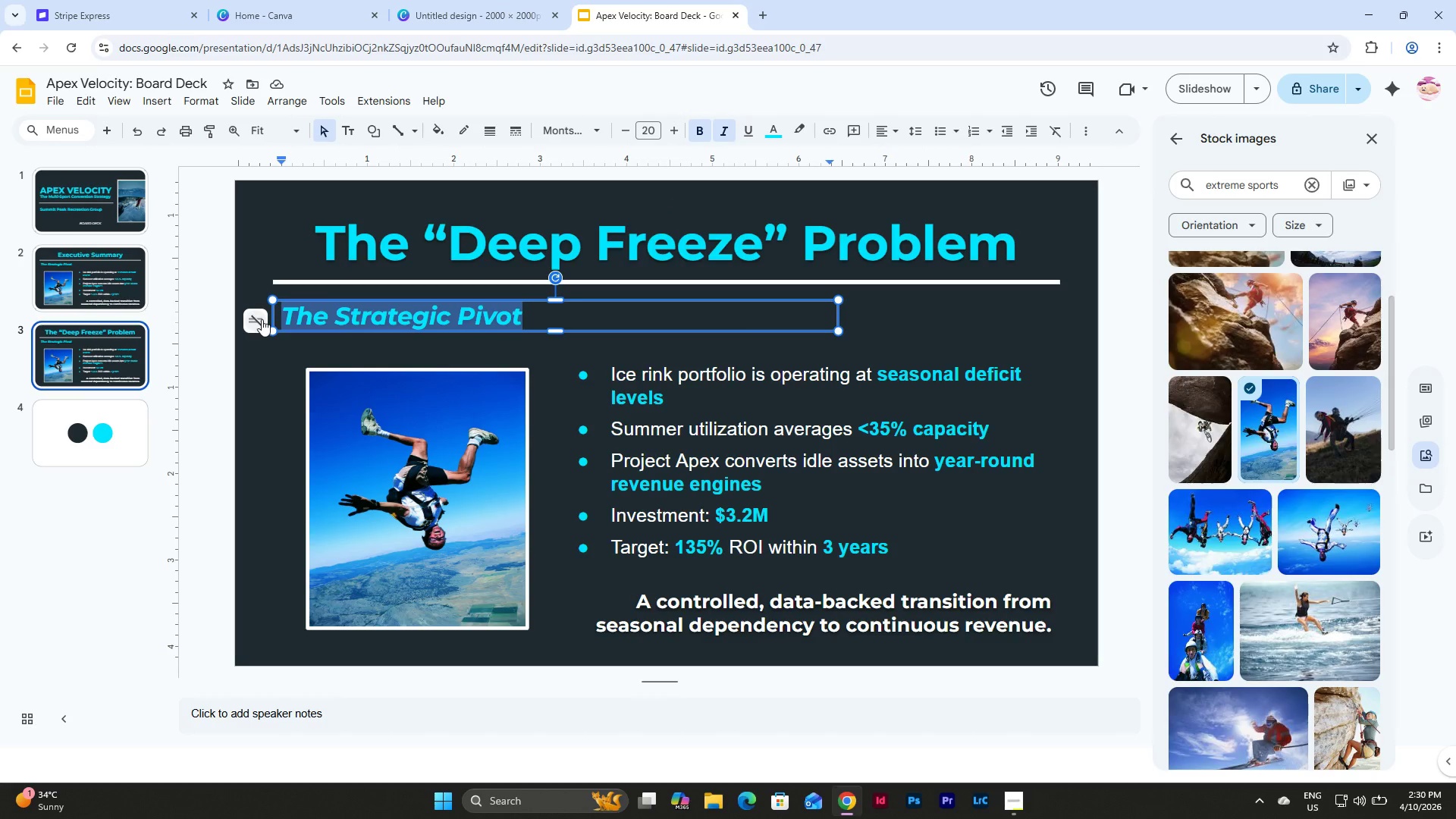 
type(Off-Season)
 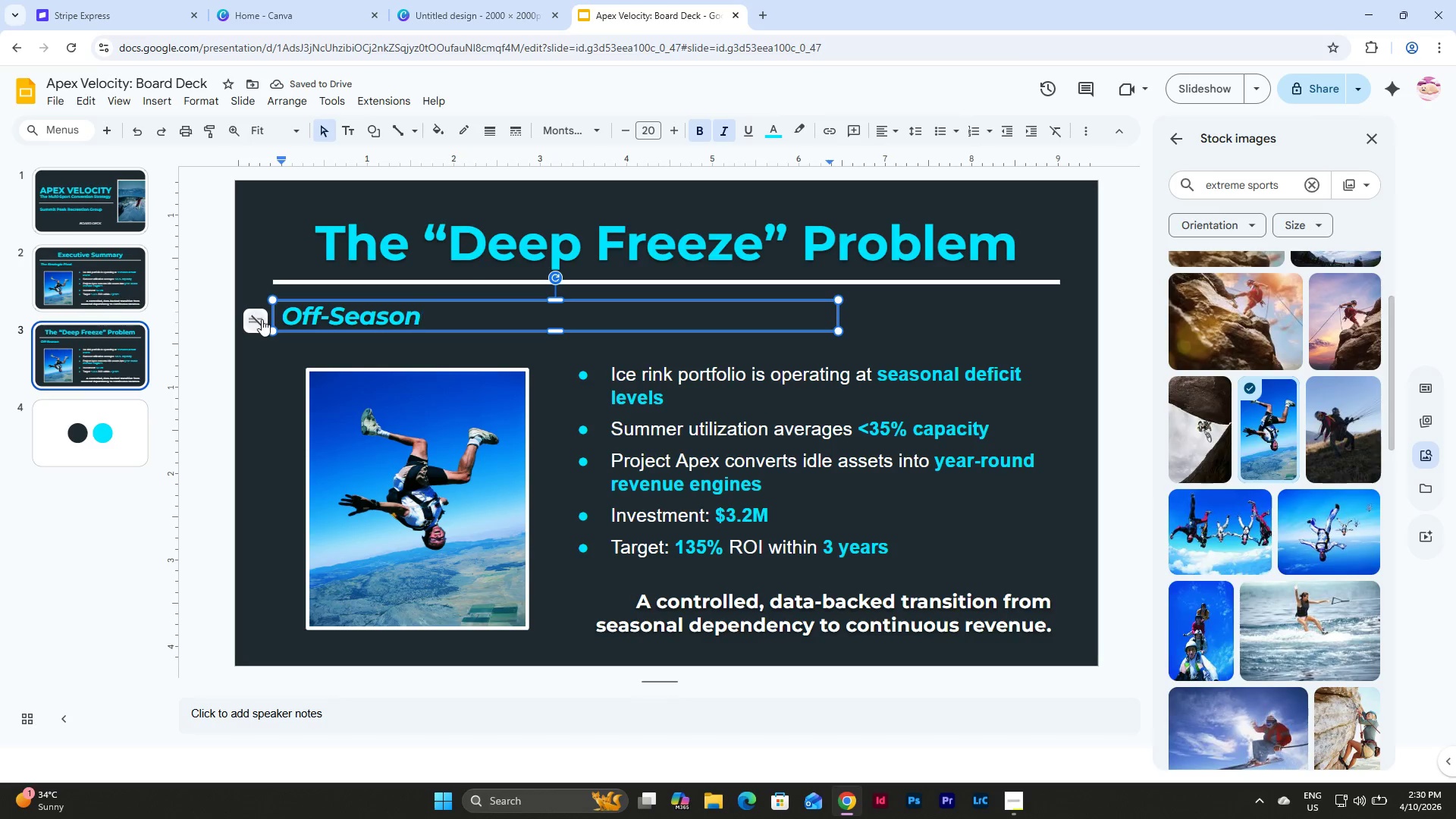 
type( Revenue Collapse)
 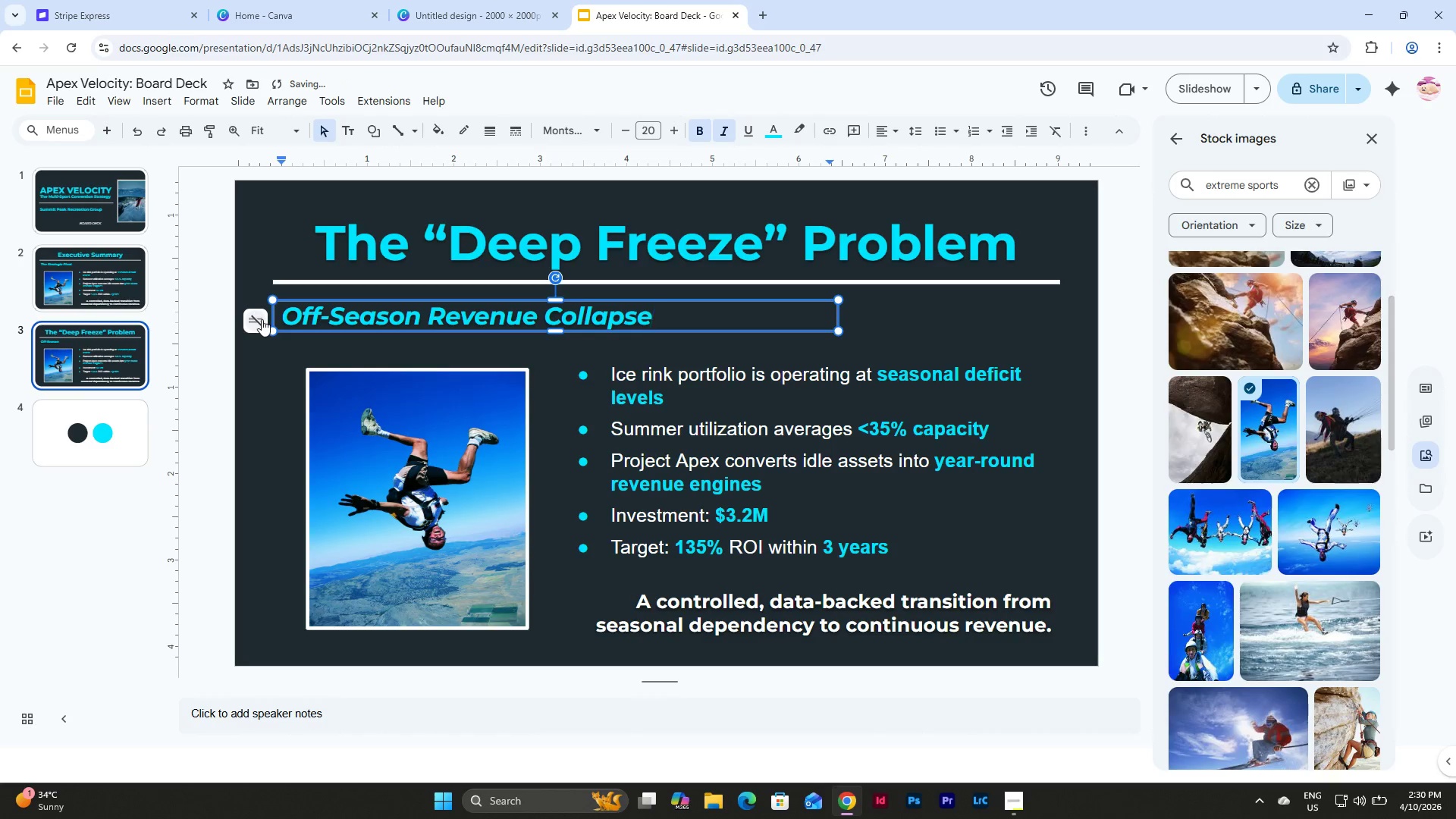 
left_click([447, 453])
 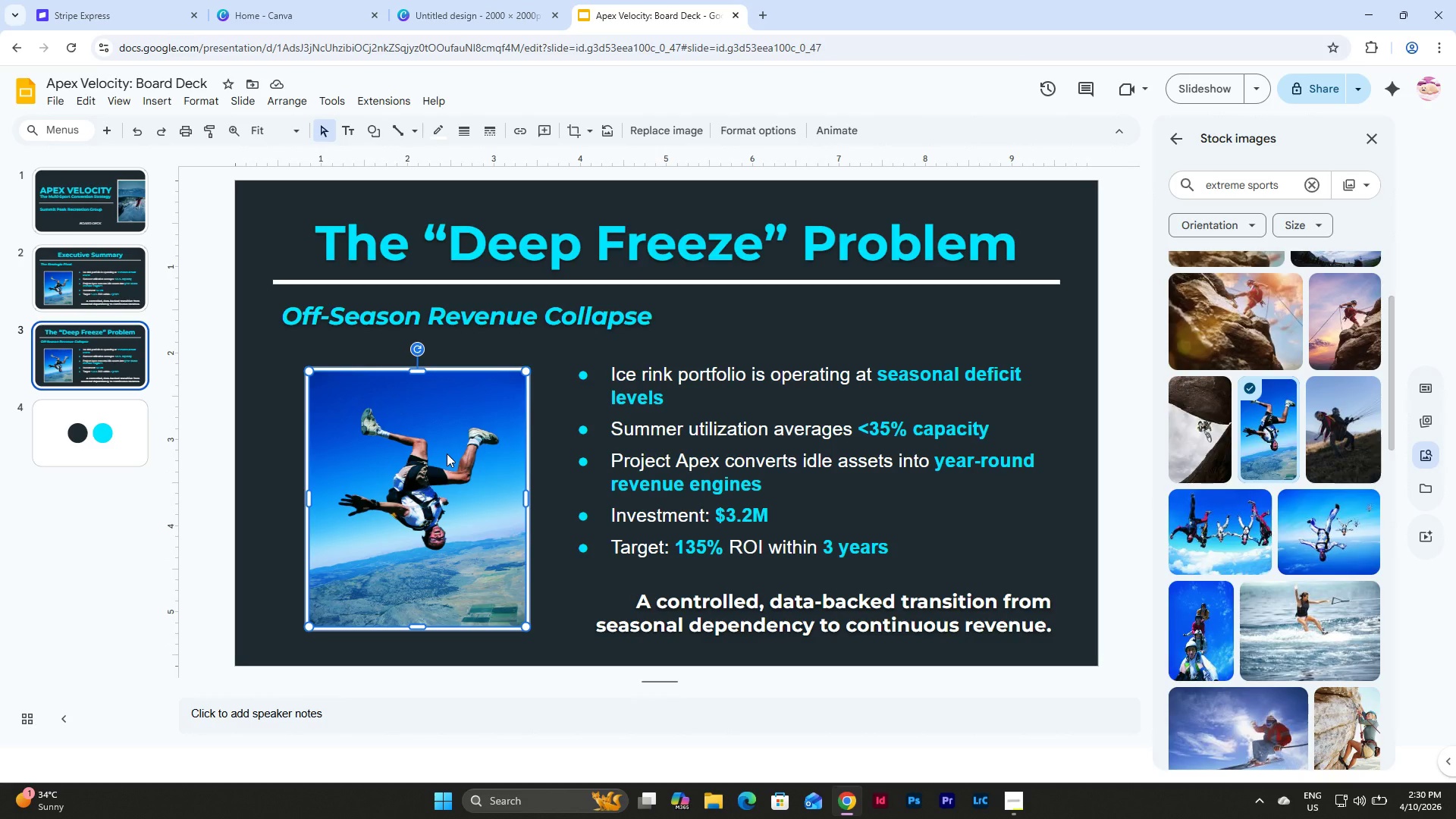 
wait(6.12)
 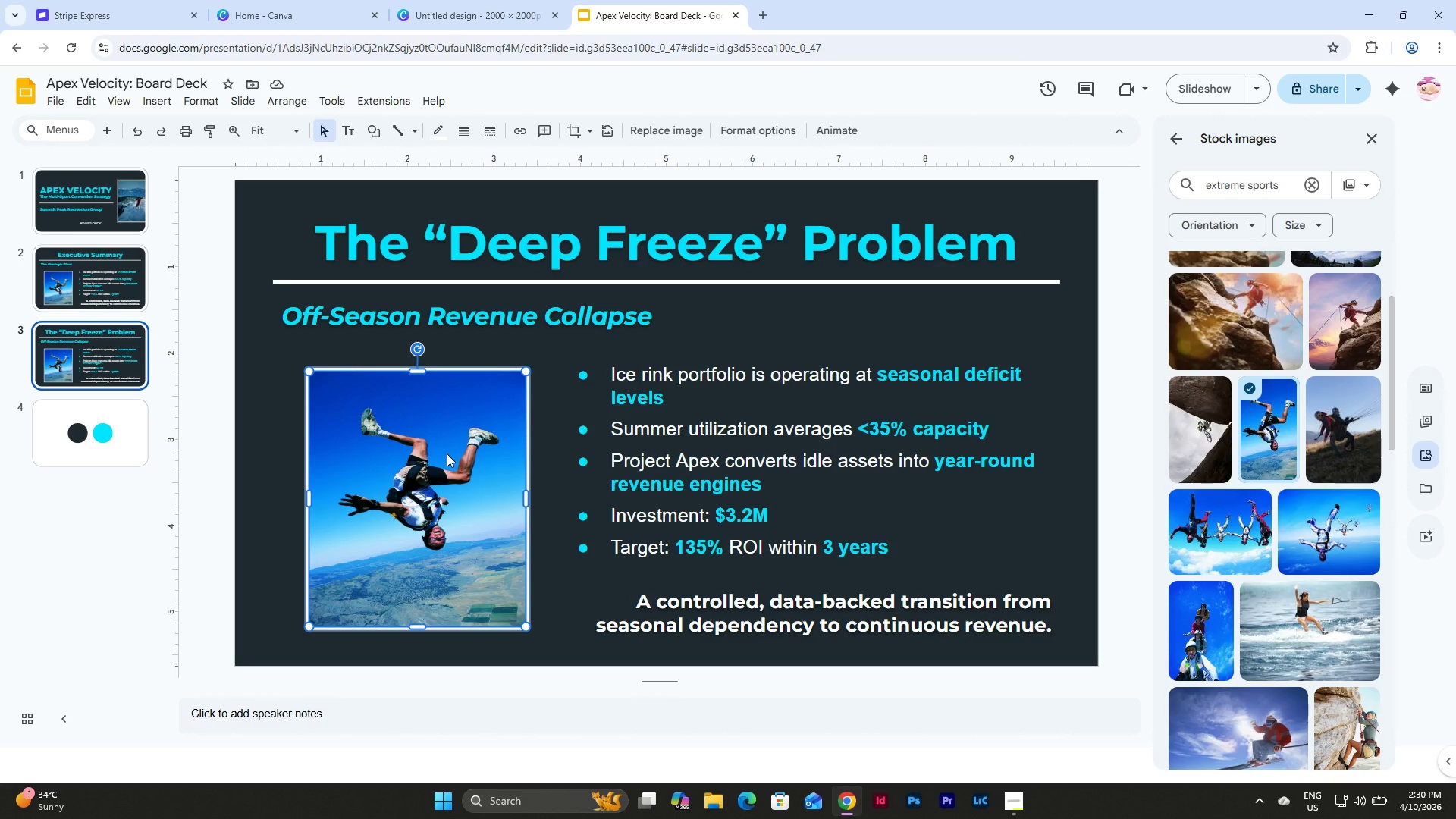 
left_click([82, 359])
 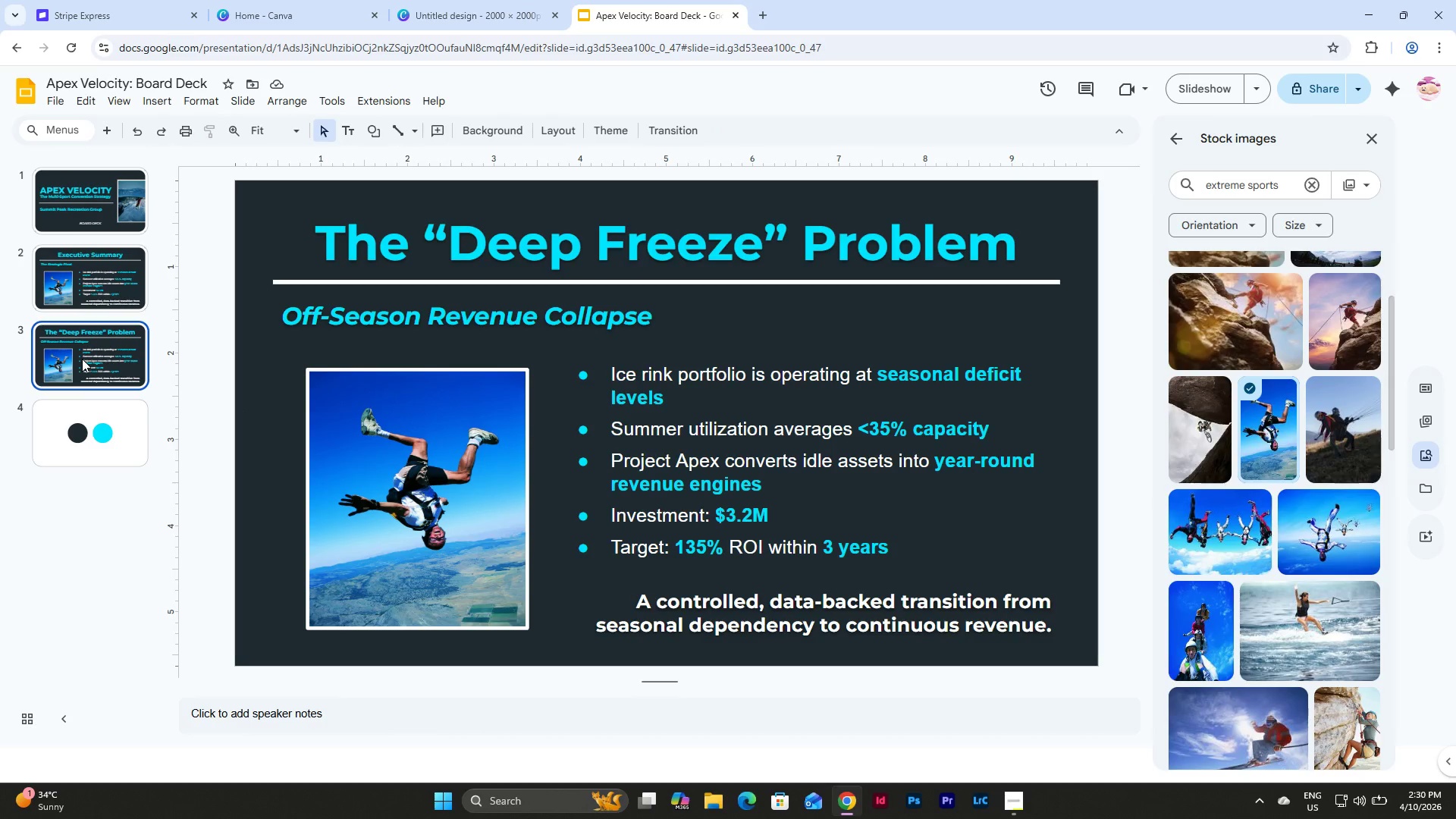 
key(Control+D)
 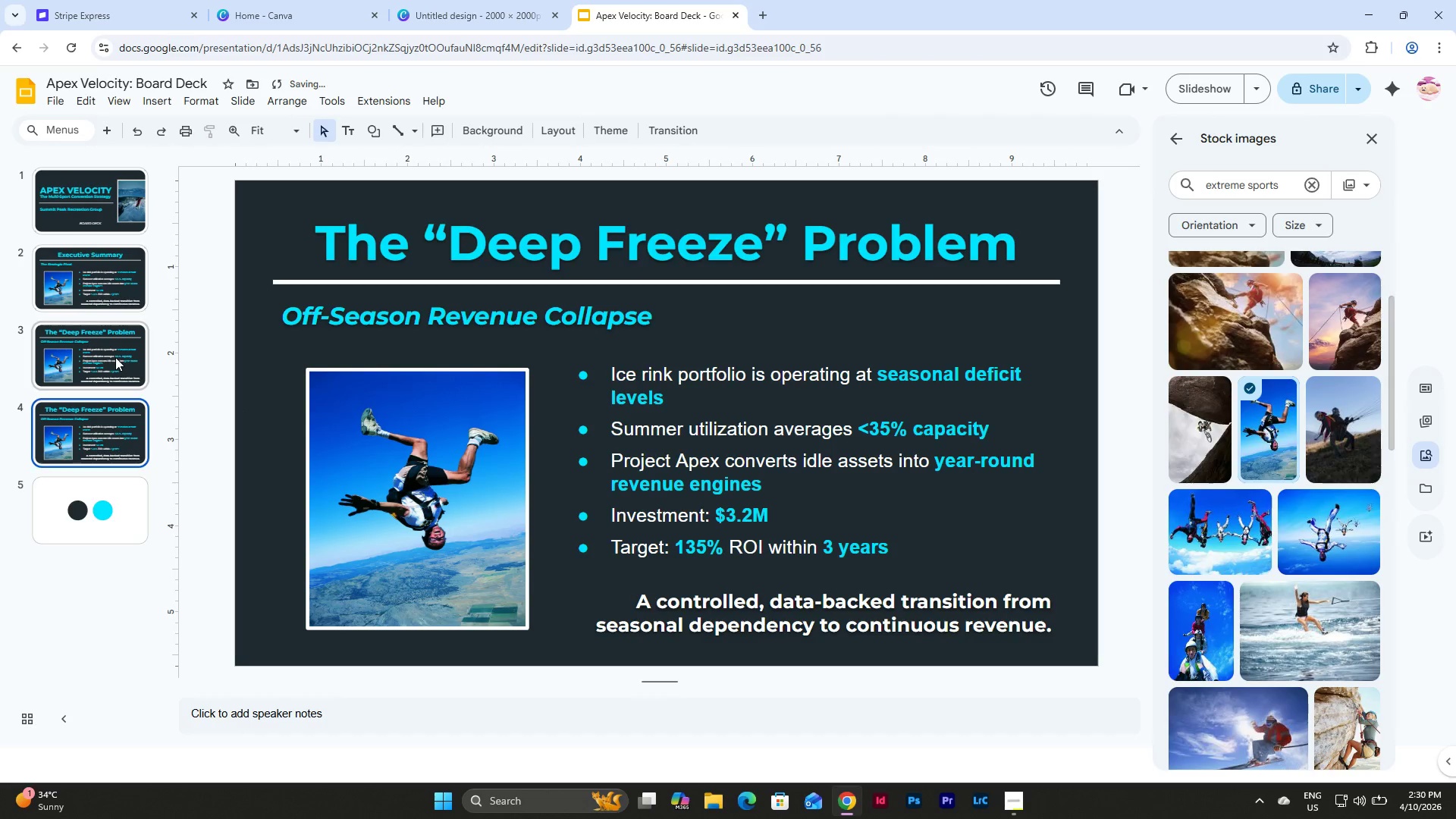 
left_click([115, 357])
 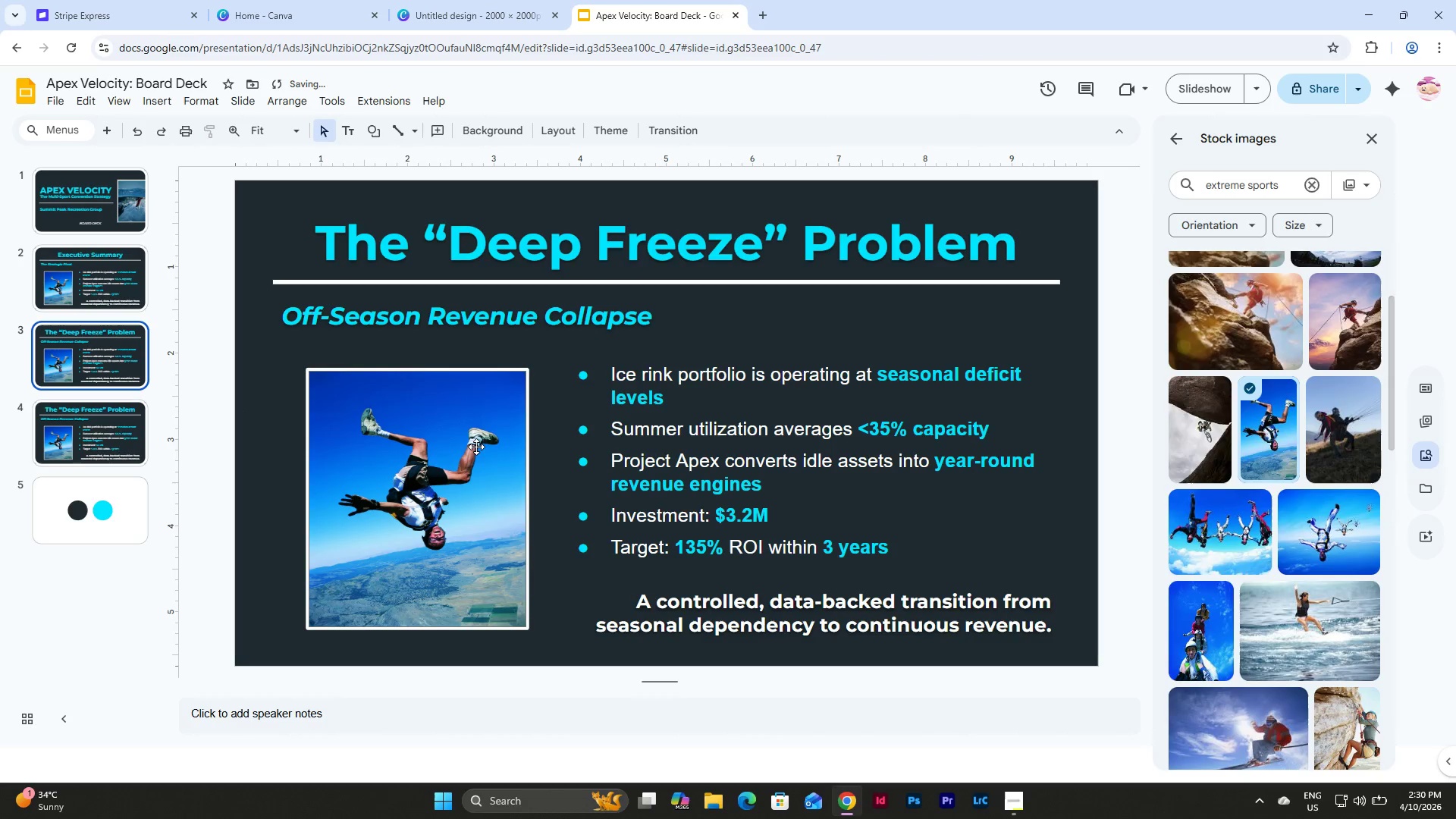 
left_click([436, 453])
 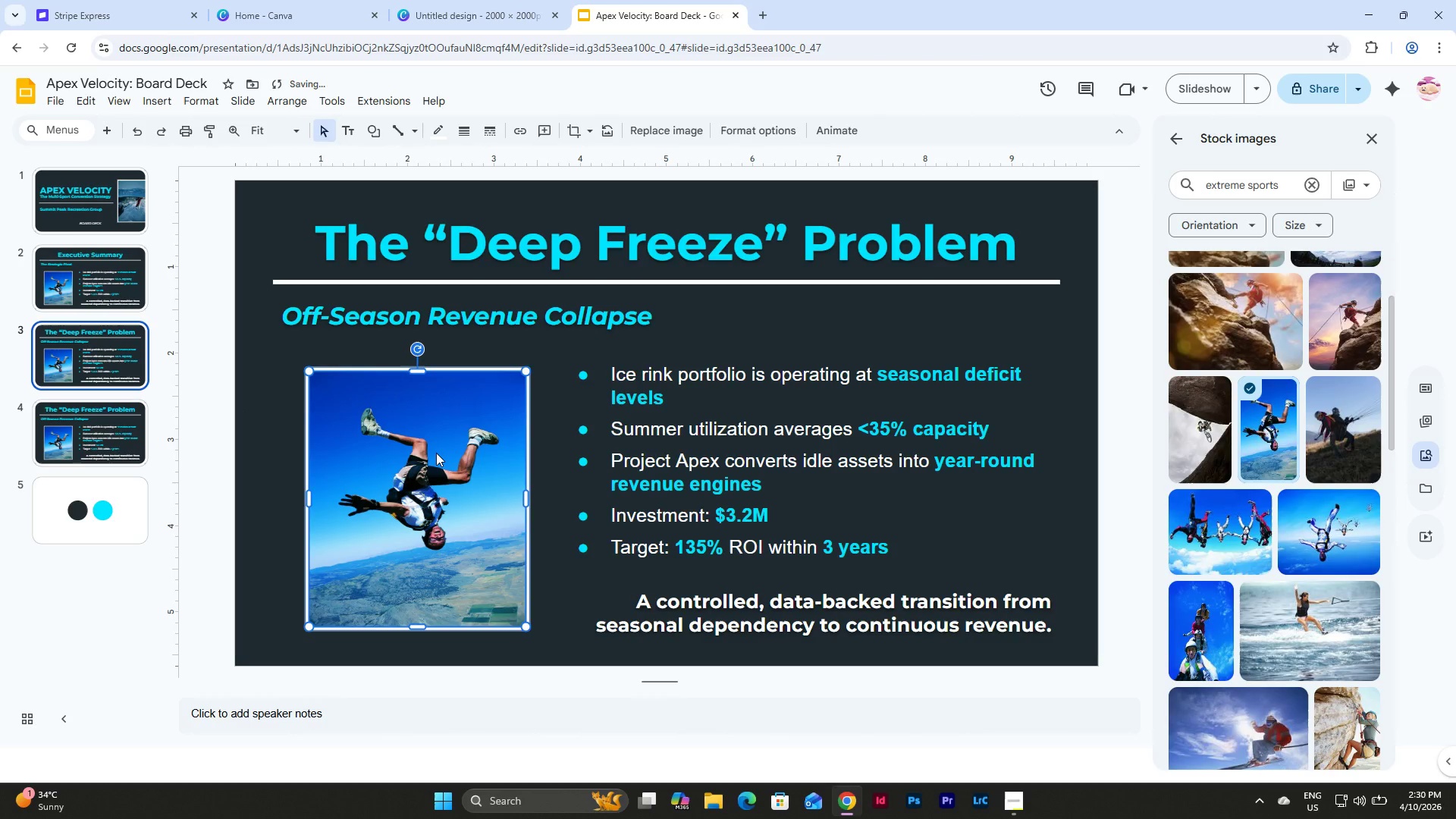 
key(Backspace)
 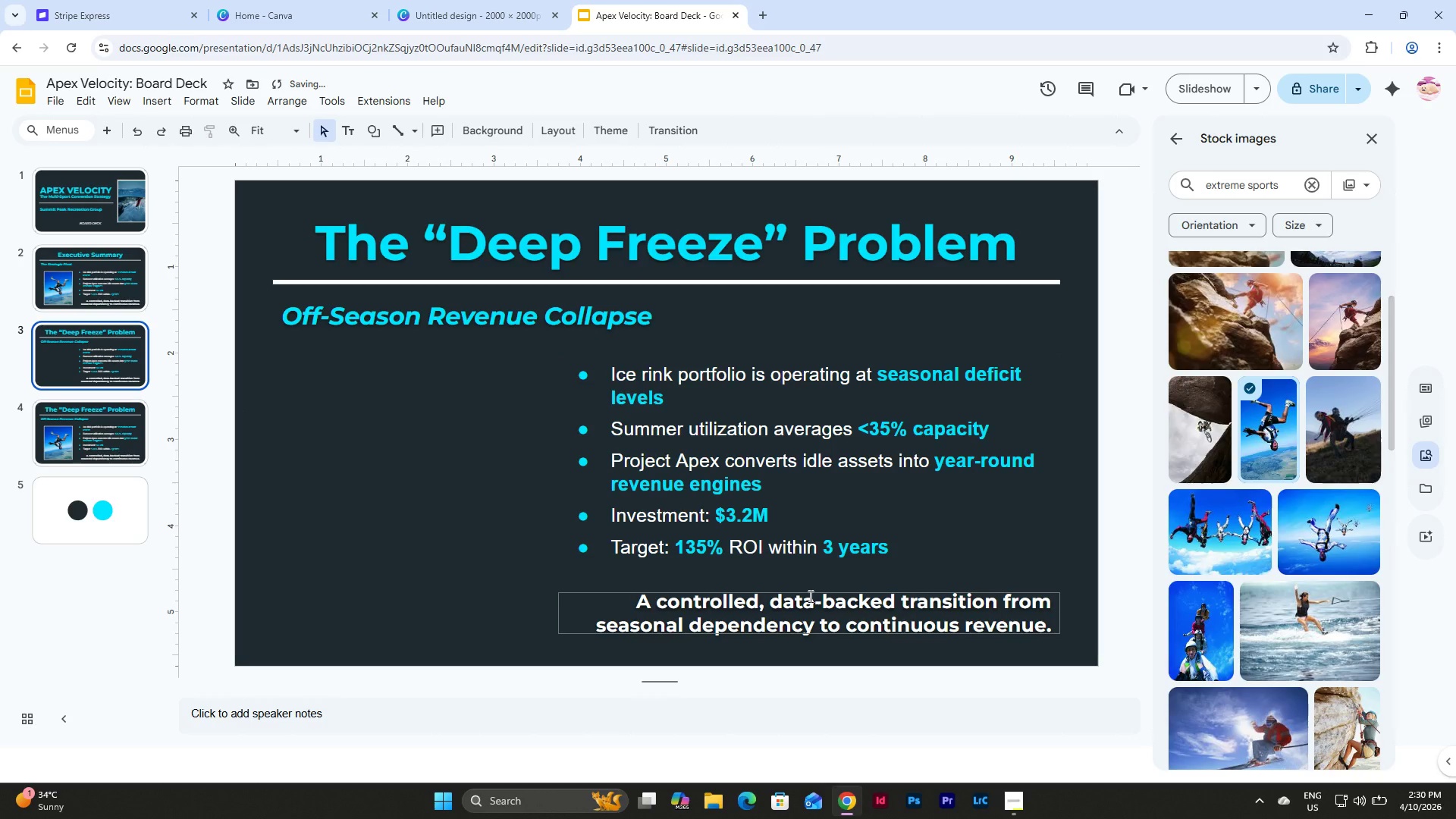 
left_click([811, 592])
 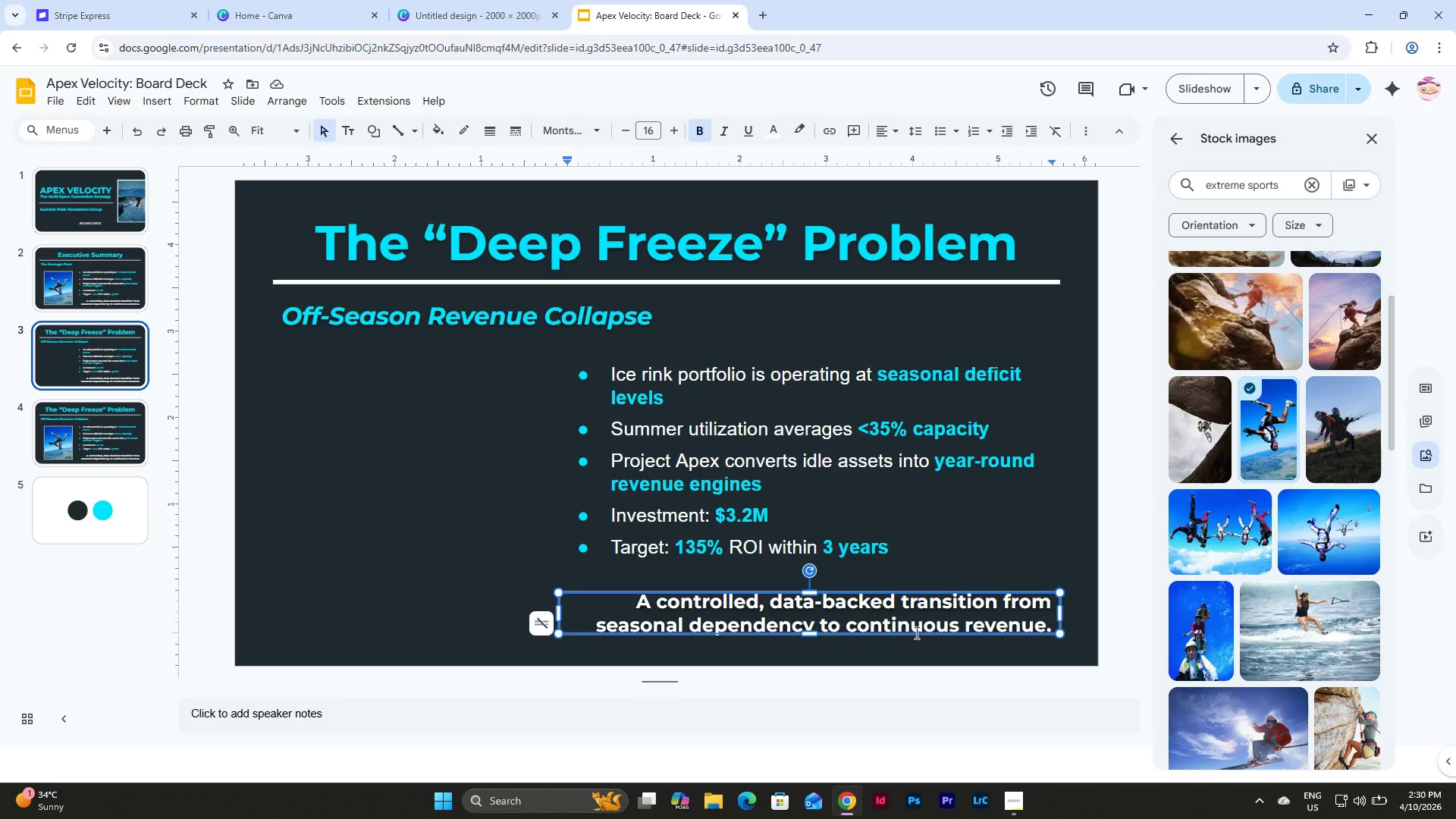 
left_click([916, 636])
 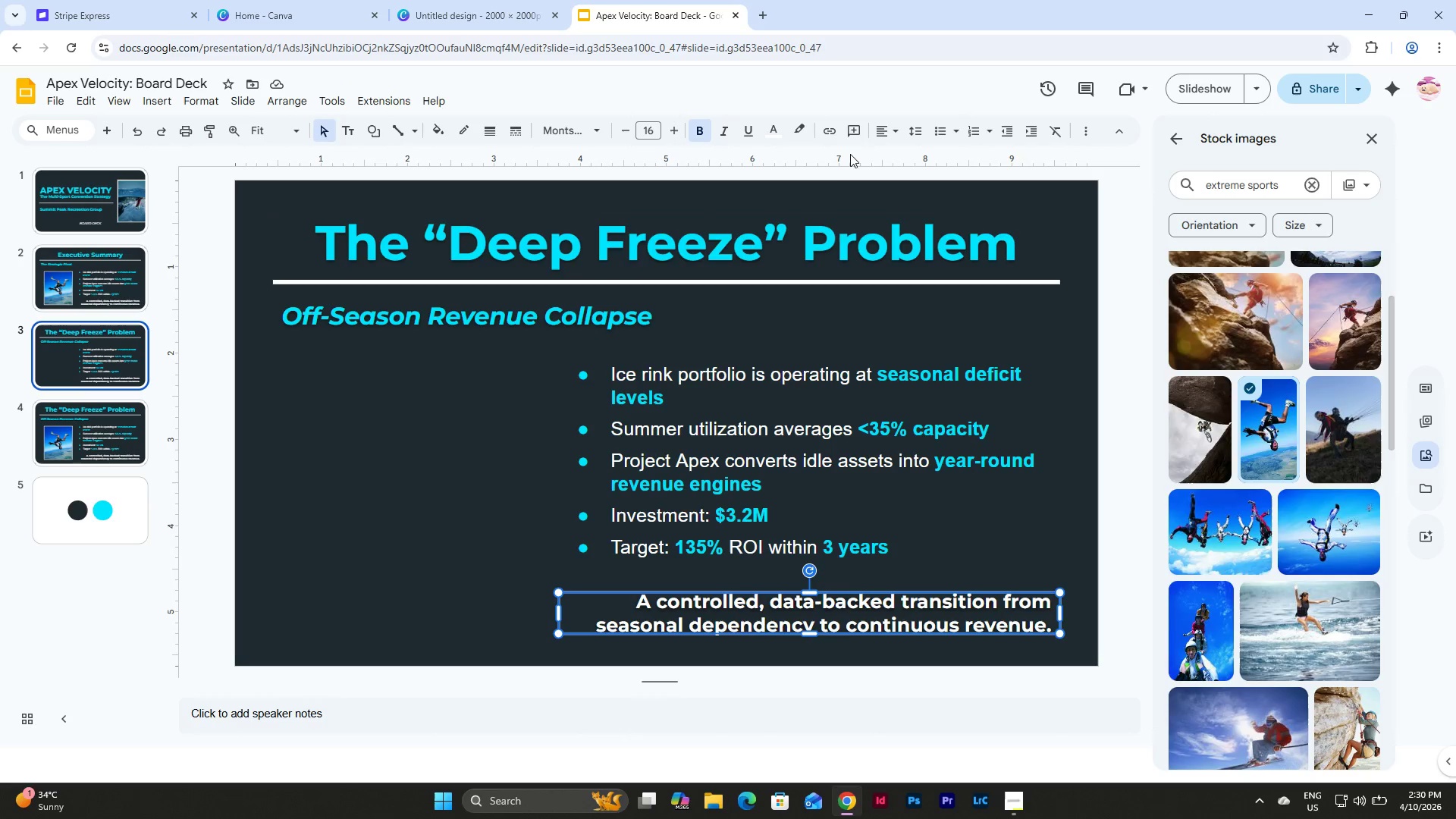 
left_click([884, 130])
 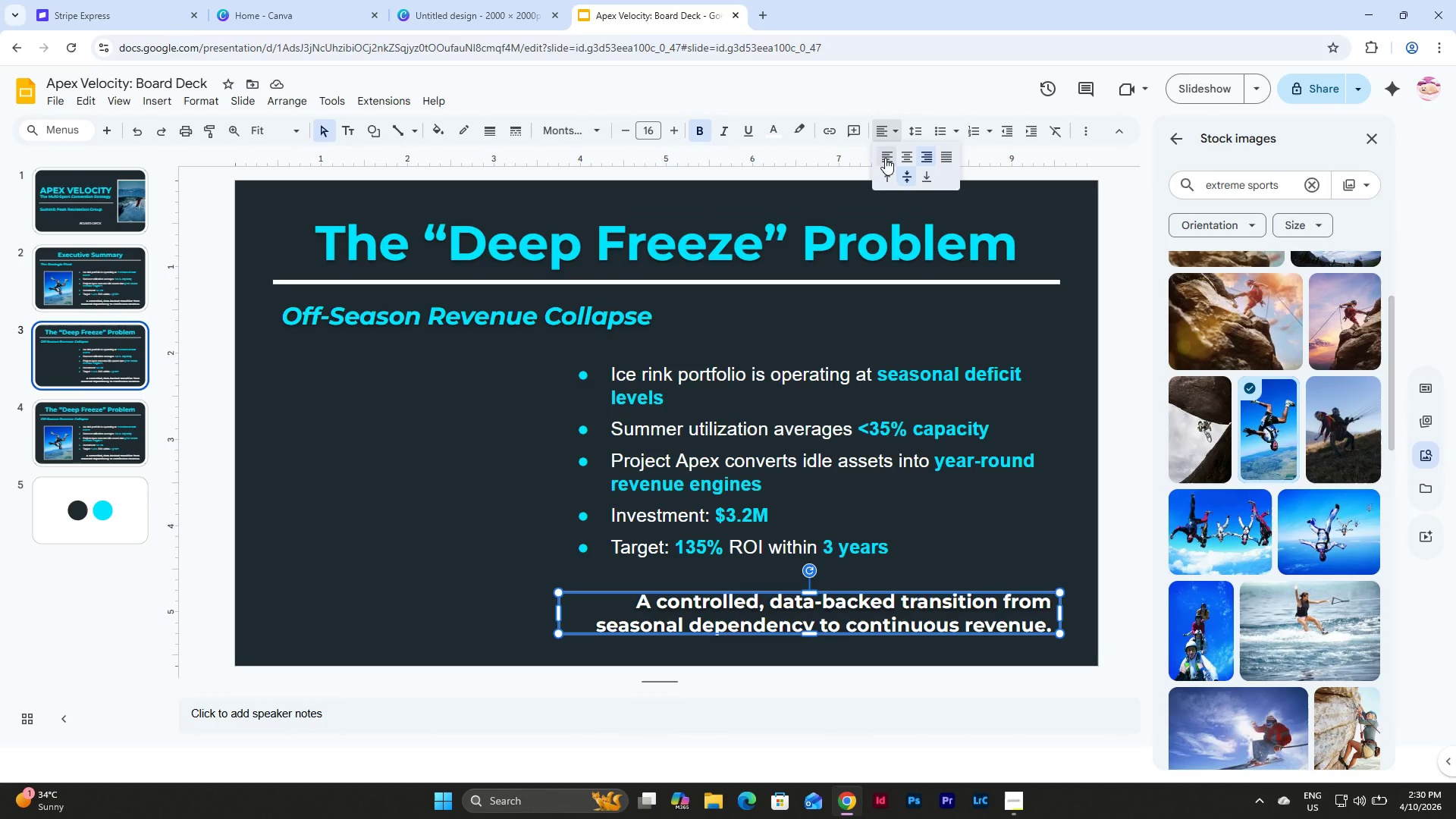 
left_click([885, 158])
 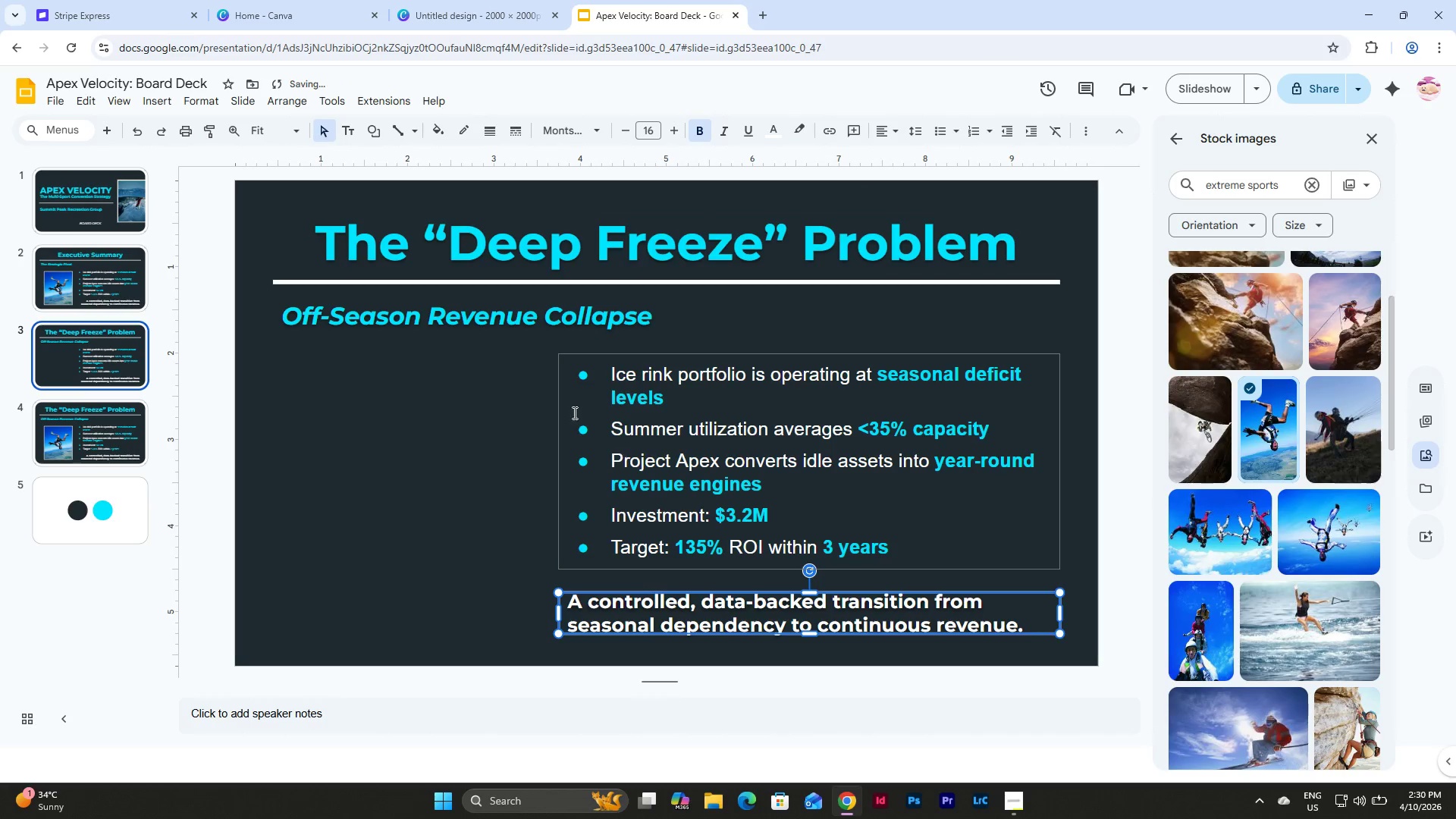 
left_click_drag(start_coordinate=[522, 375], to_coordinate=[758, 610])
 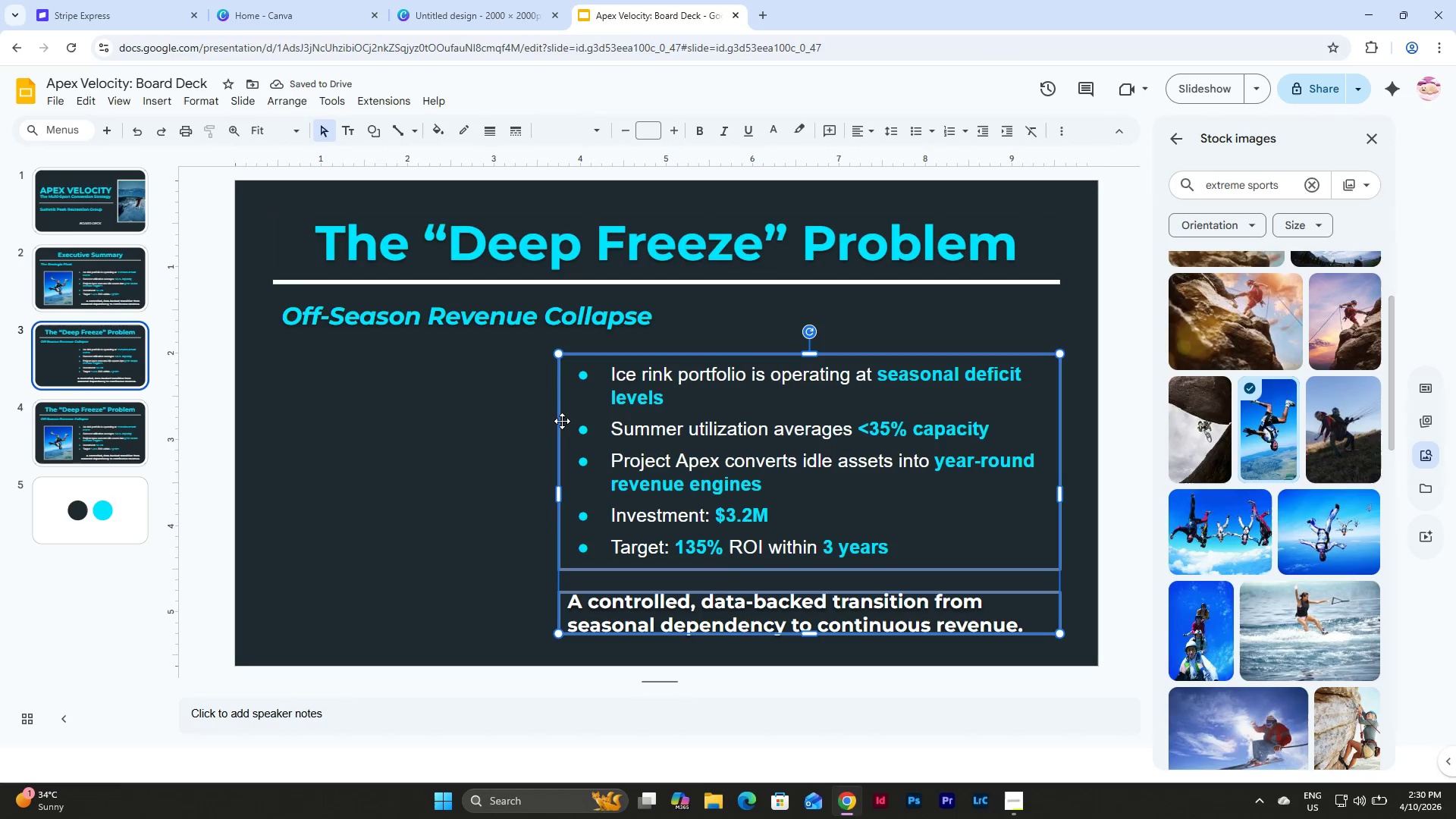 
left_click_drag(start_coordinate=[559, 422], to_coordinate=[275, 422])
 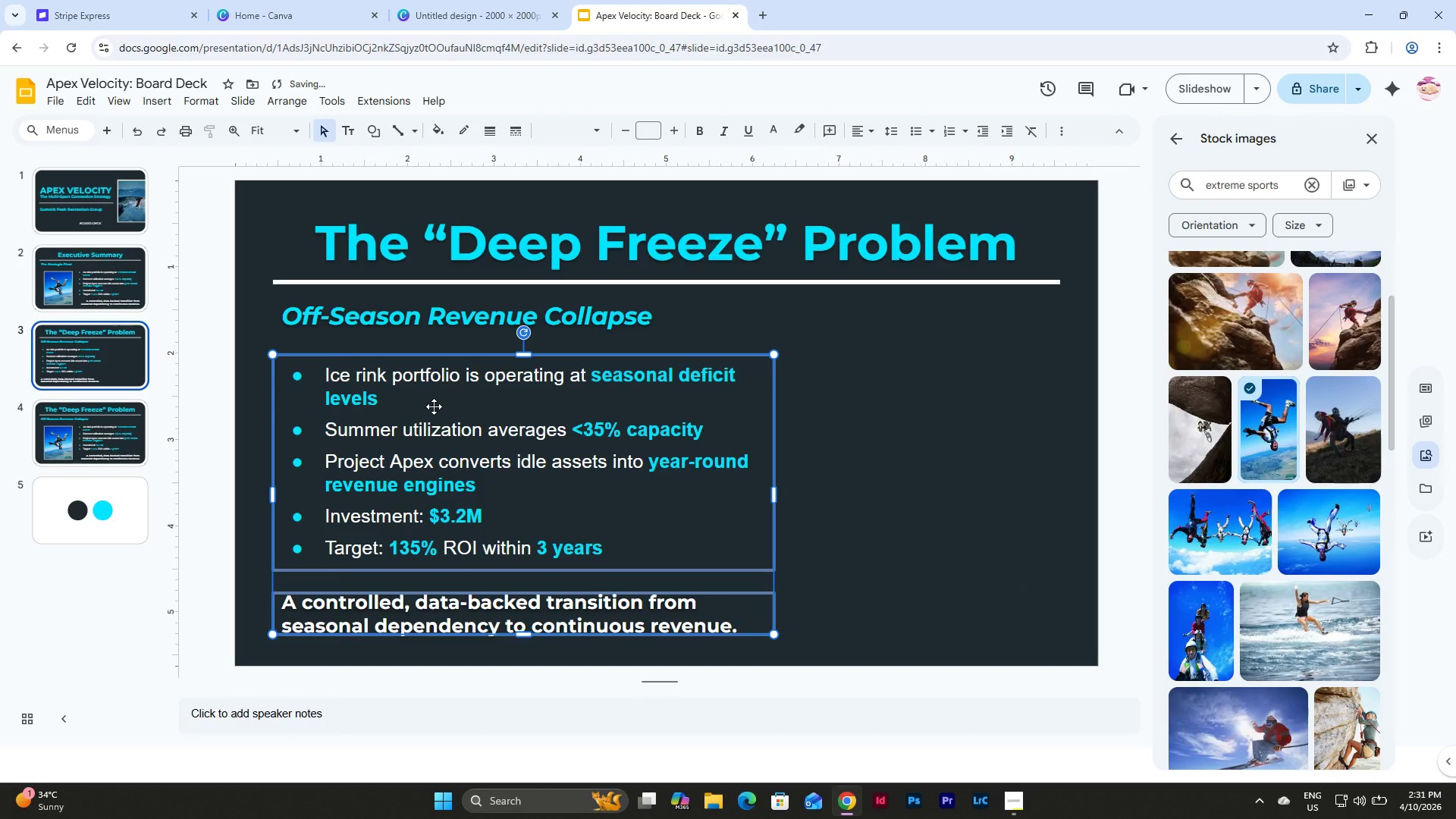 
left_click([133, 289])
 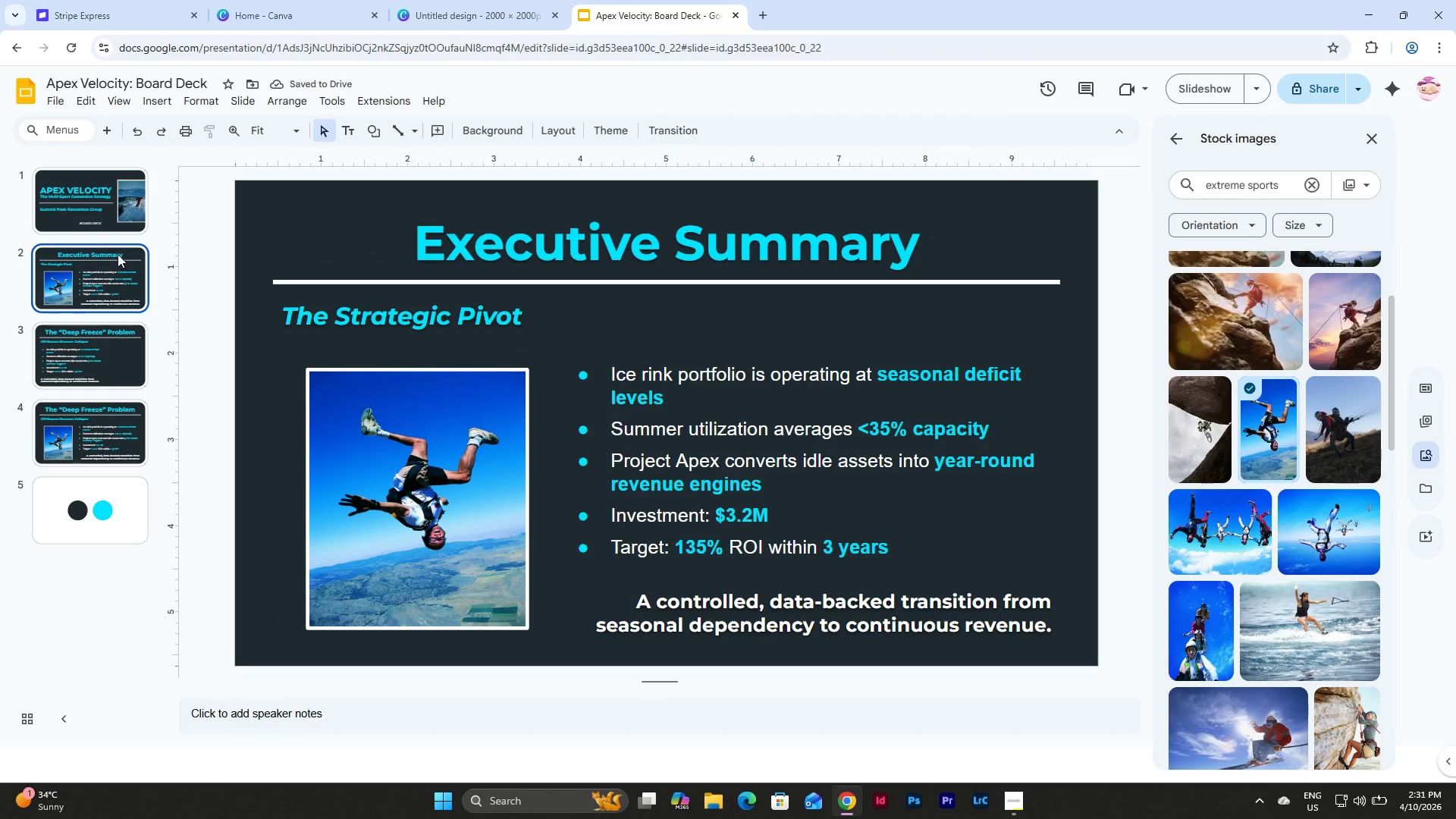 
left_click([109, 173])
 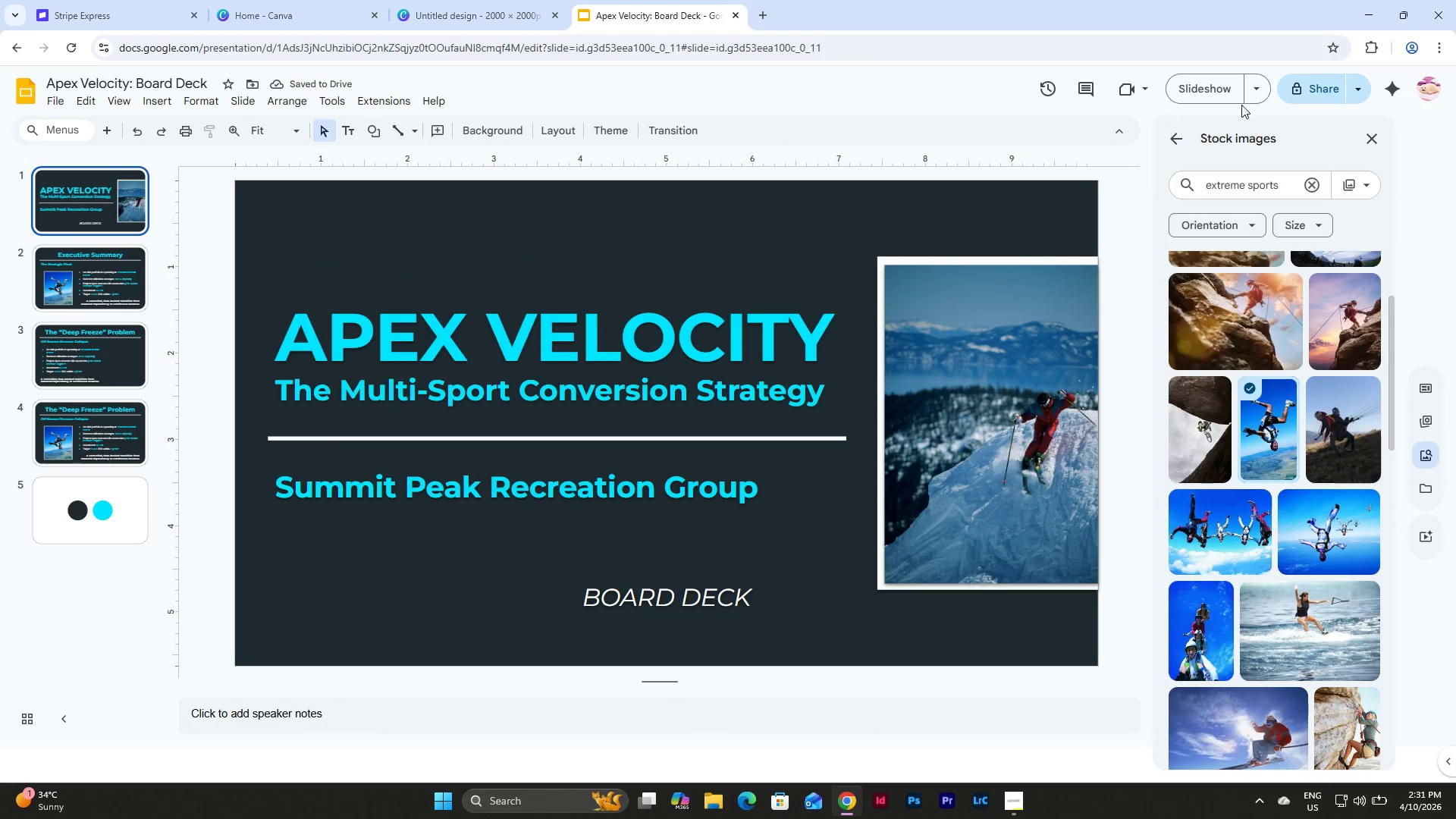 
left_click([1213, 87])
 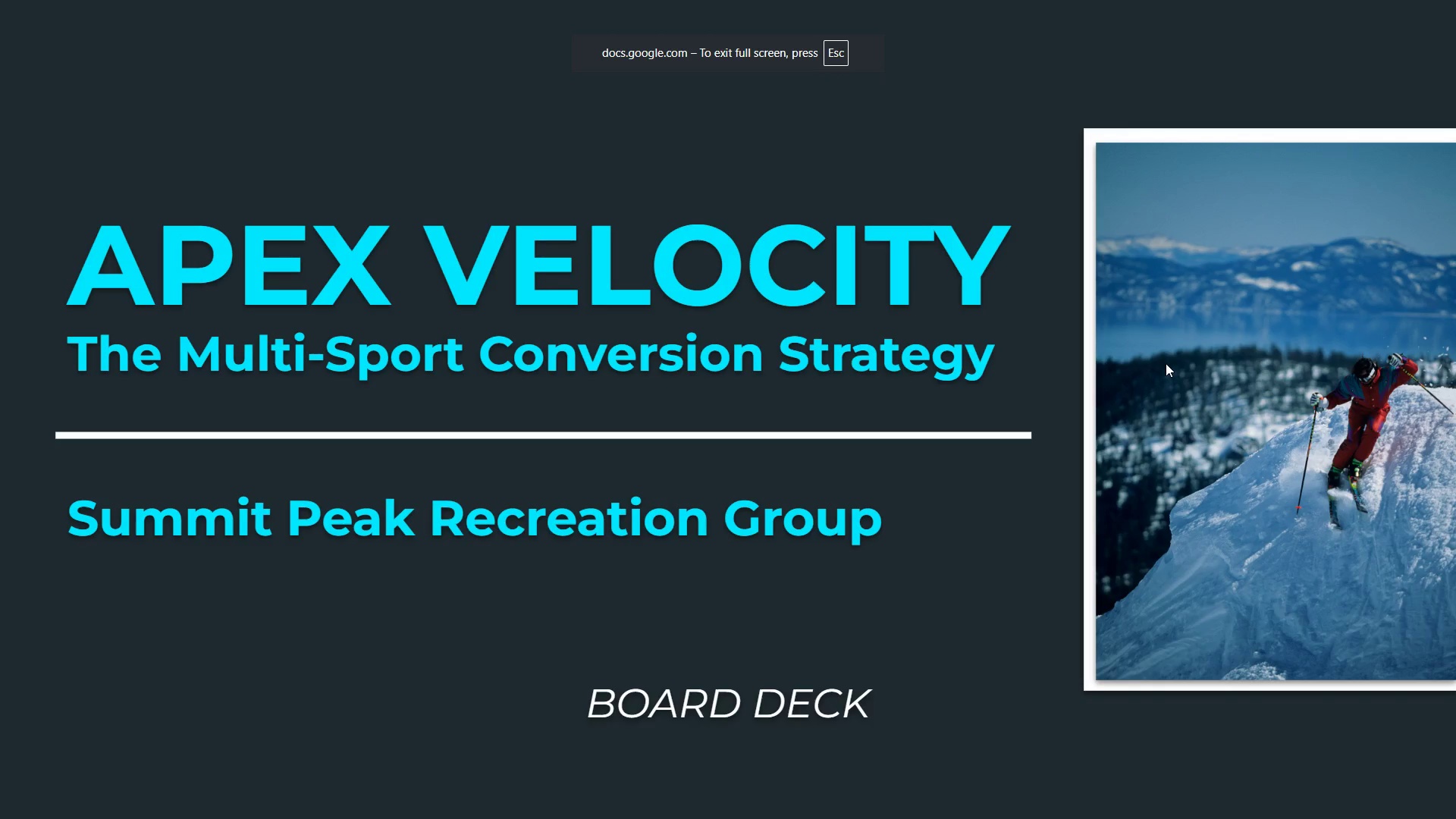 
key(ArrowRight)
 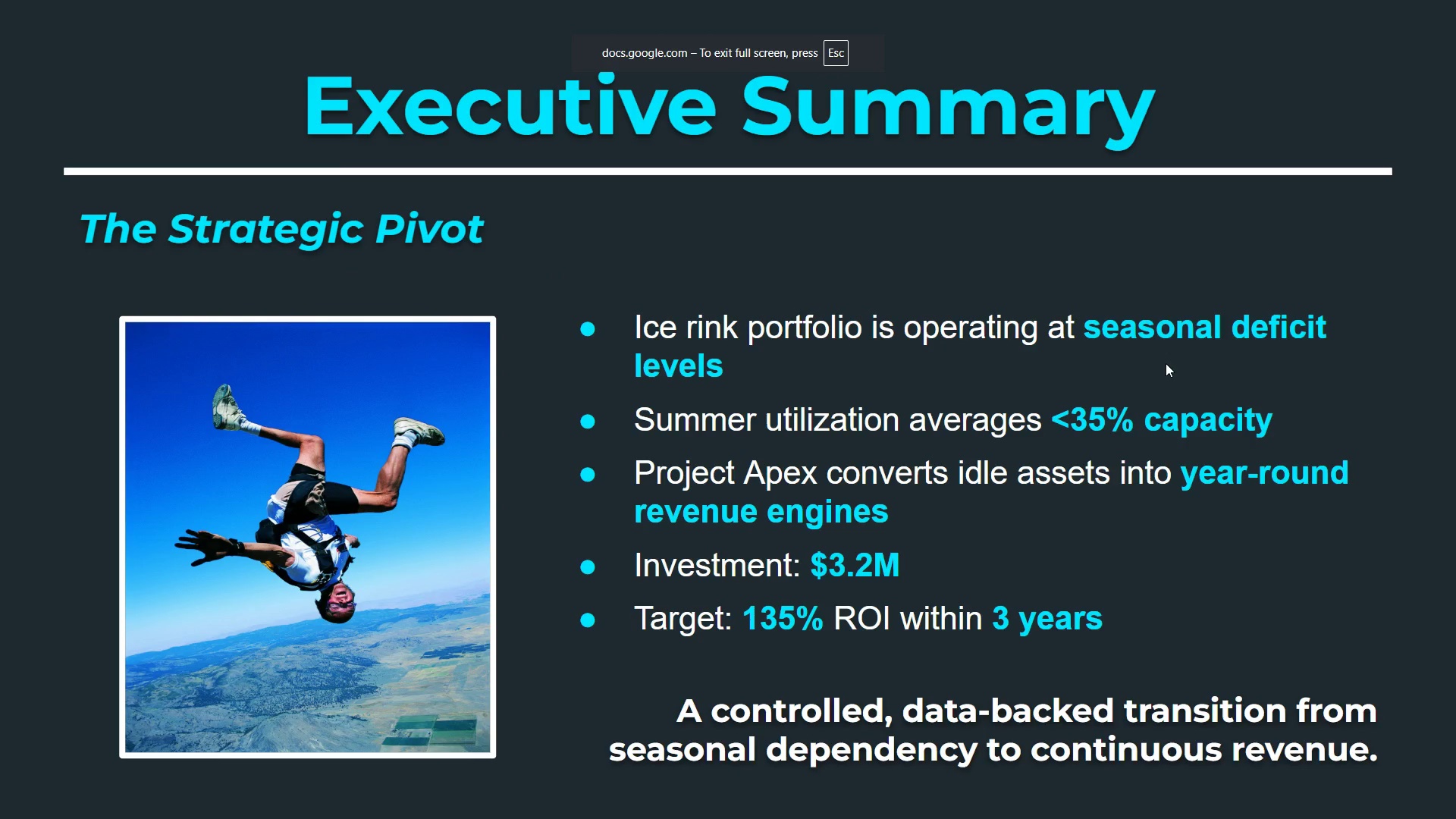 
key(ArrowRight)
 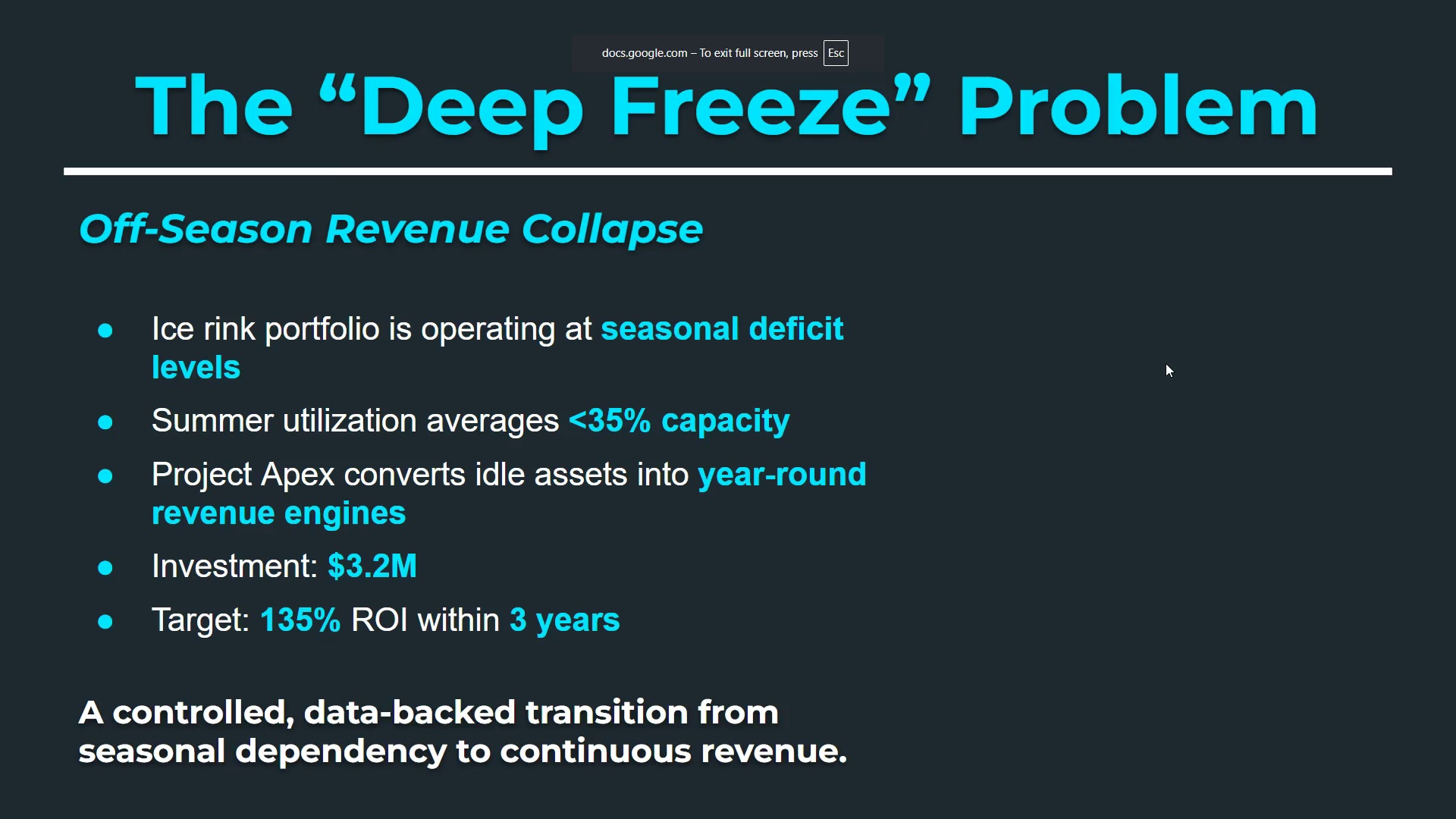 
key(ArrowLeft)
 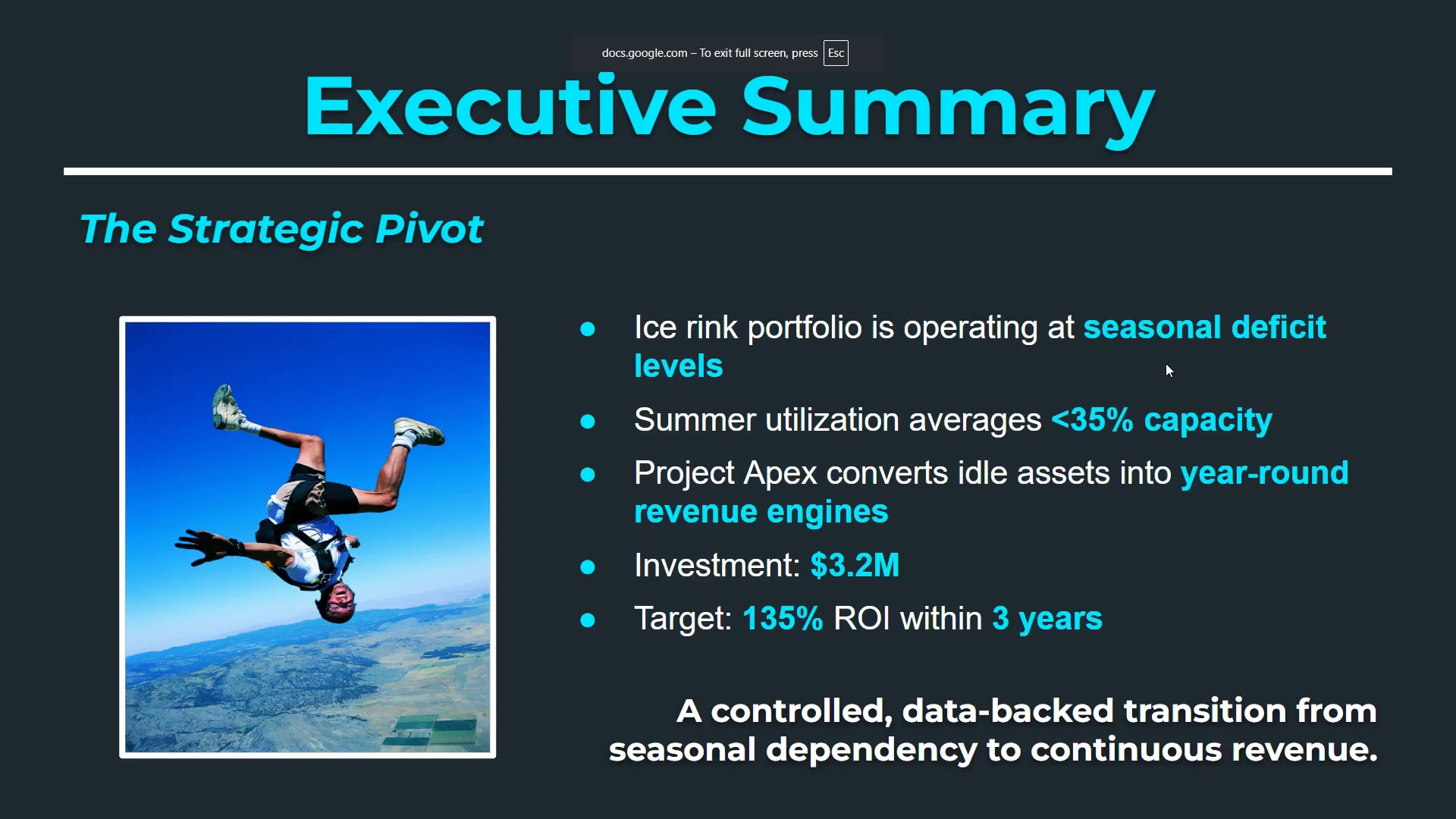 
key(ArrowRight)
 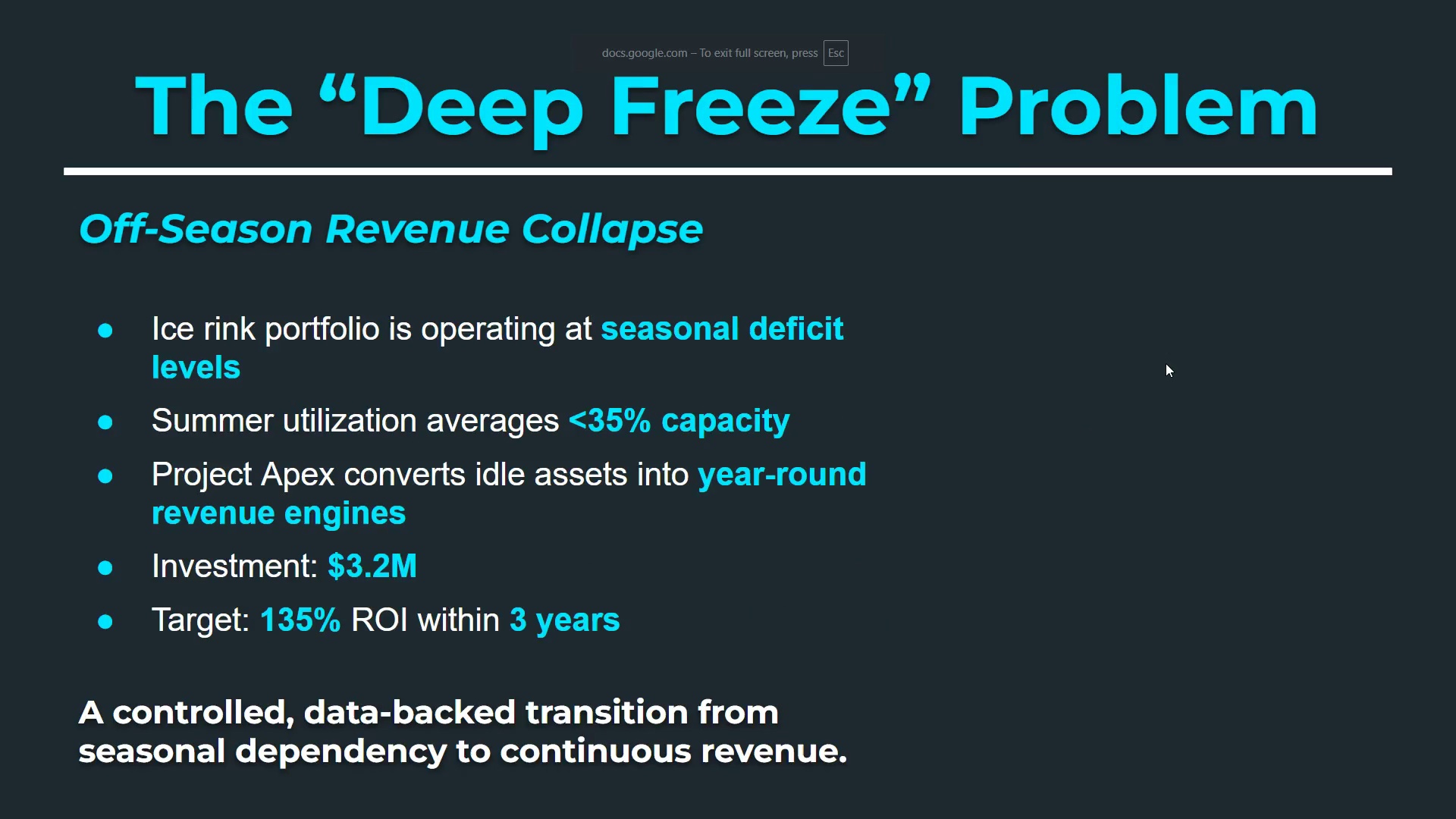 
key(ArrowLeft)
 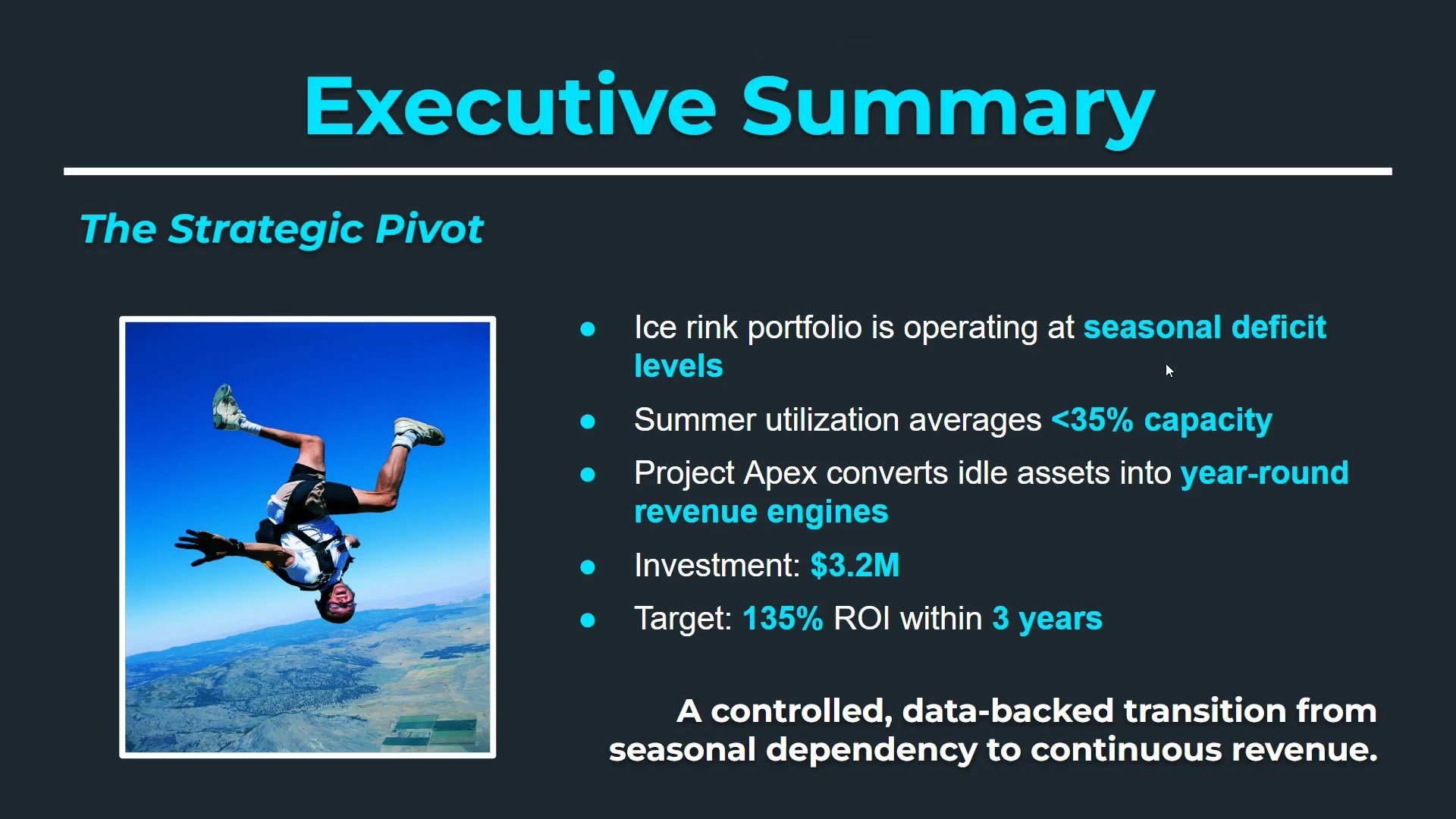 
key(ArrowRight)
 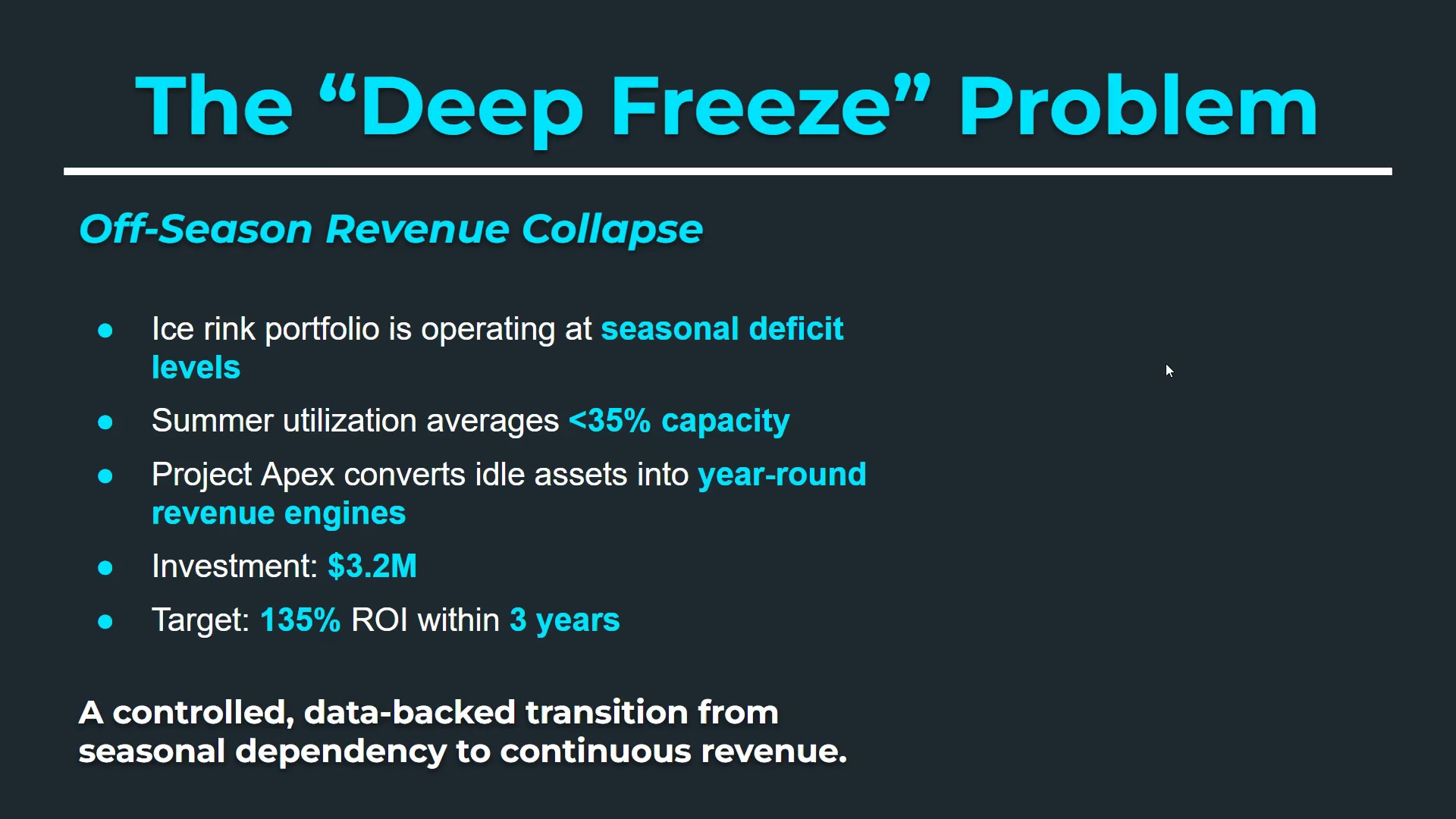 
key(Escape)
 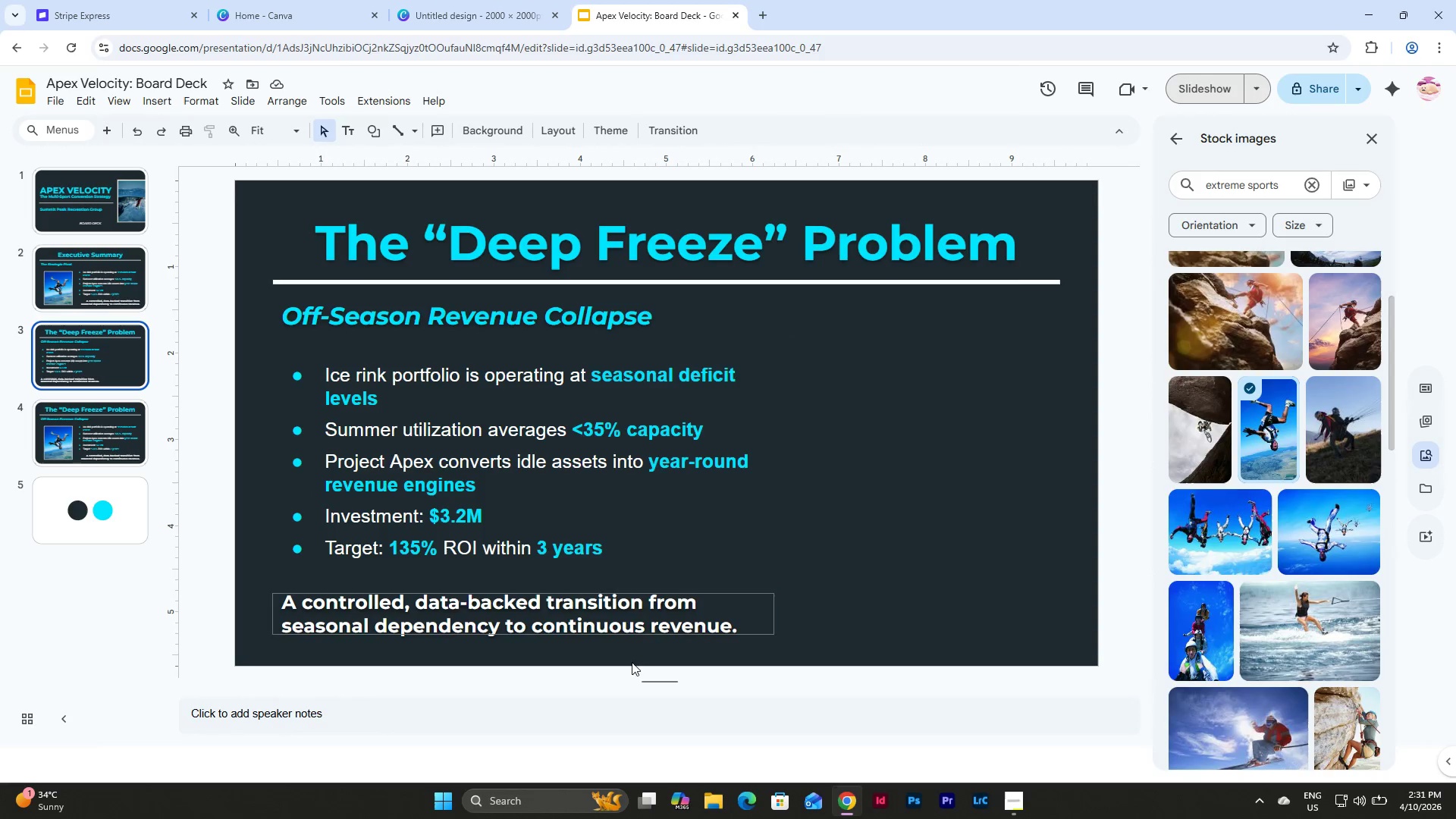 
left_click([451, 605])
 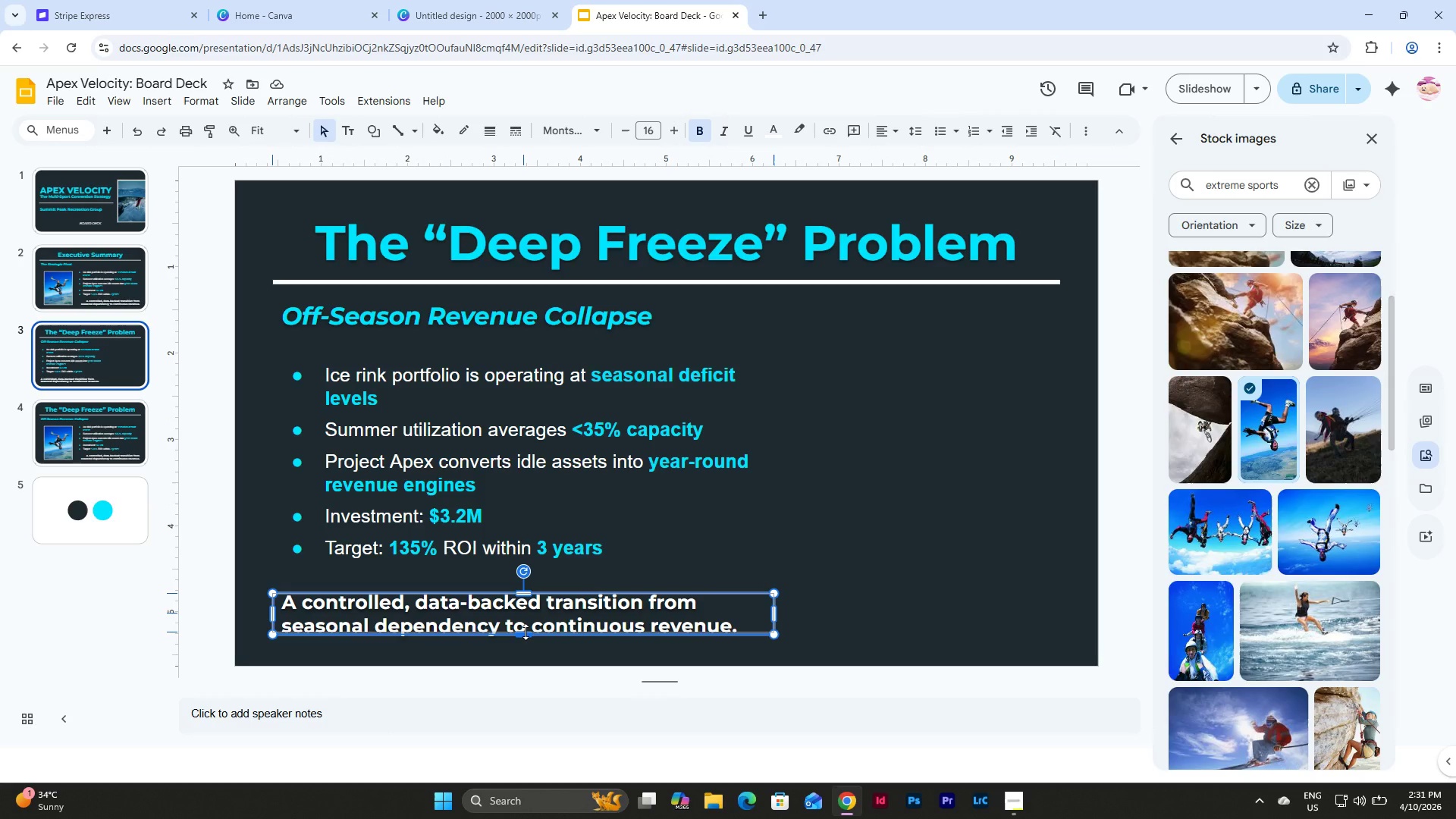 
left_click([526, 632])
 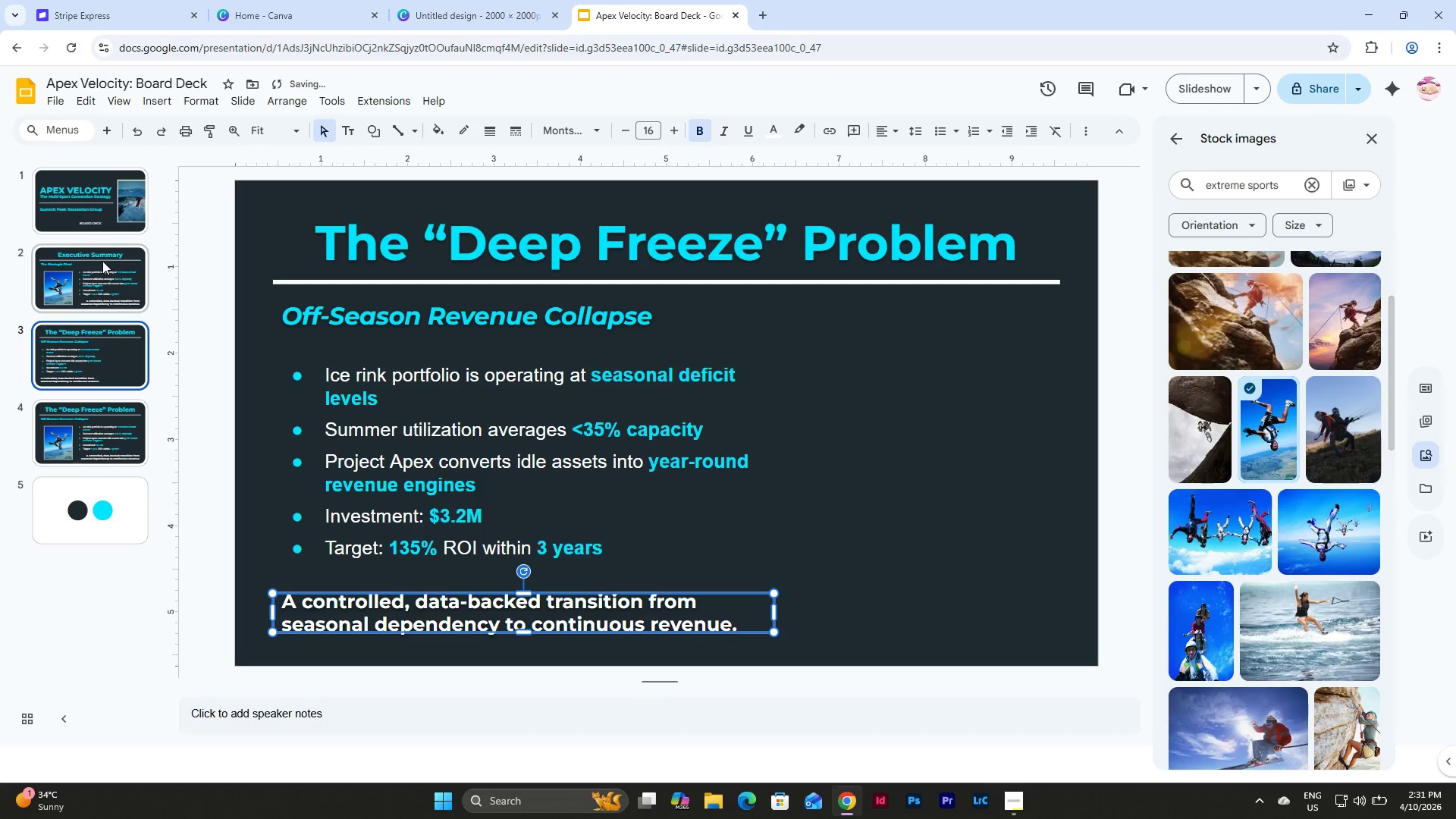 
left_click([122, 261])
 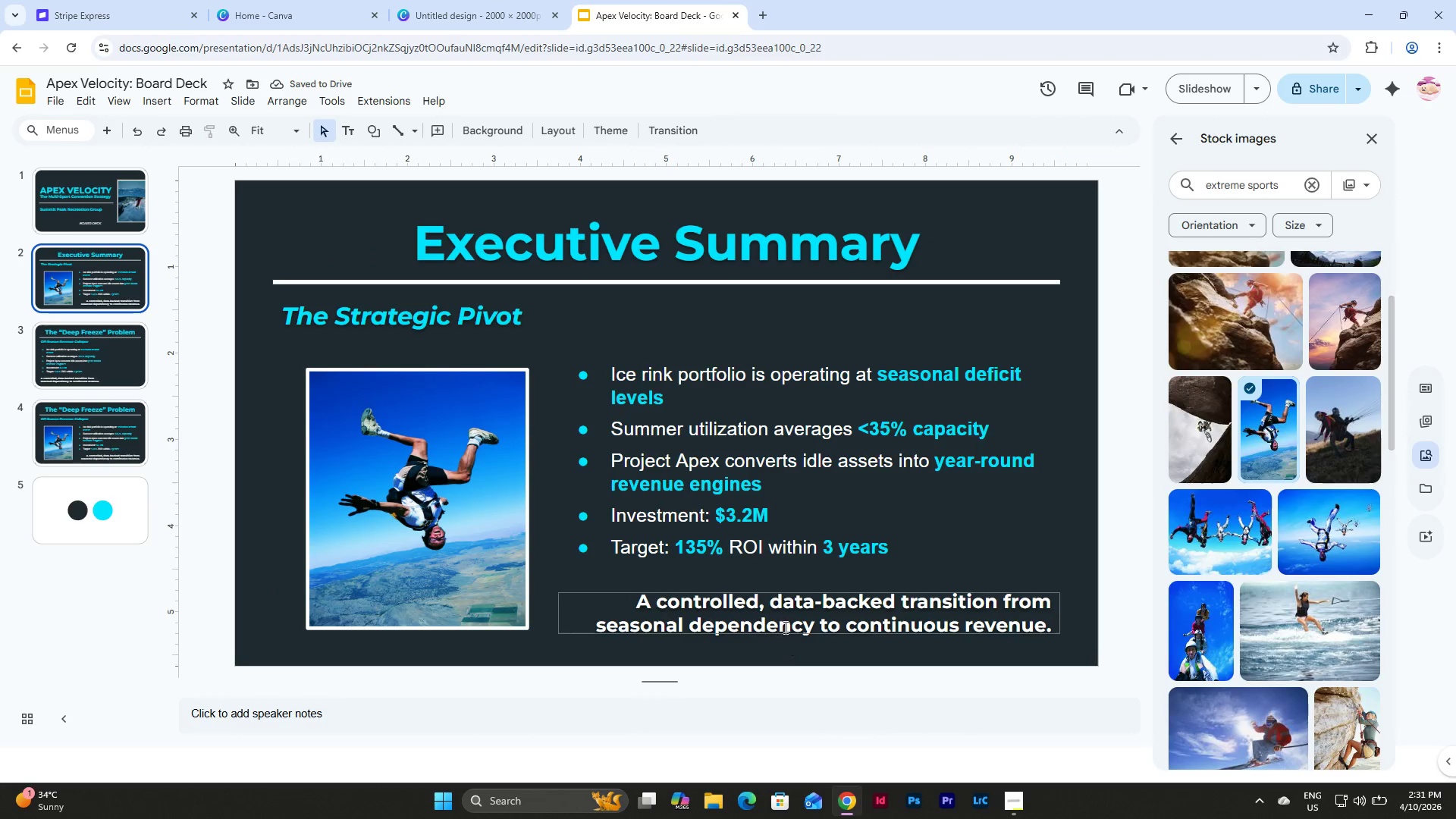 
left_click([784, 625])
 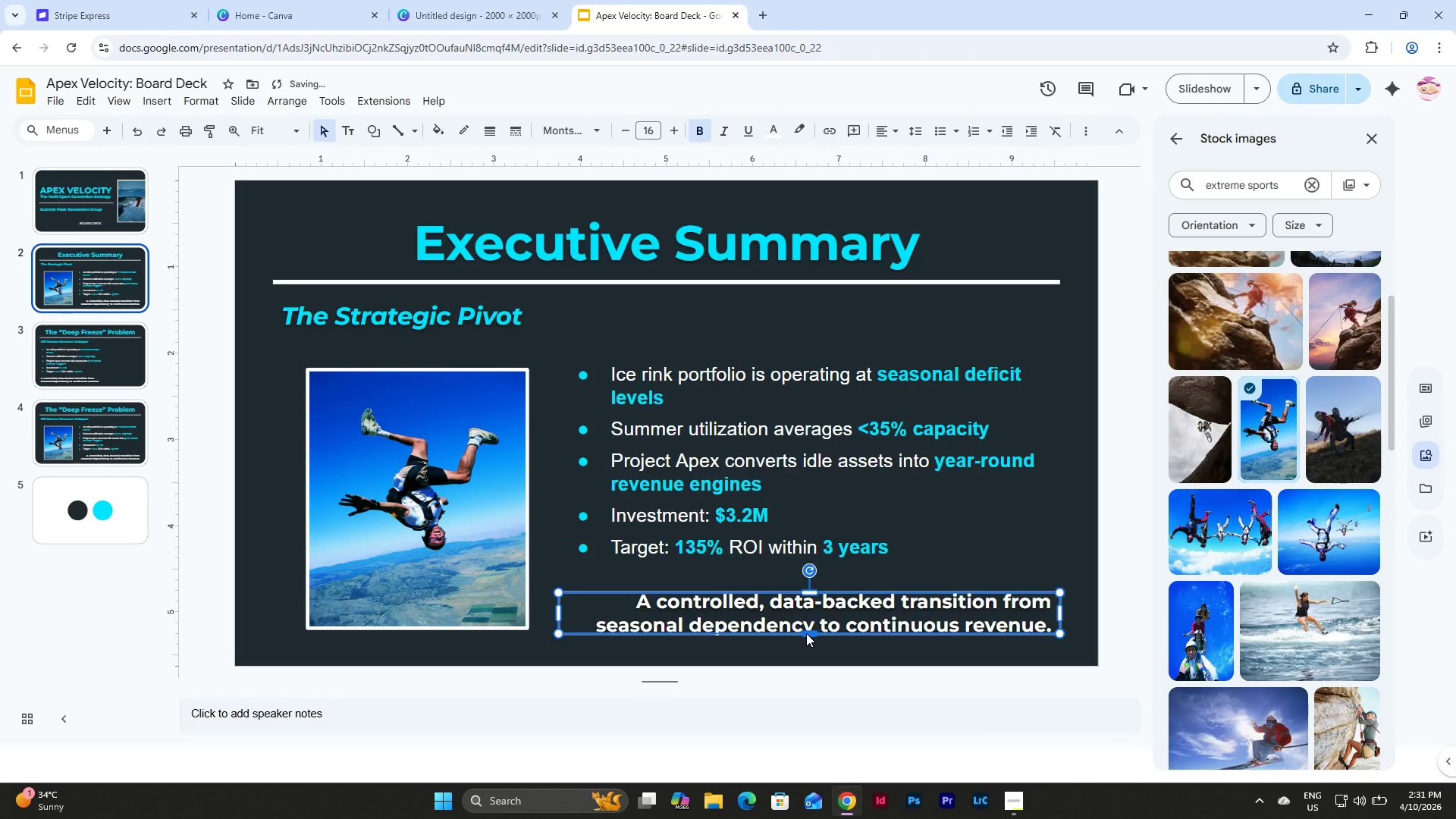 
wait(8.5)
 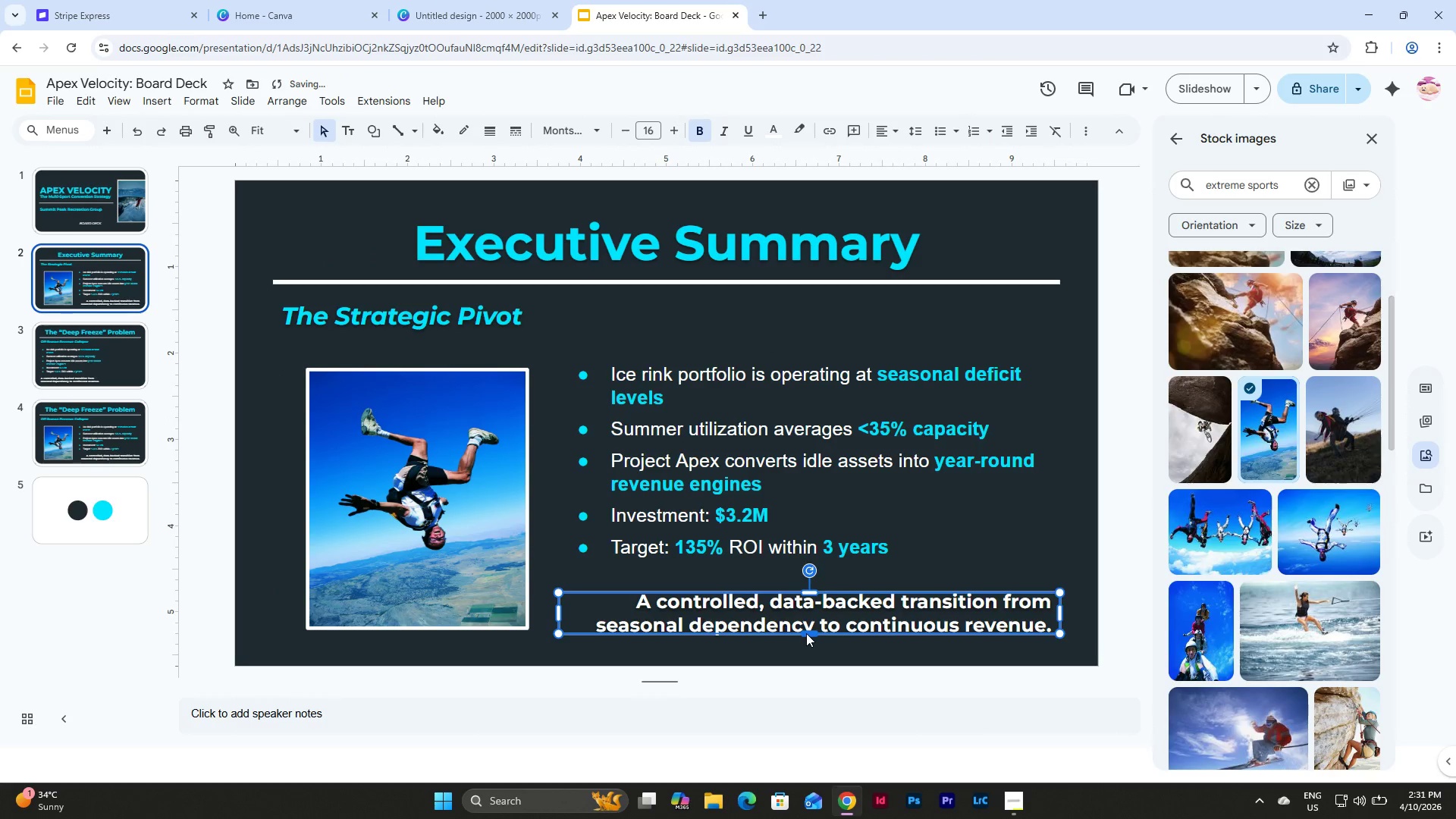 
left_click([808, 585])
 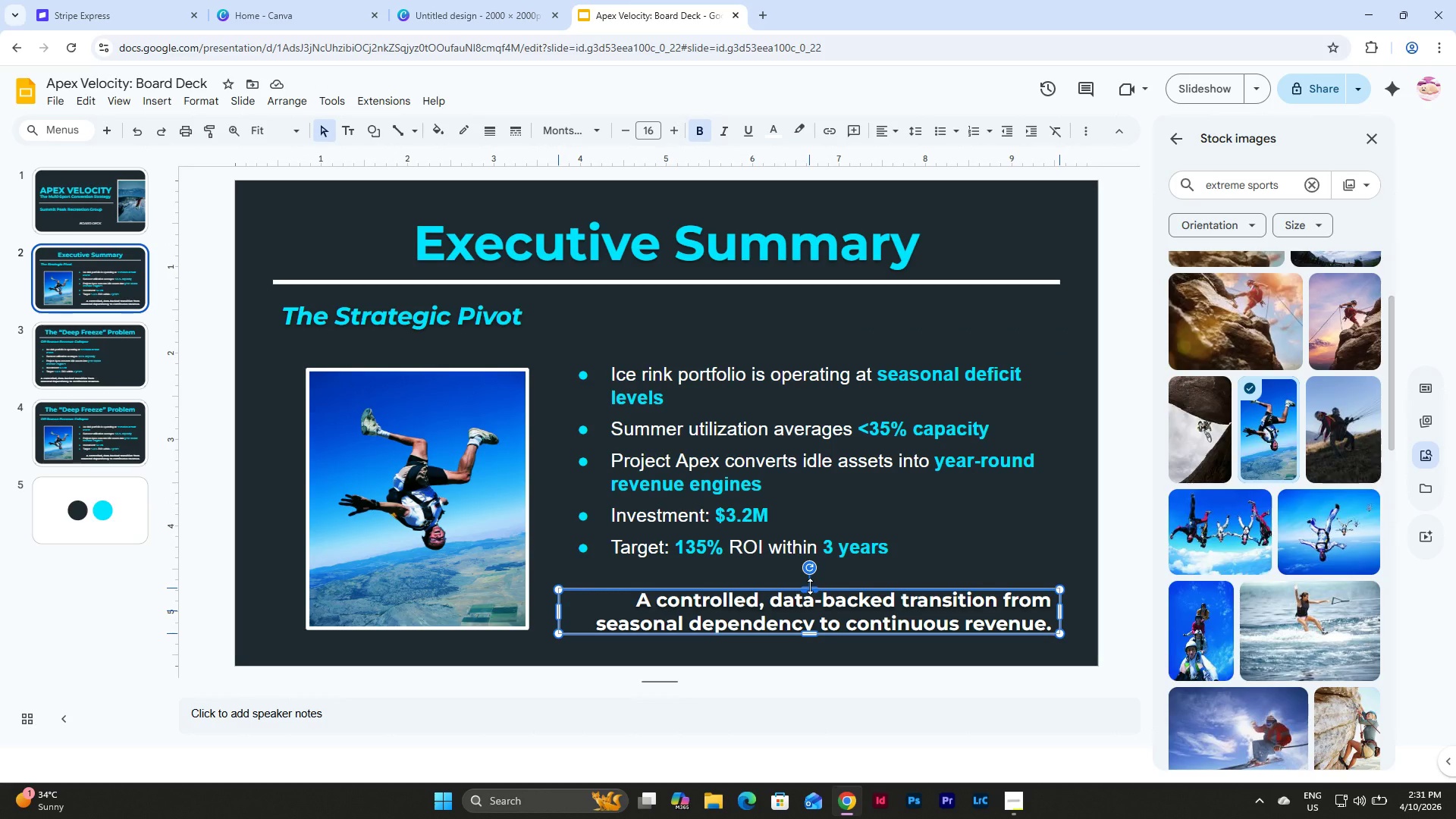 
wait(8.89)
 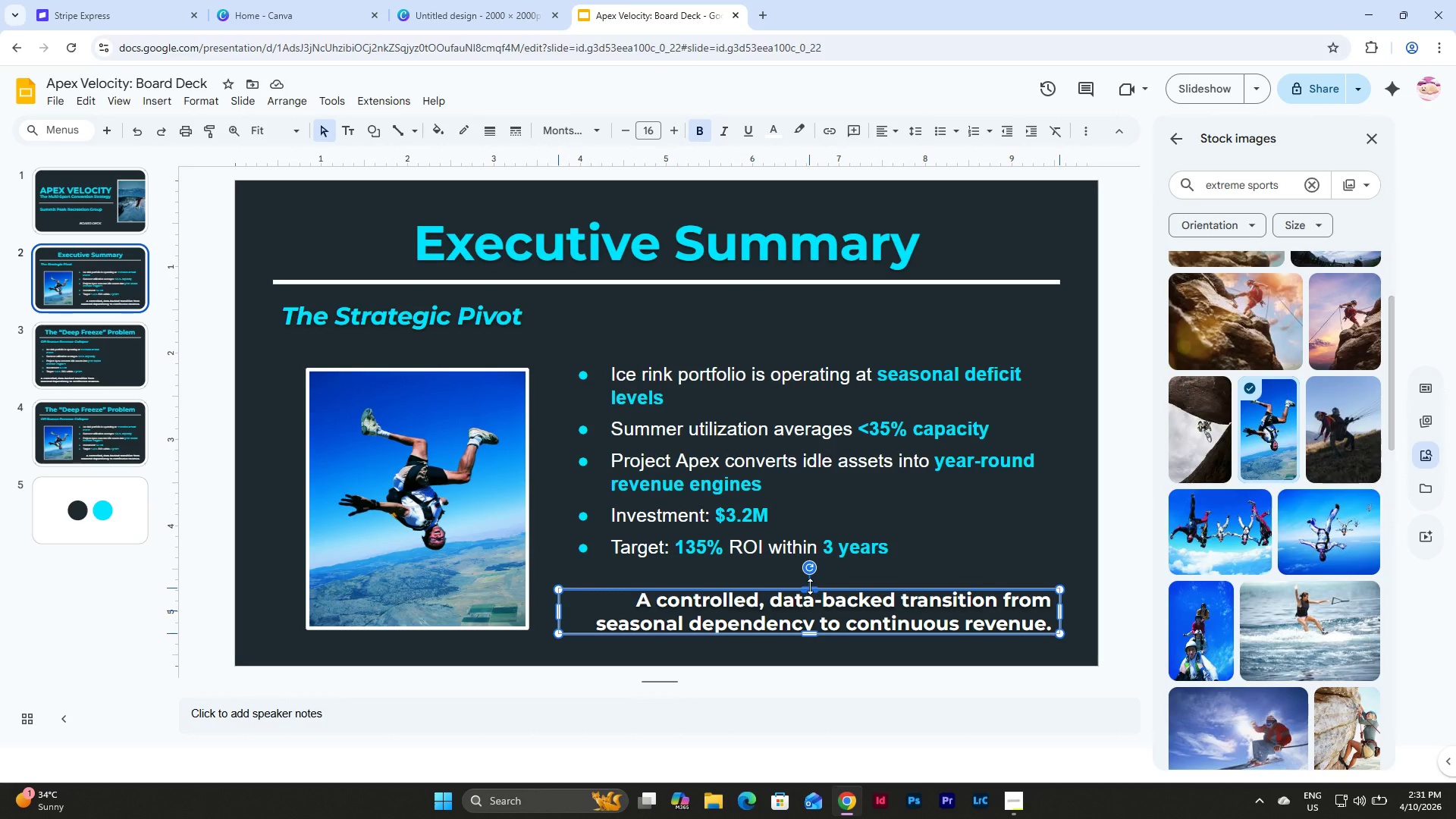 
left_click([93, 349])
 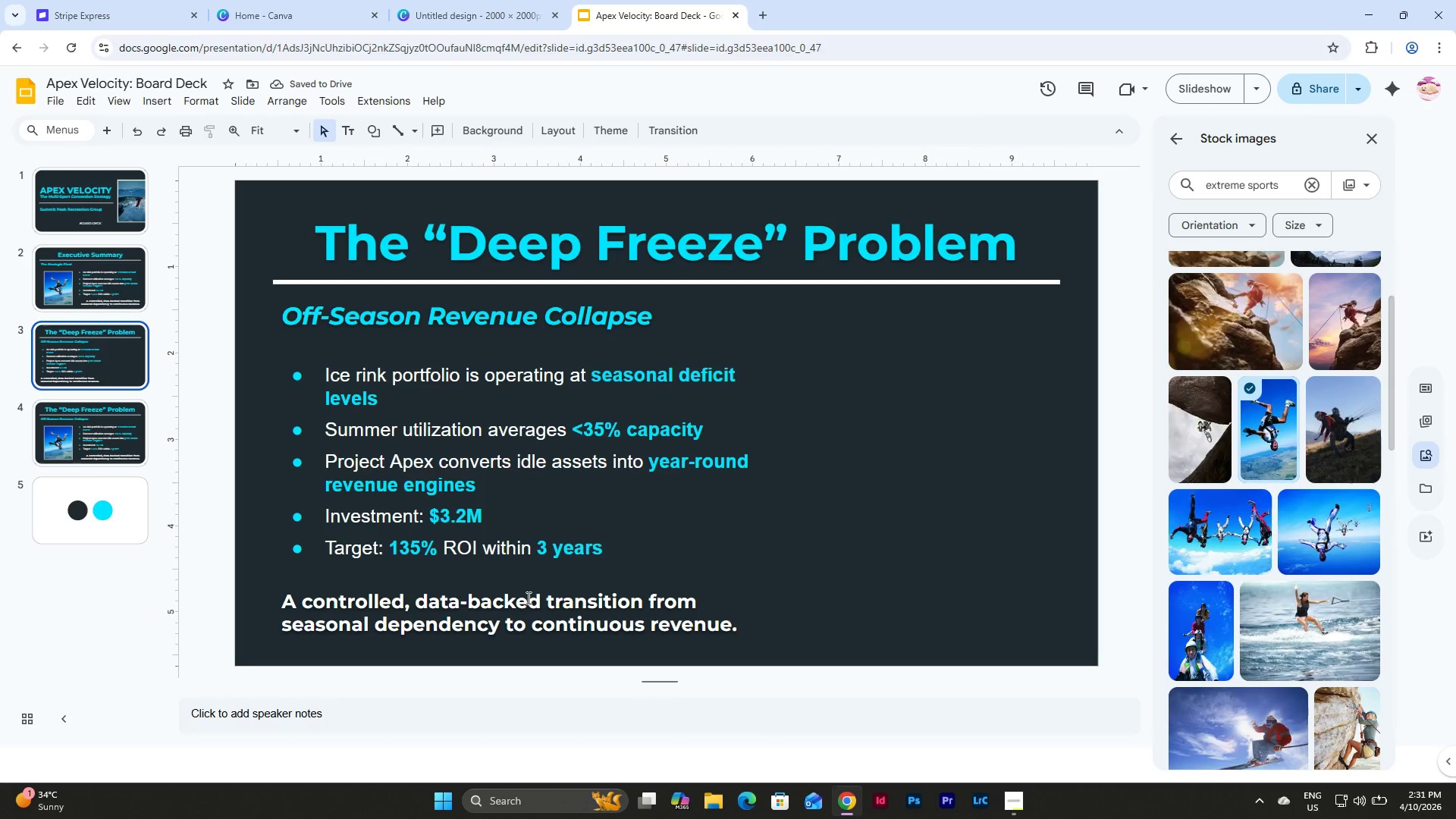 
left_click([505, 601])
 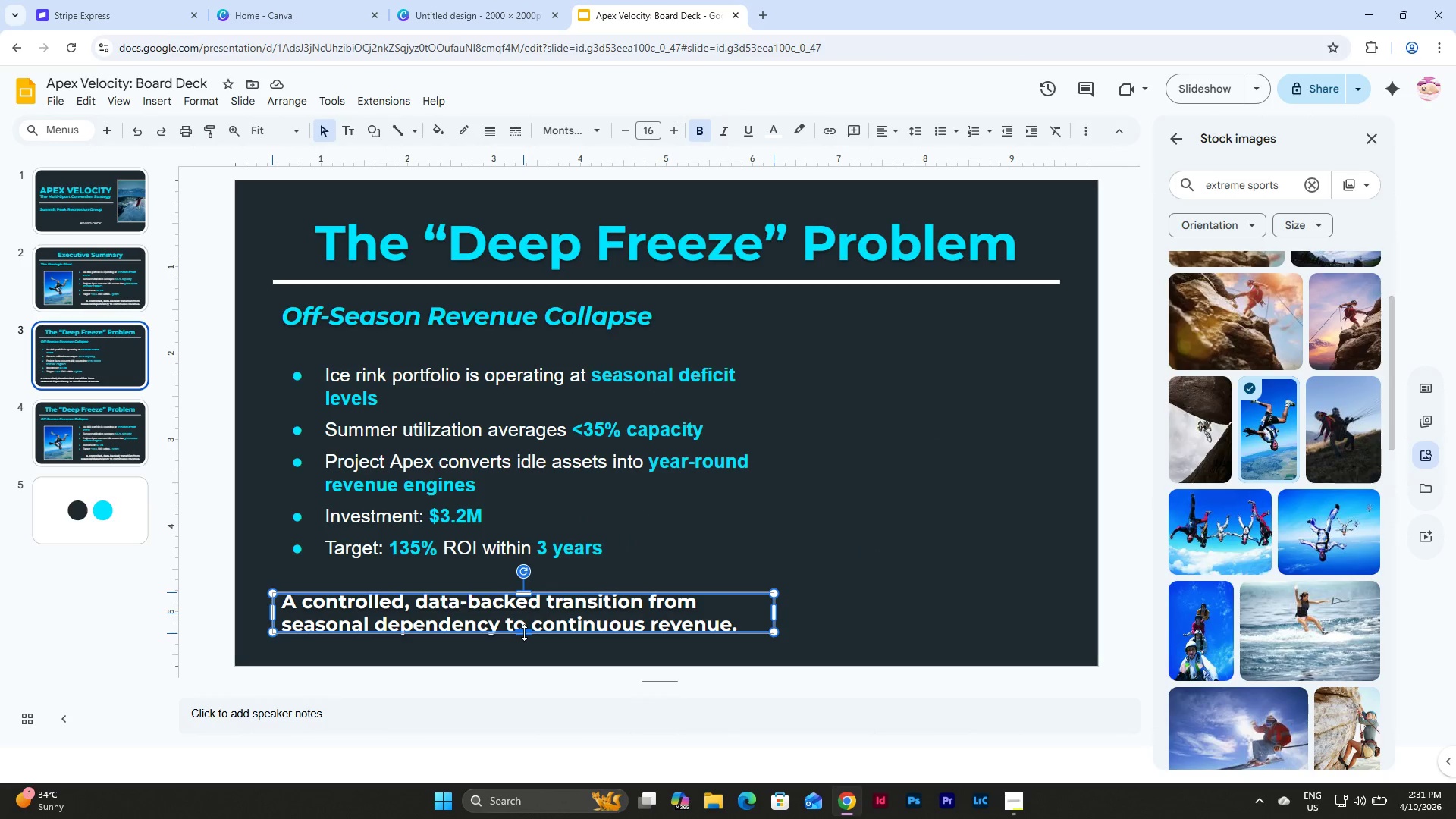 
wait(5.78)
 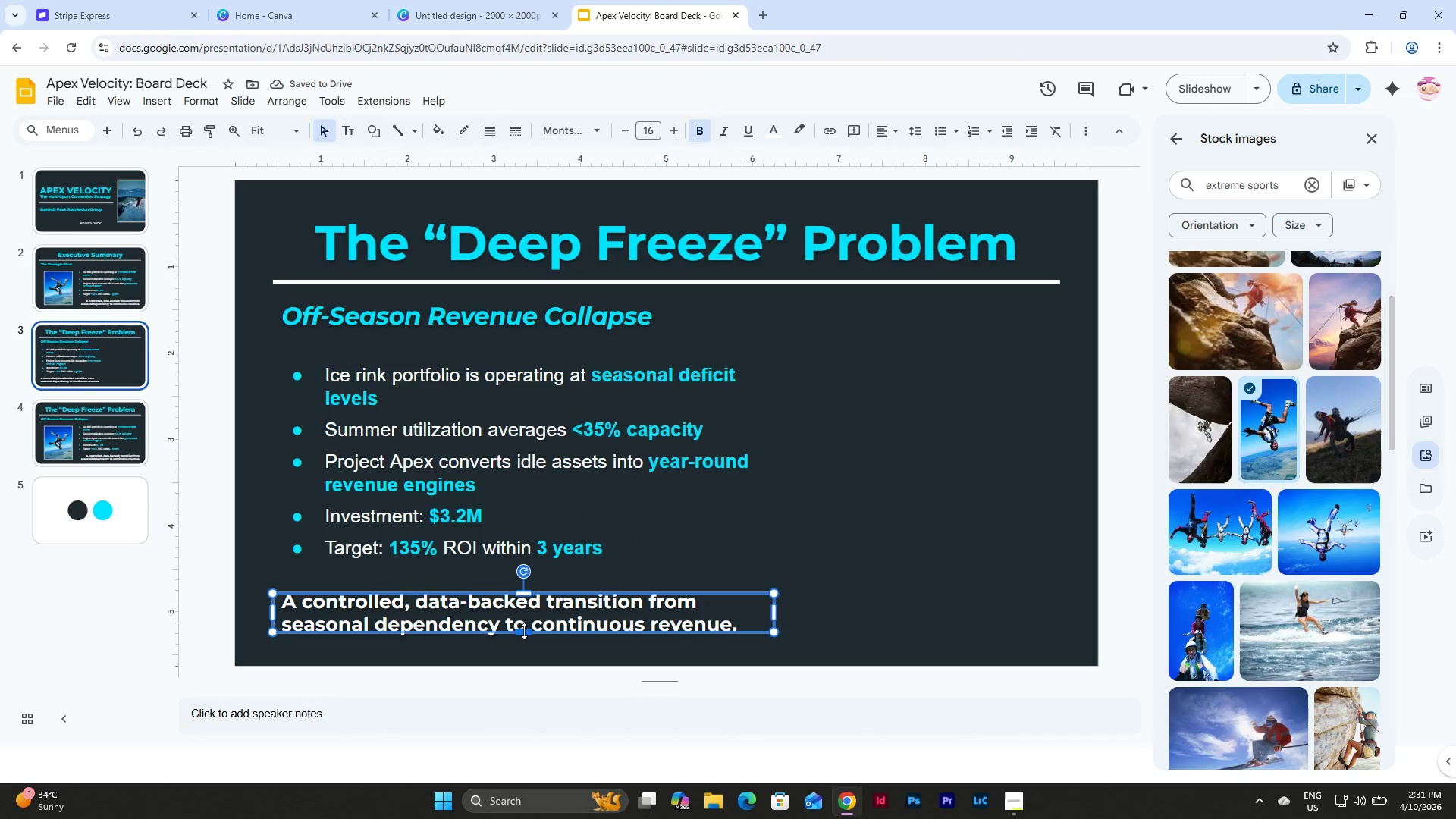 
left_click_drag(start_coordinate=[523, 592], to_coordinate=[523, 588])
 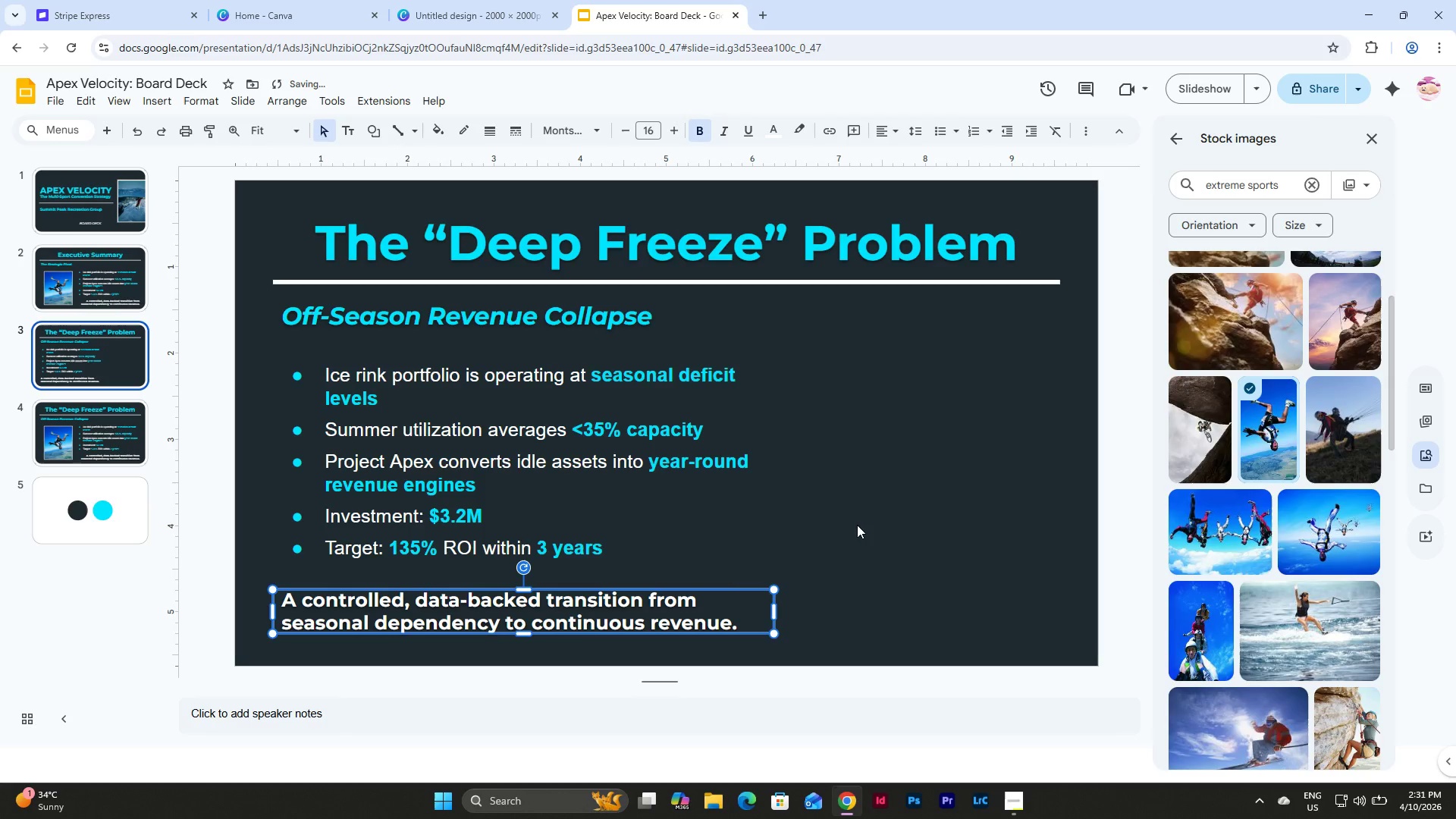 
left_click([857, 525])
 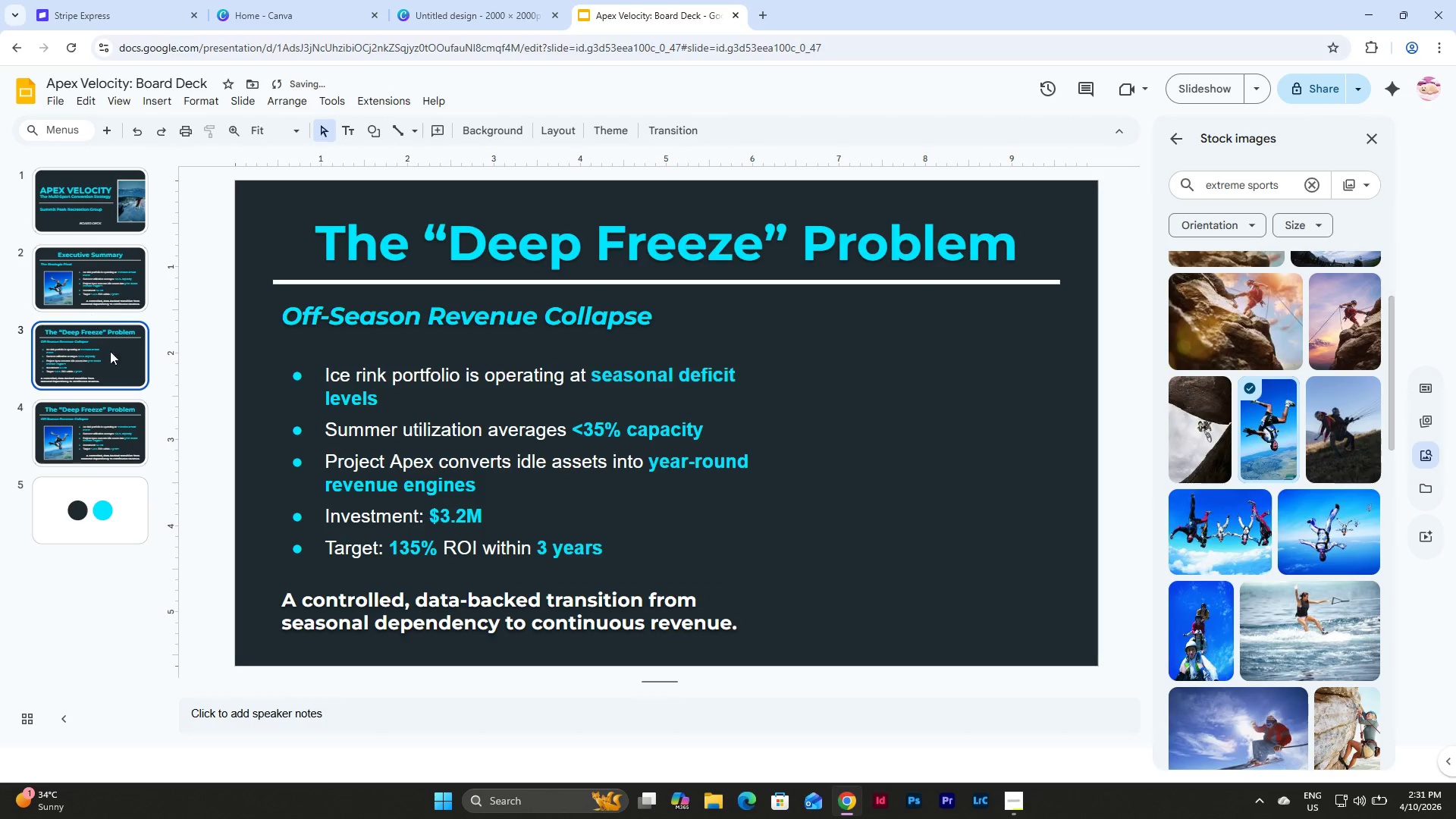 
left_click([111, 364])
 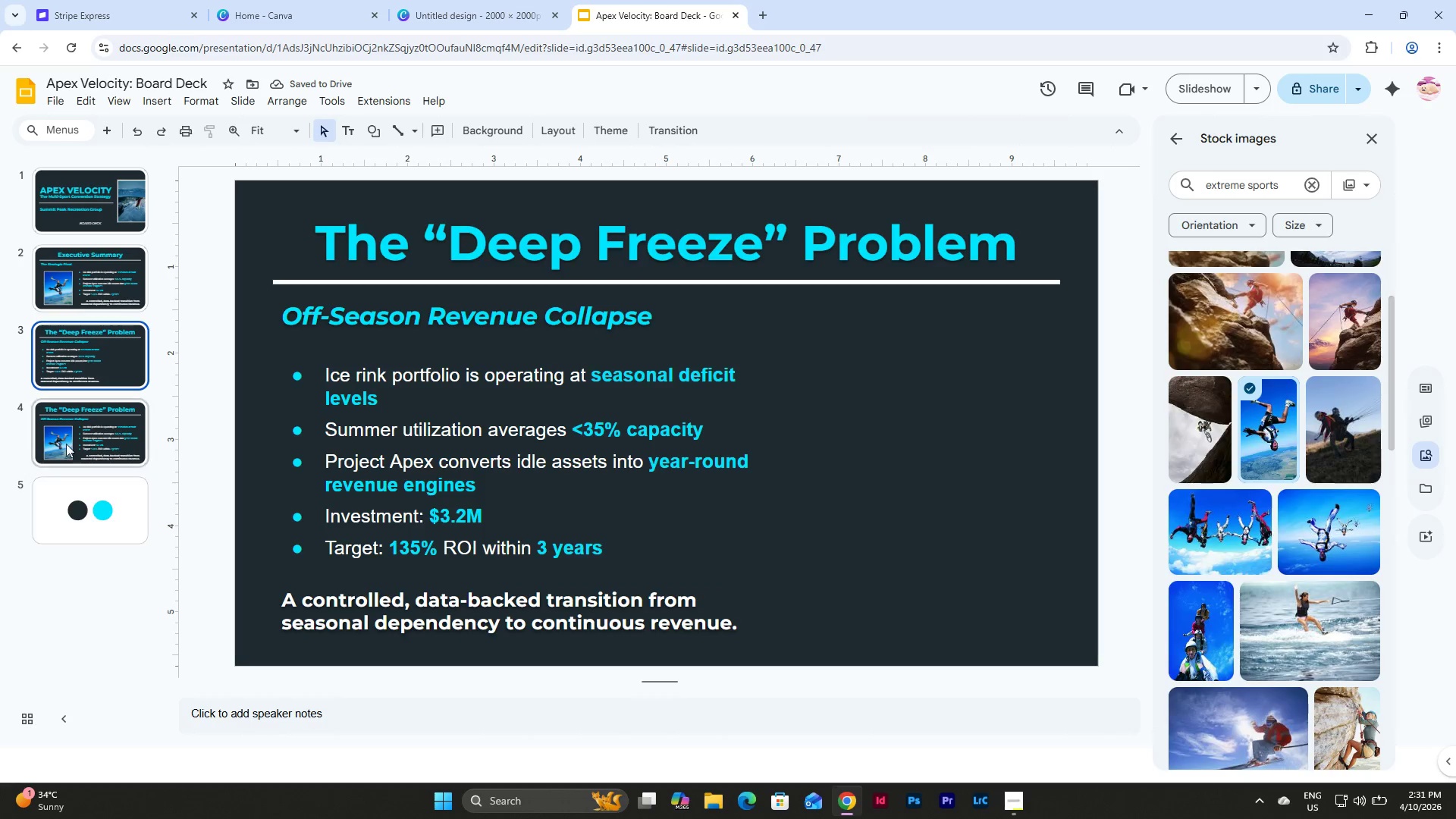 
left_click([110, 428])
 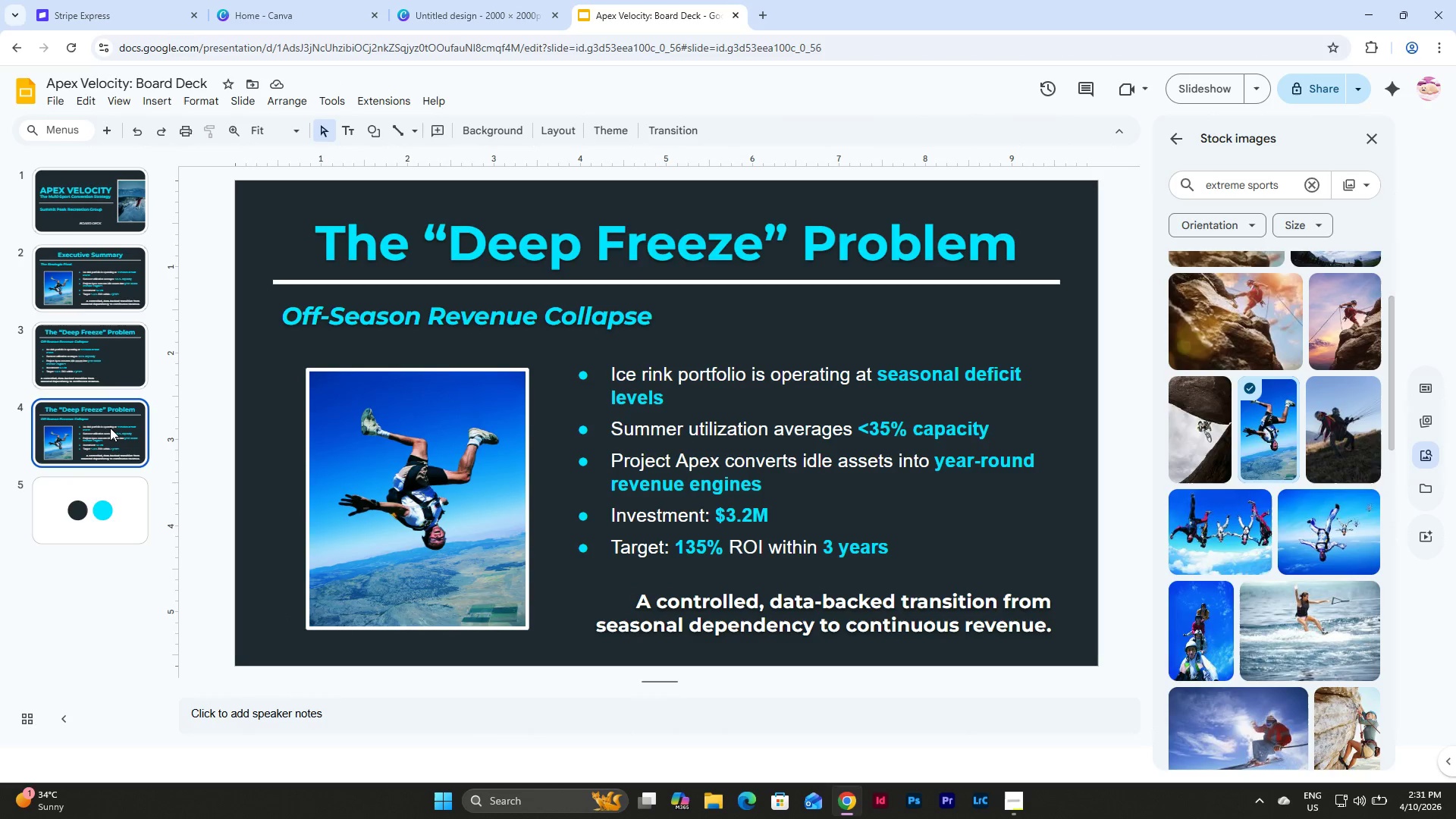 
left_click([110, 351])
 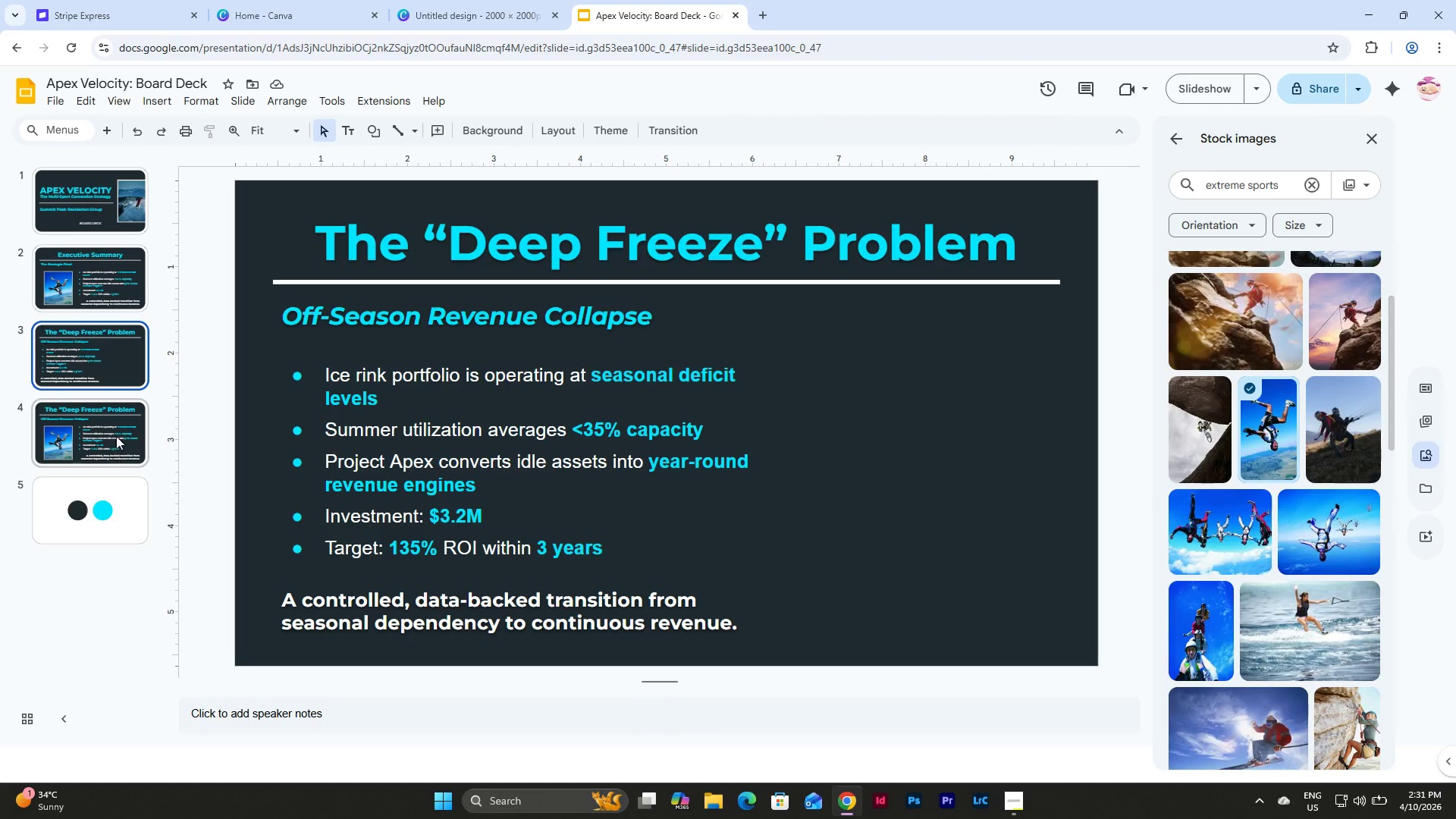 
left_click([116, 436])
 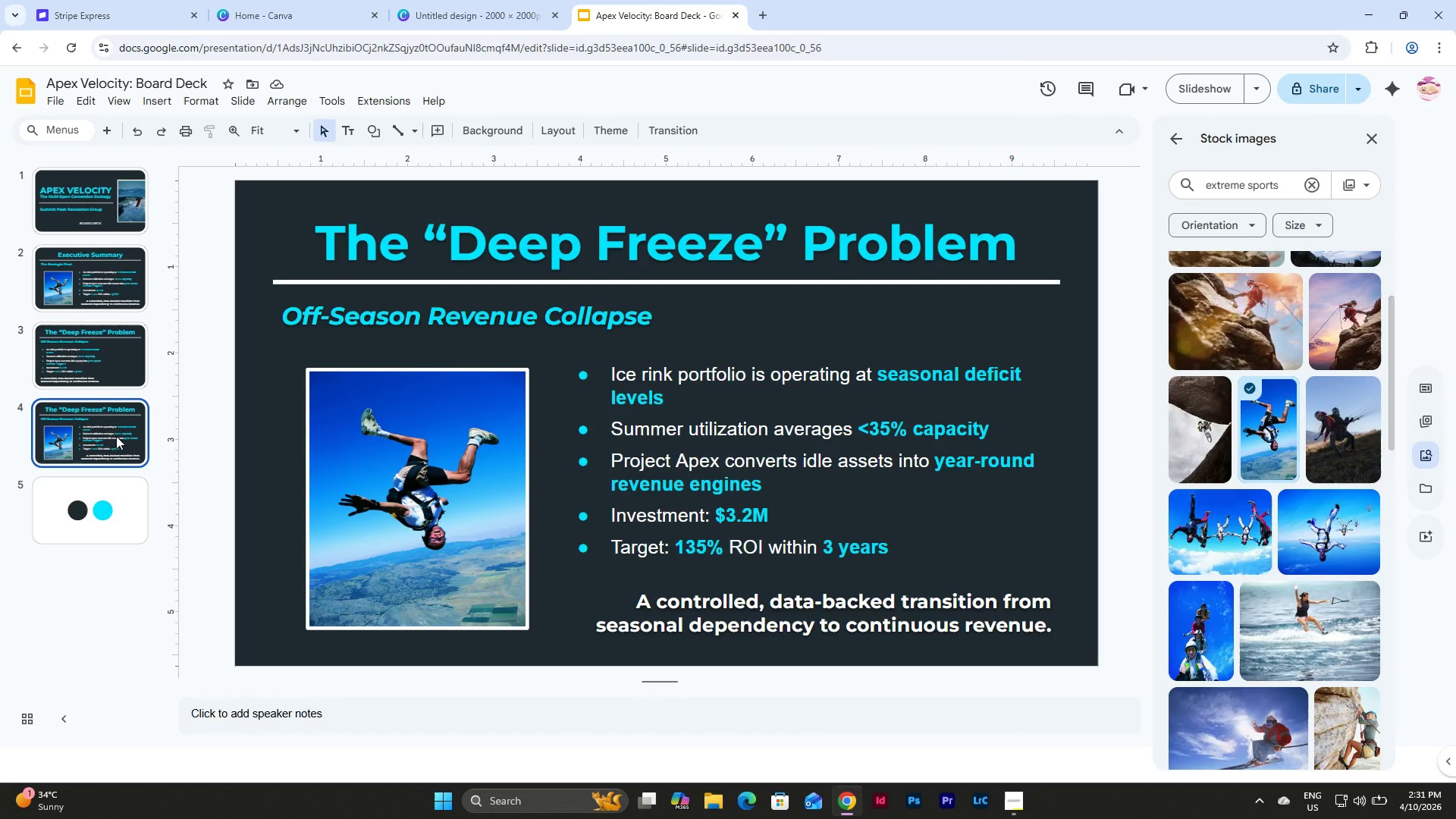 
key(Delete)
 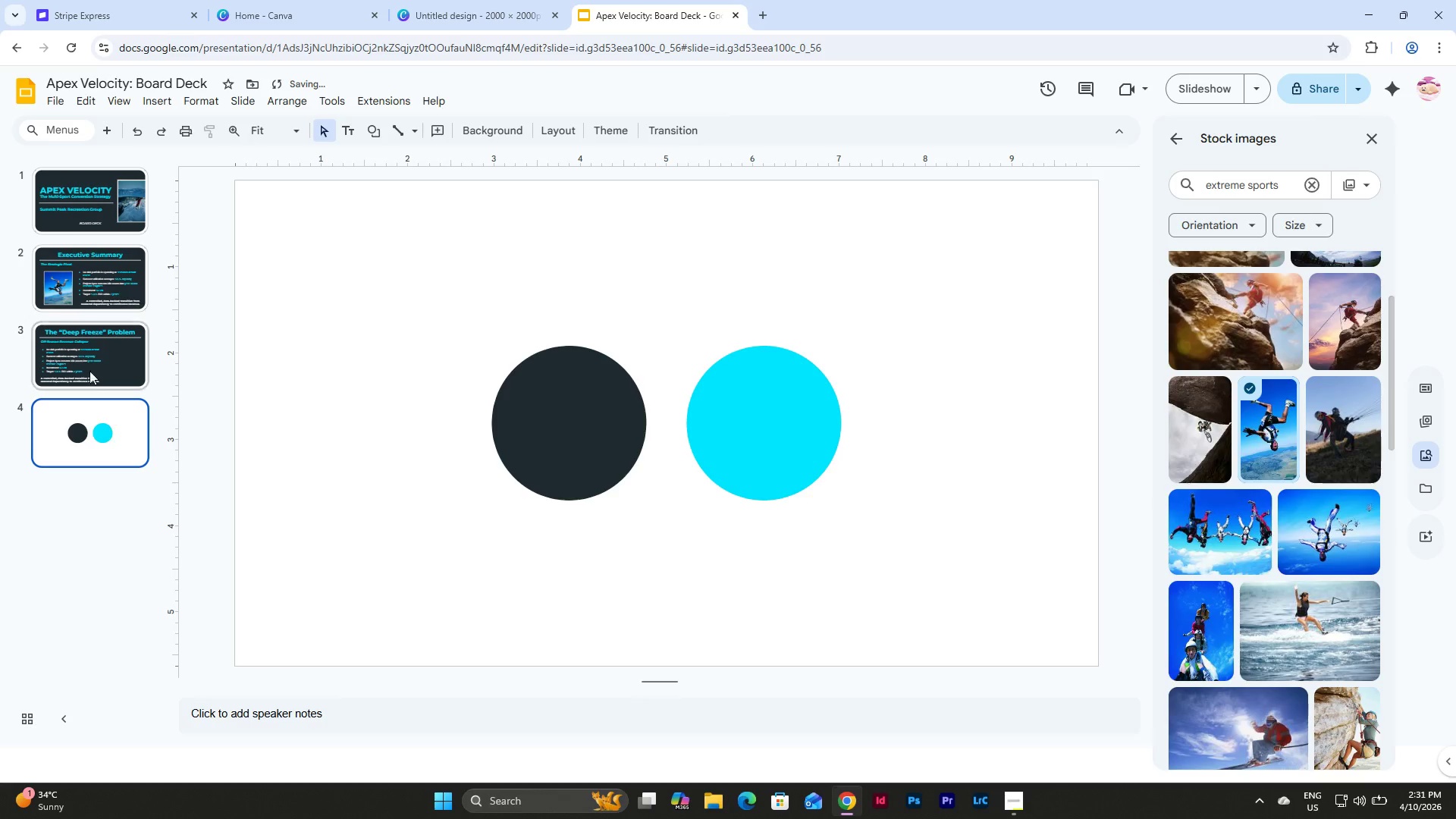 
left_click([86, 350])
 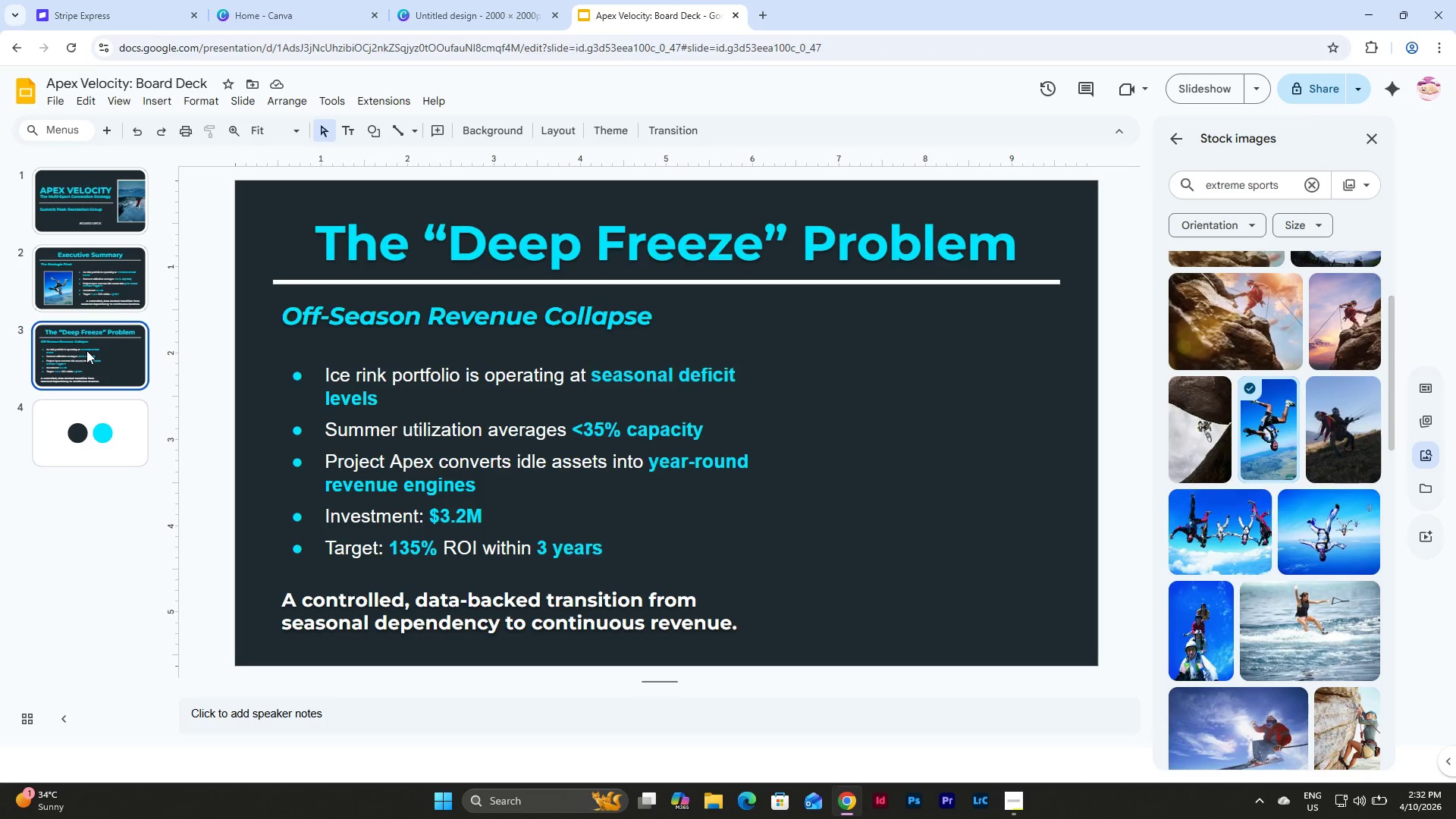 
wait(6.83)
 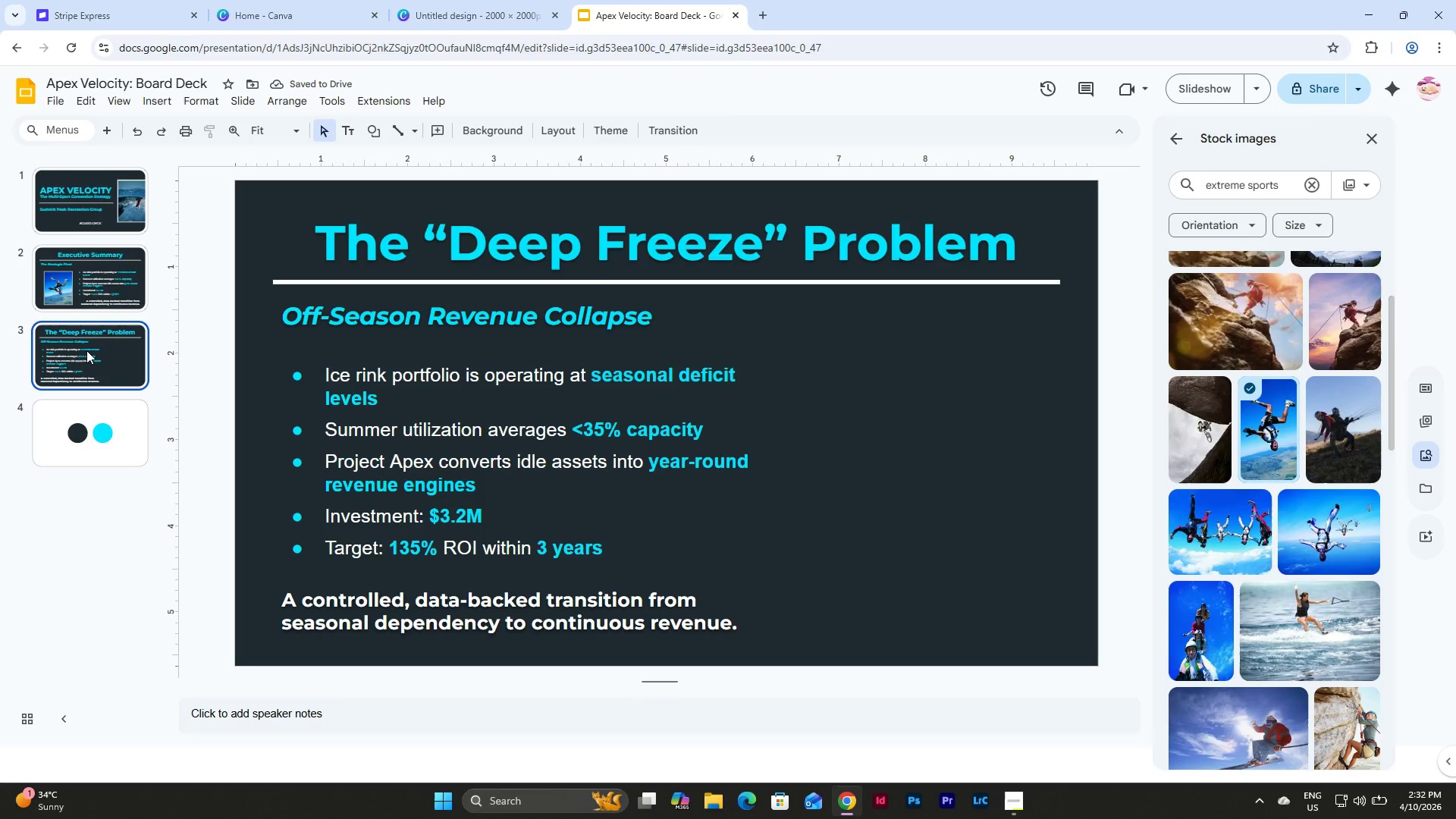 
left_click([406, 384])
 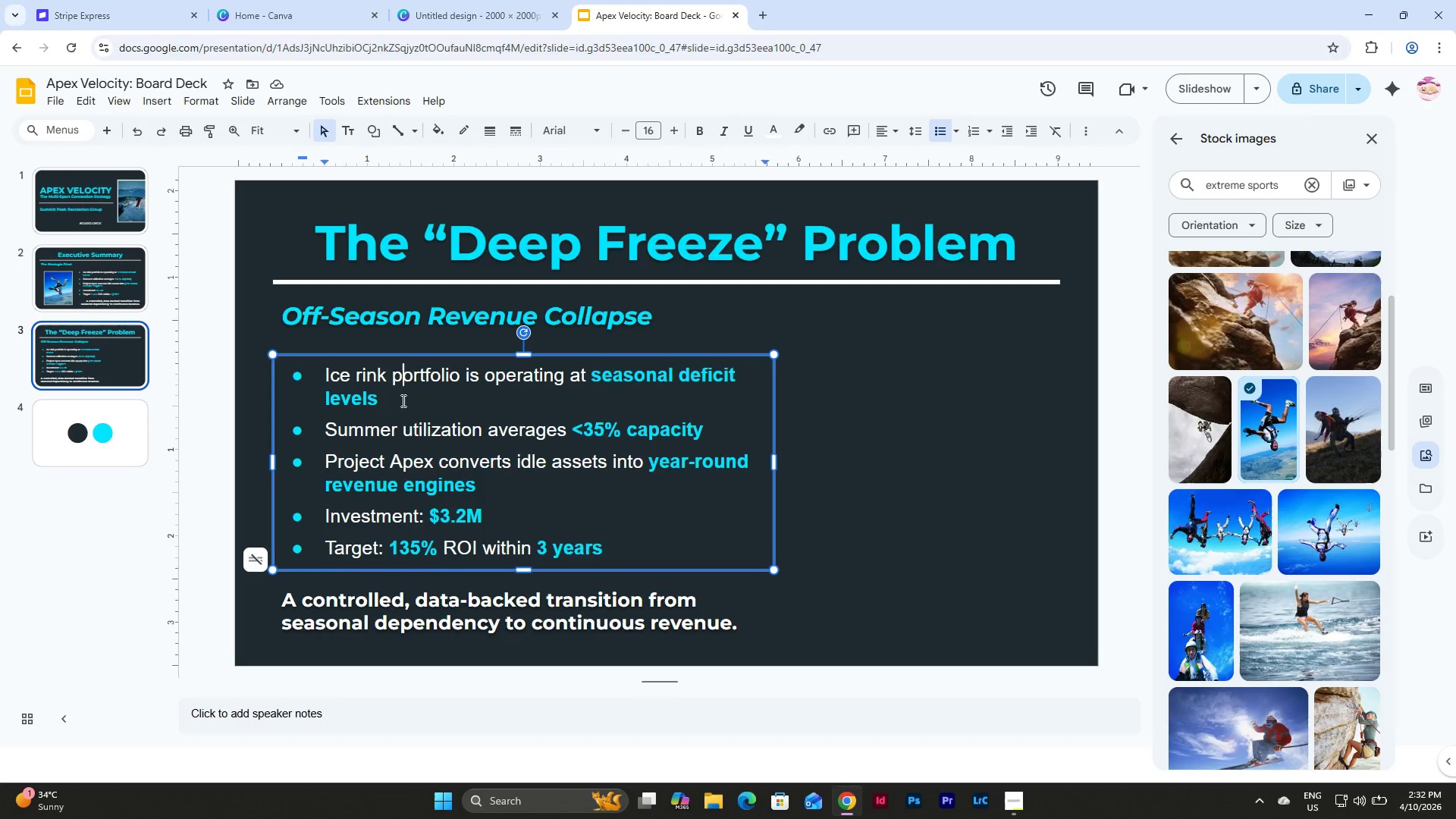 
left_click_drag(start_coordinate=[400, 400], to_coordinate=[321, 377])
 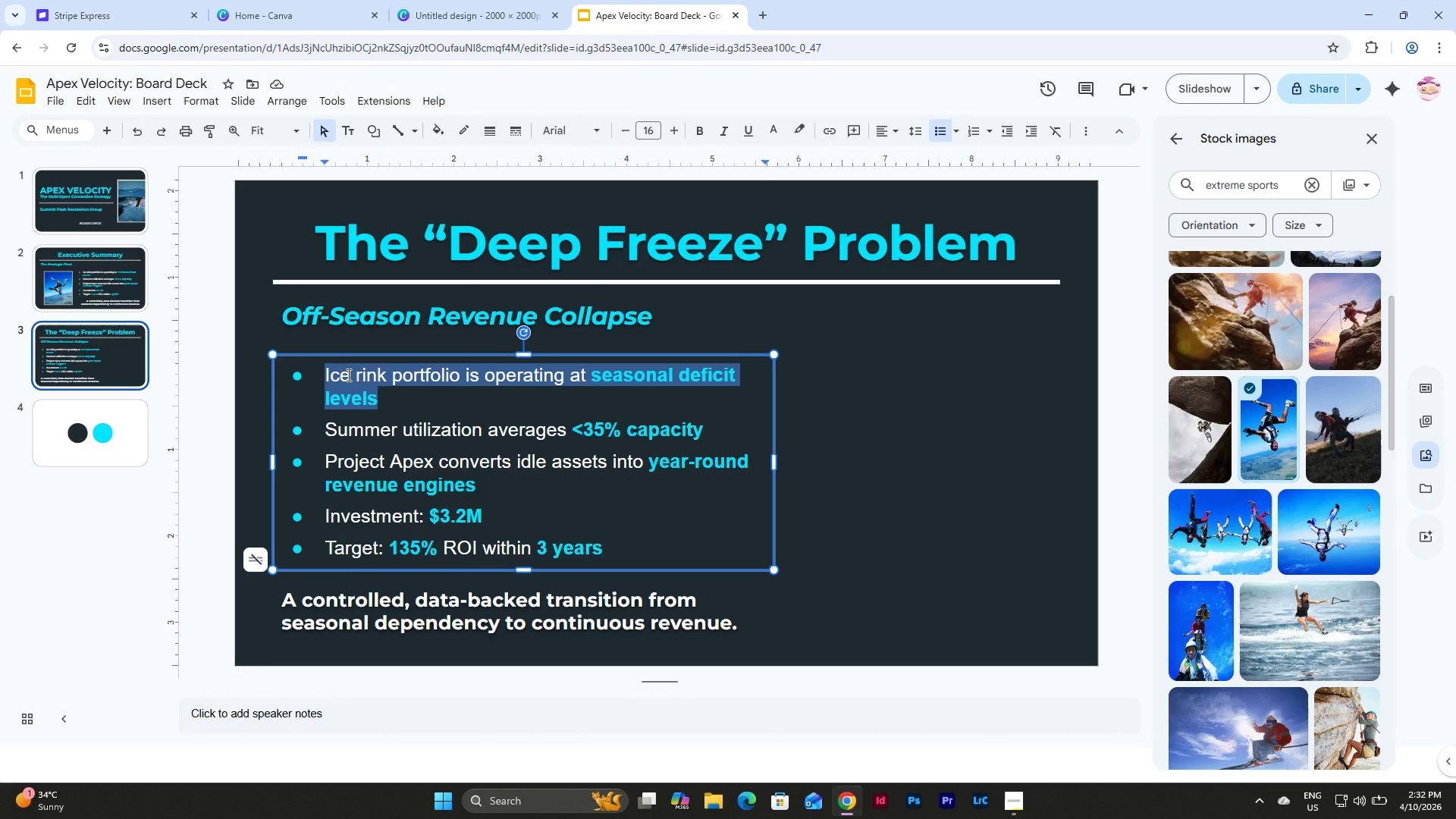 
type(5-month off-season revenue decline)
 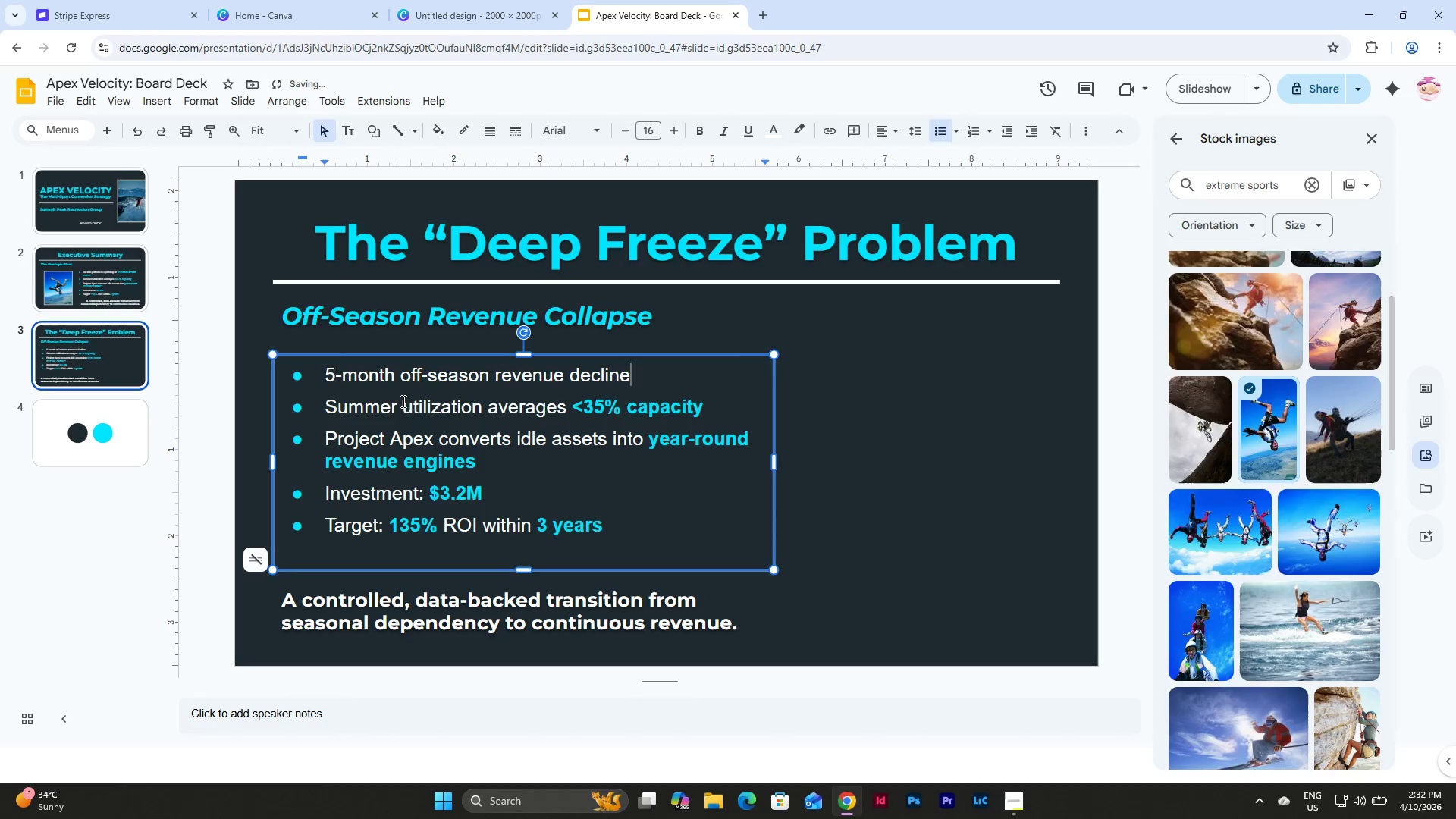 
left_click_drag(start_coordinate=[321, 403], to_coordinate=[698, 409])
 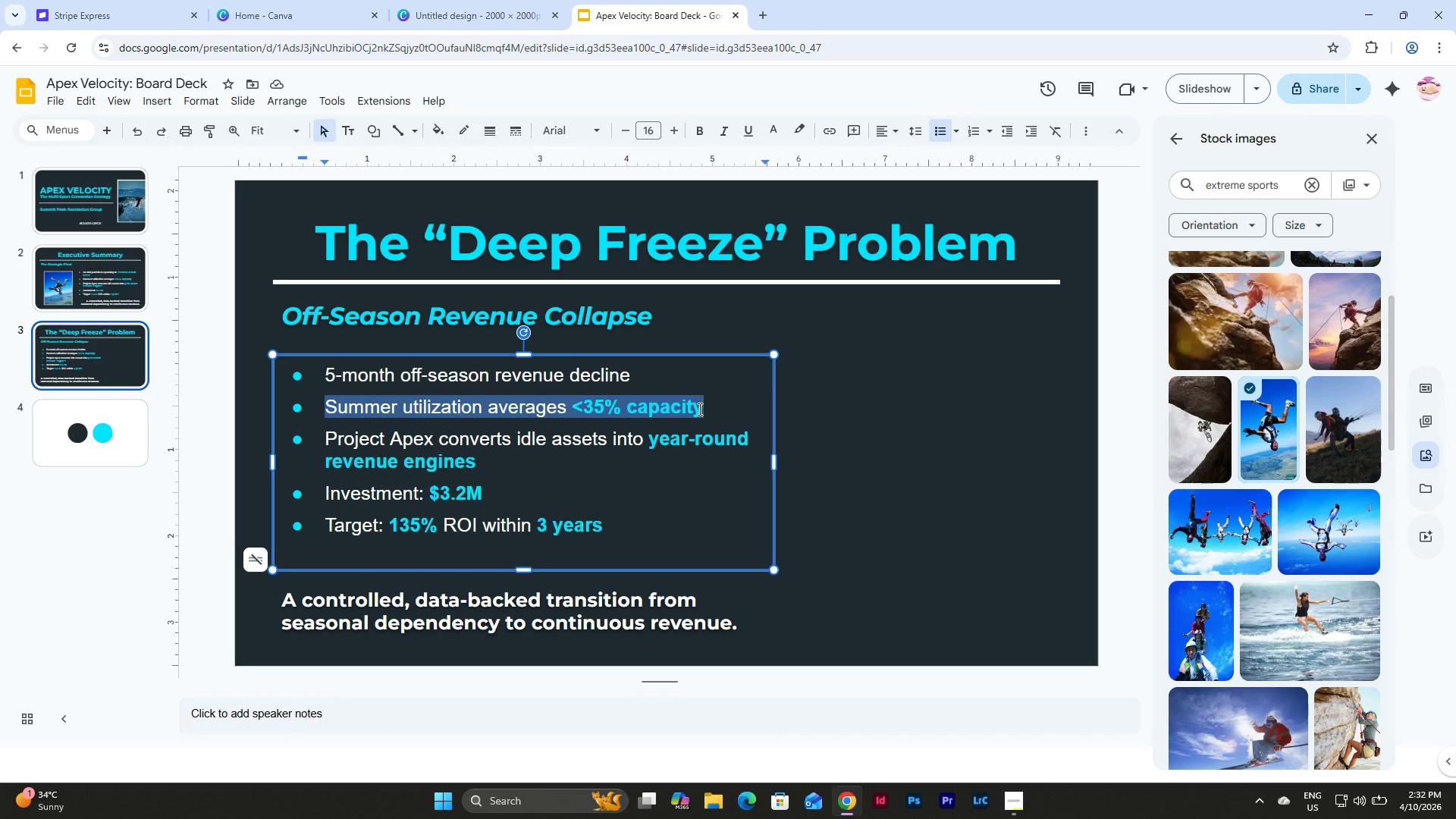 
wait(12.56)
 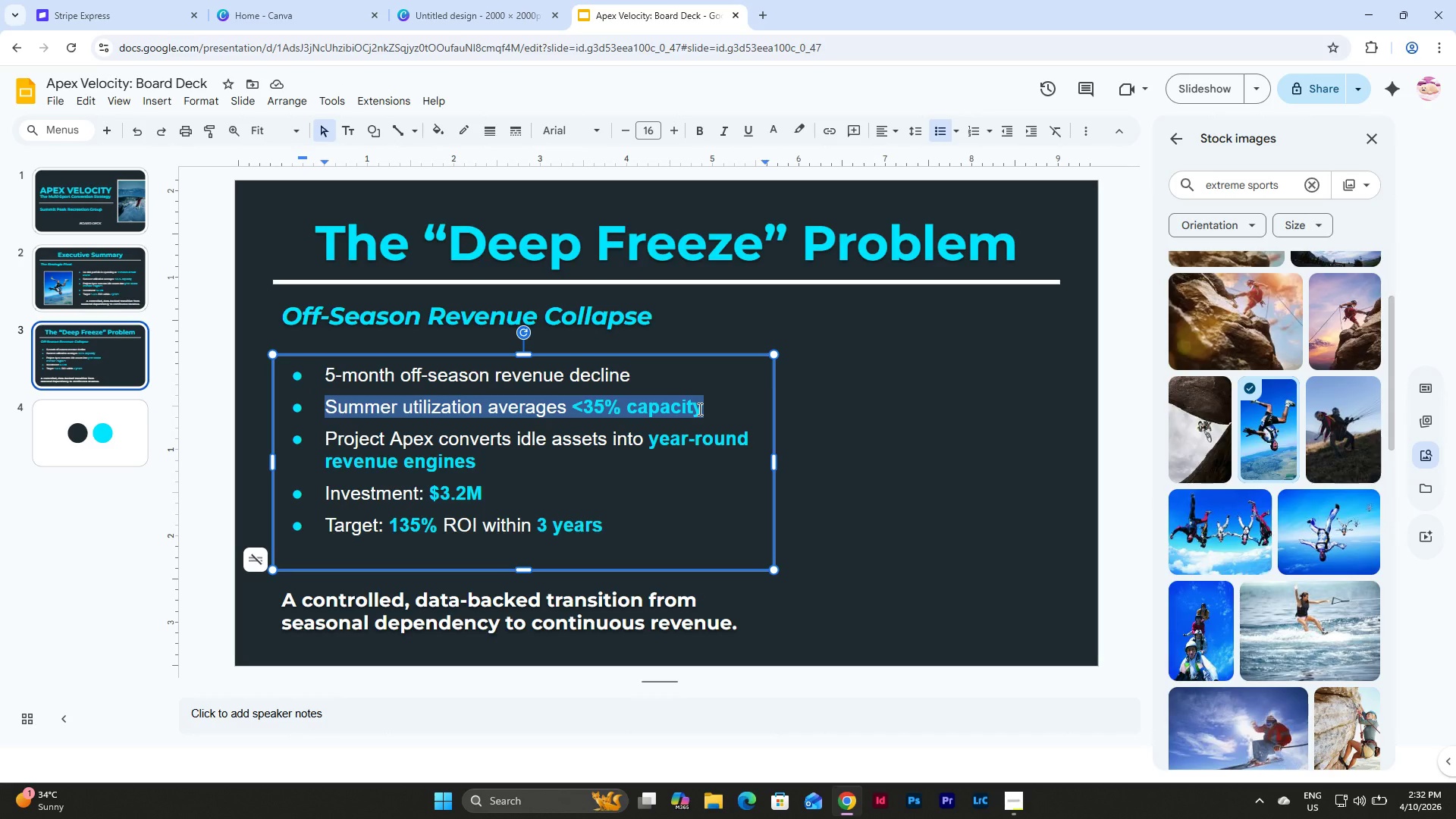 
type(Fixed operating costs remain constant)
 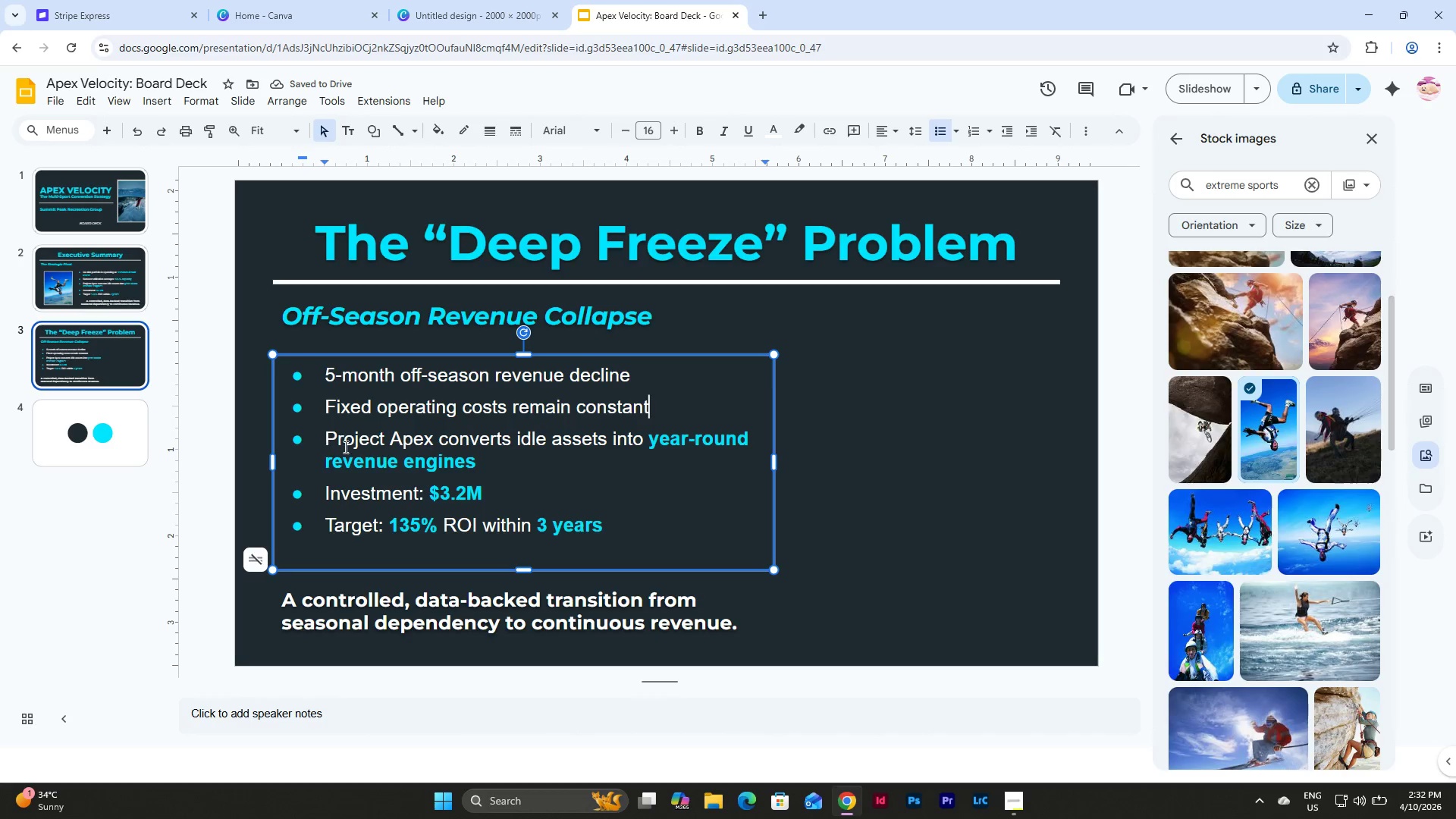 
left_click_drag(start_coordinate=[325, 441], to_coordinate=[481, 463])
 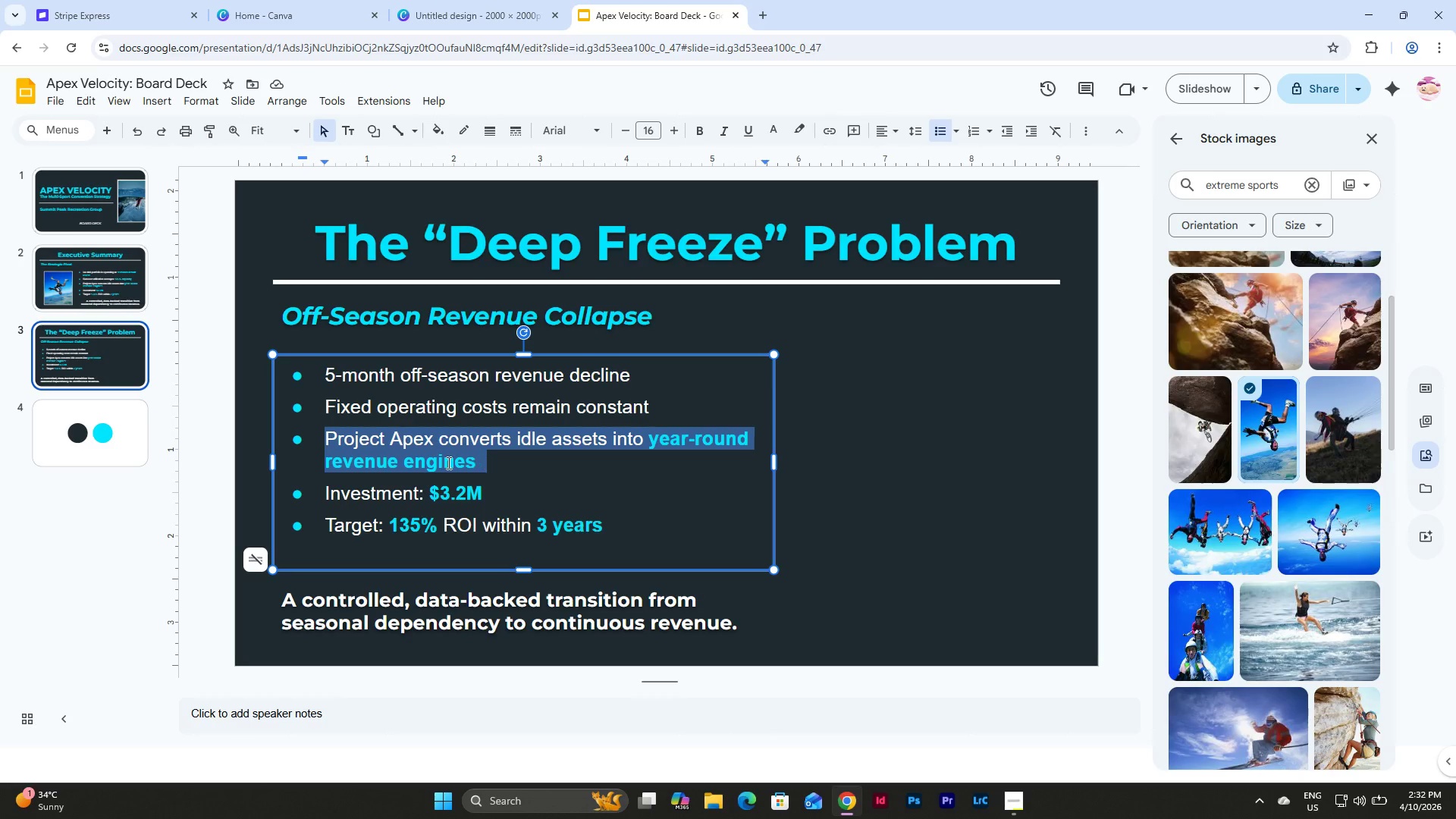 
left_click([435, 457])
 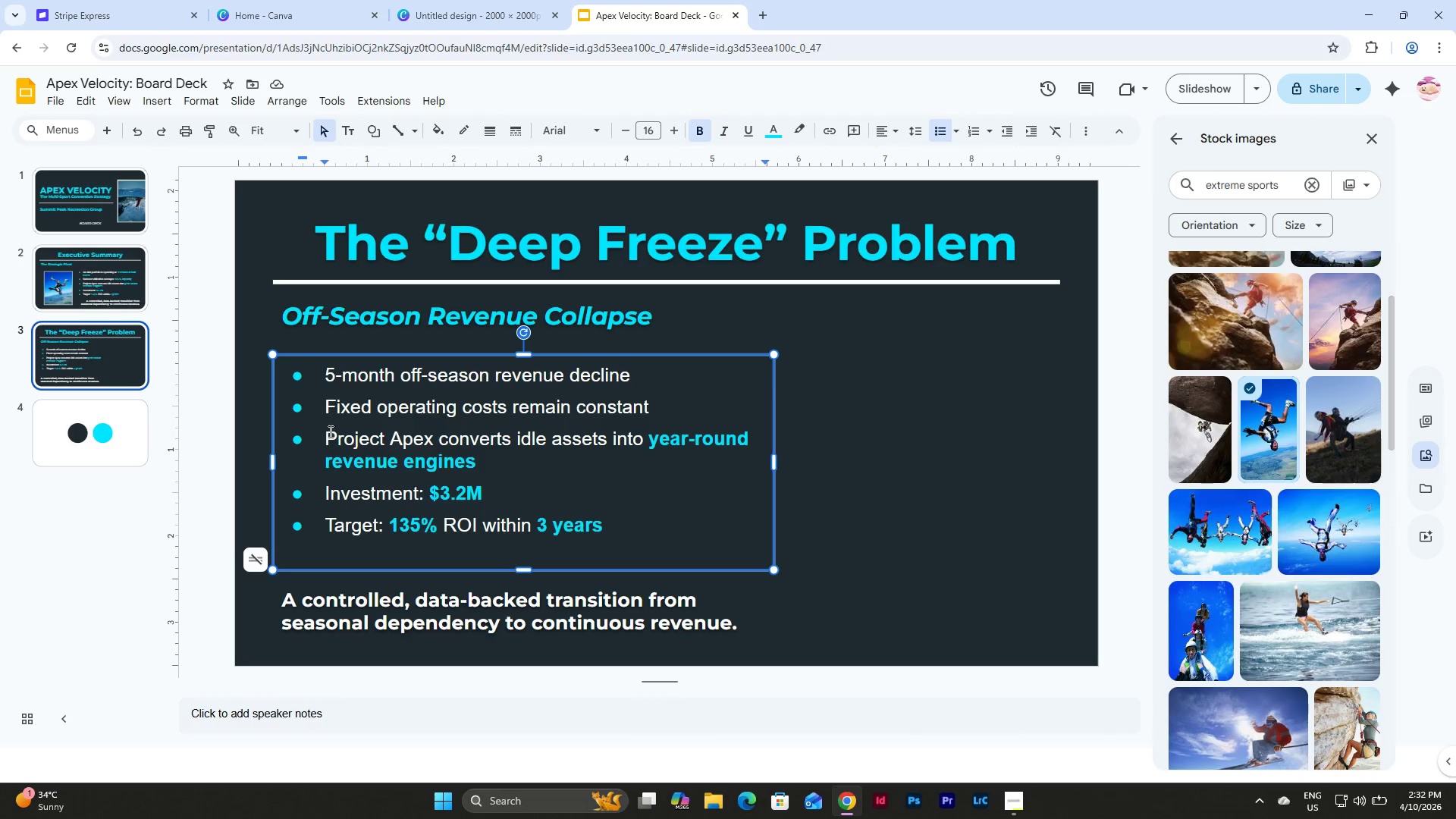 
left_click_drag(start_coordinate=[327, 435], to_coordinate=[474, 453])
 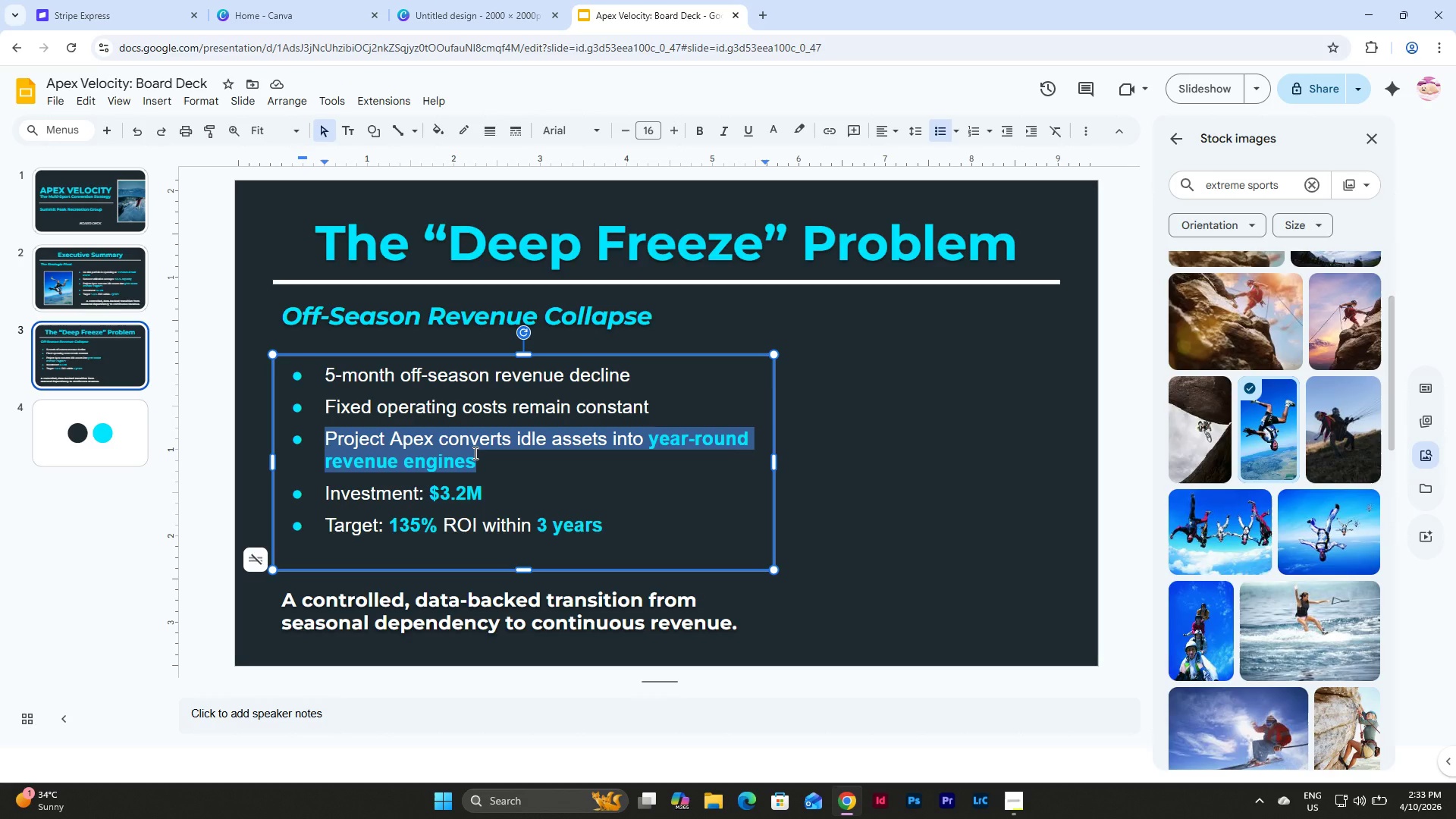 
type(Limited alternative programming success)
 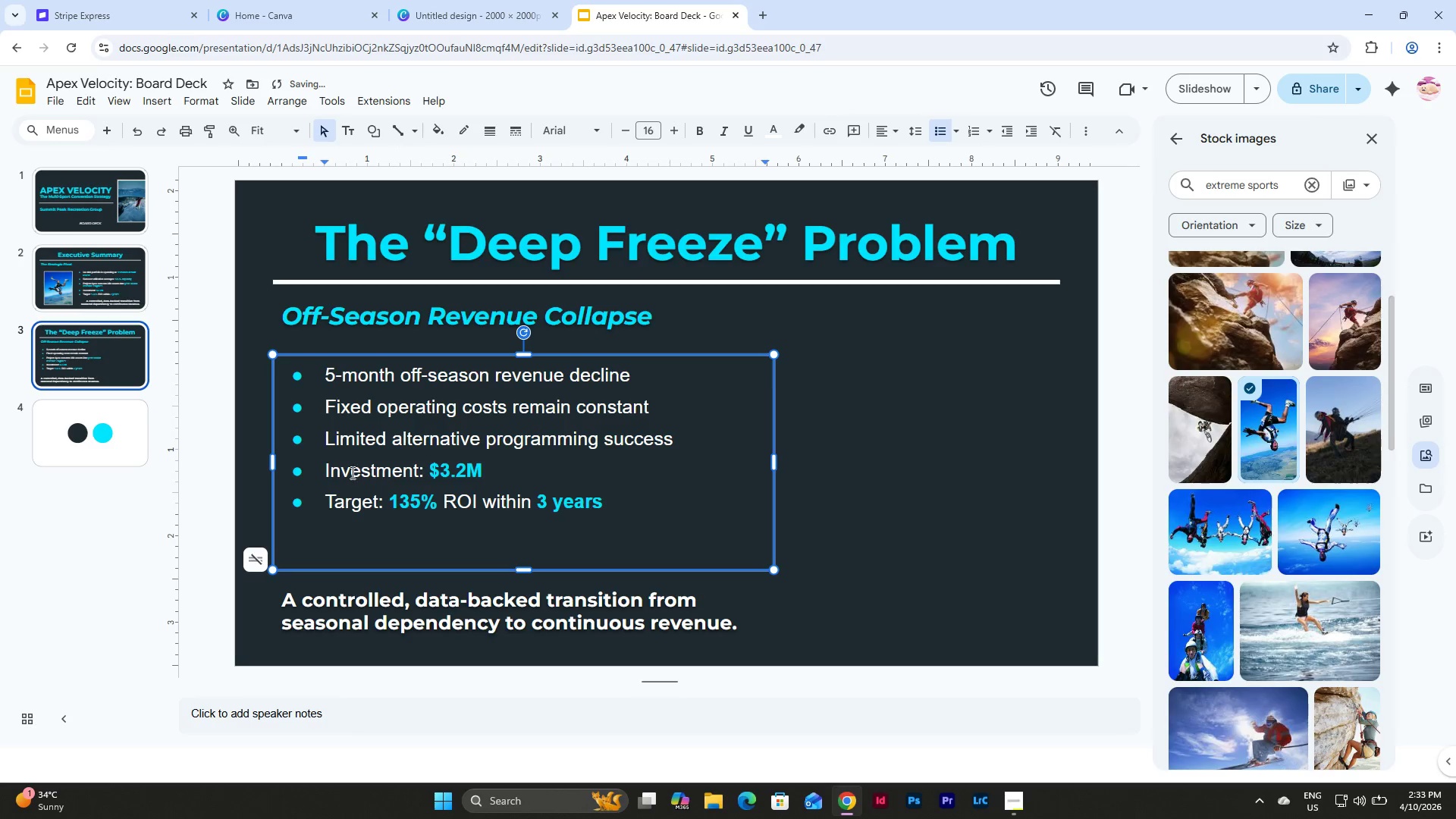 
left_click_drag(start_coordinate=[321, 466], to_coordinate=[500, 469])
 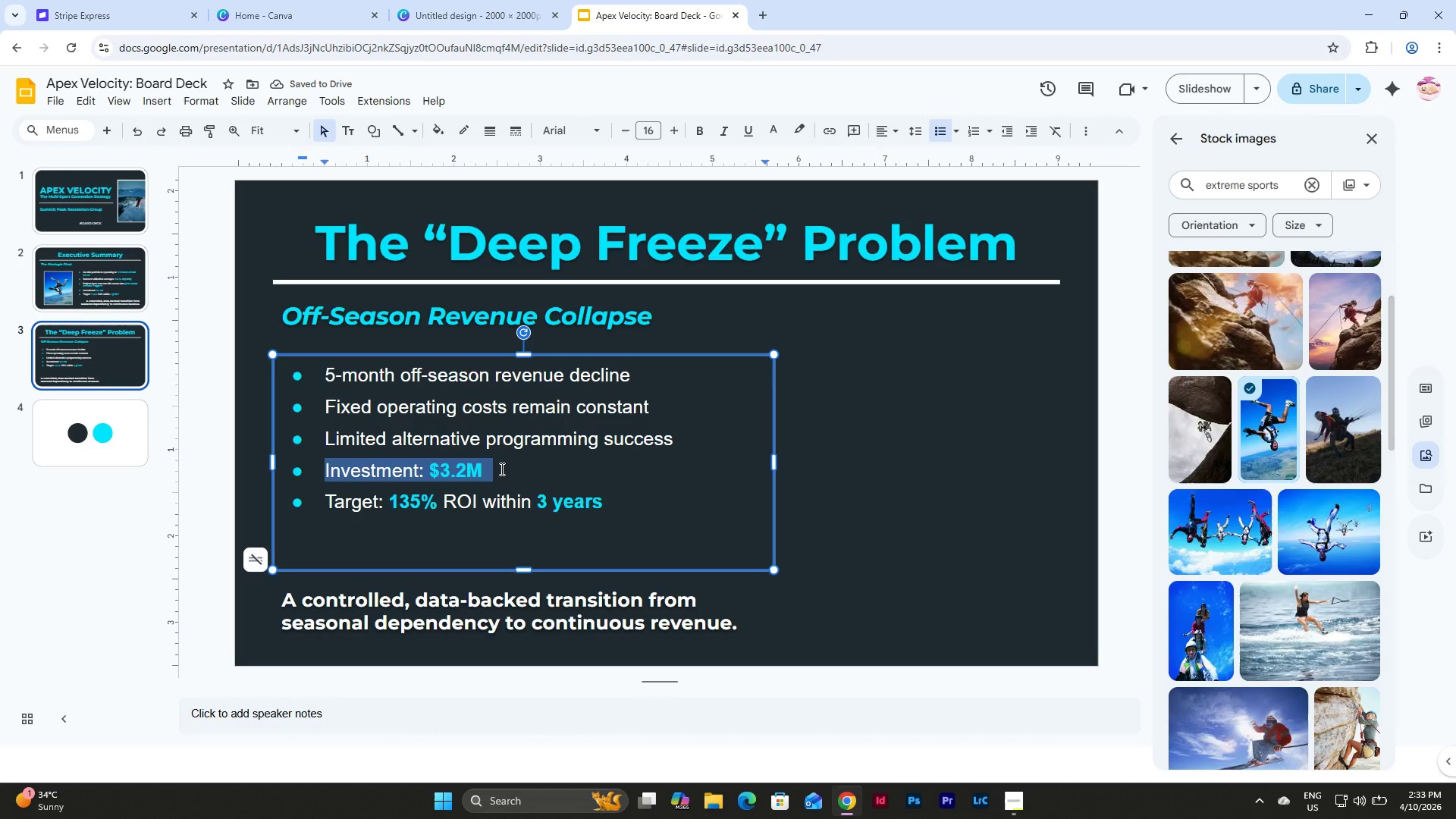 
type(Declining repar)
key(Backspace)
key(Backspace)
type(eat )
 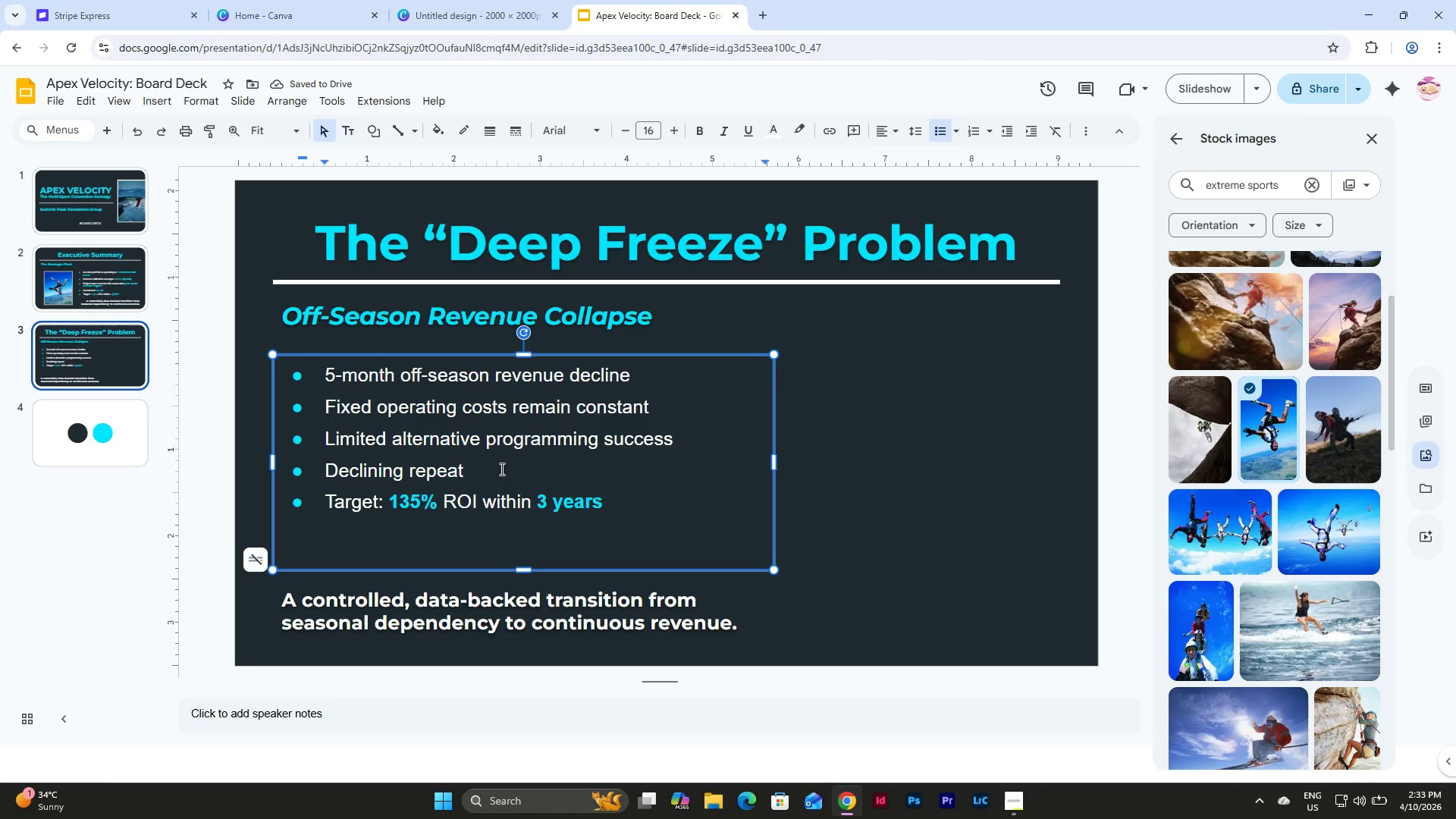 
wait(8.64)
 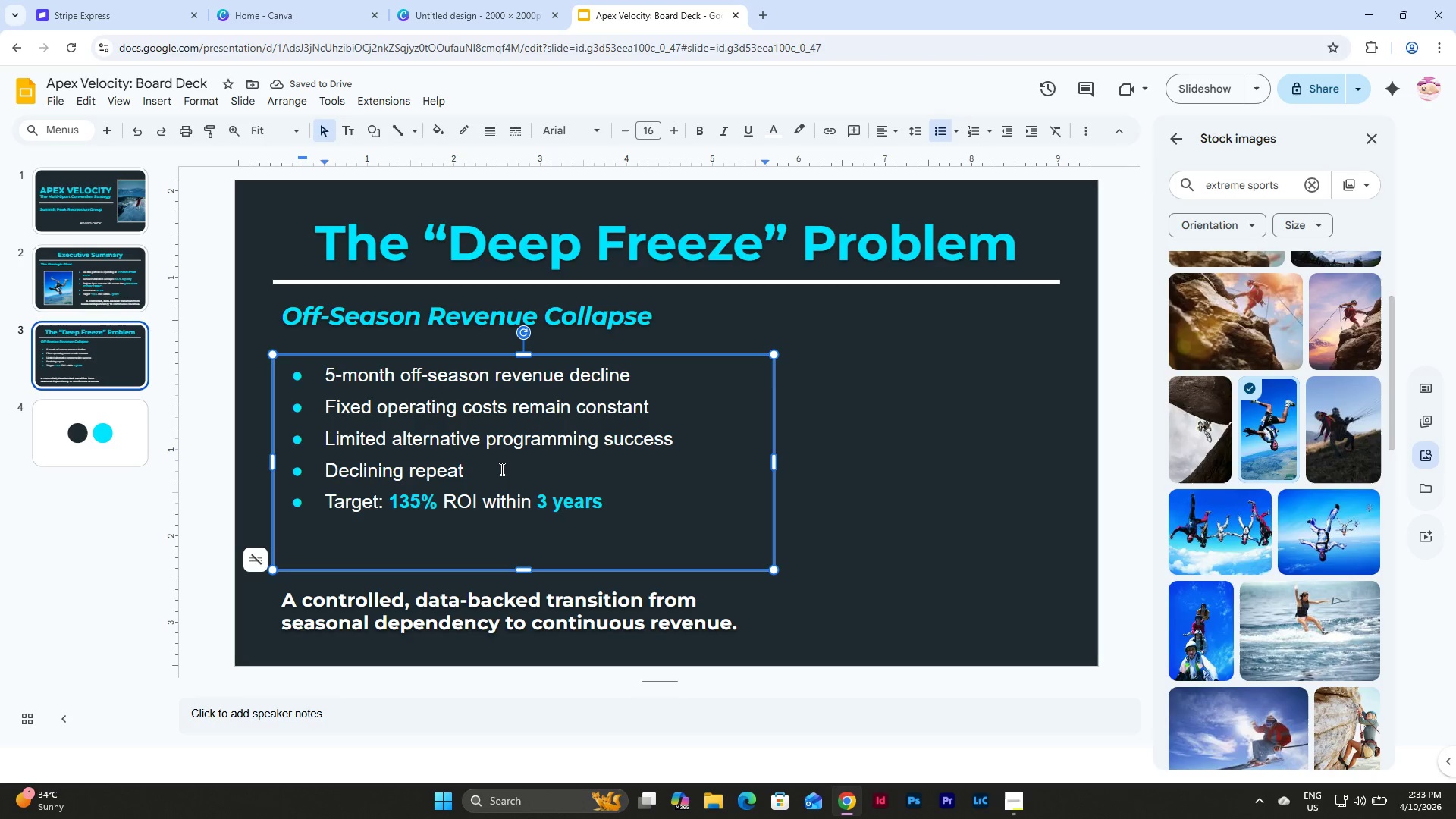 
type(summer foor )
key(Backspace)
key(Backspace)
type(t traffic)
 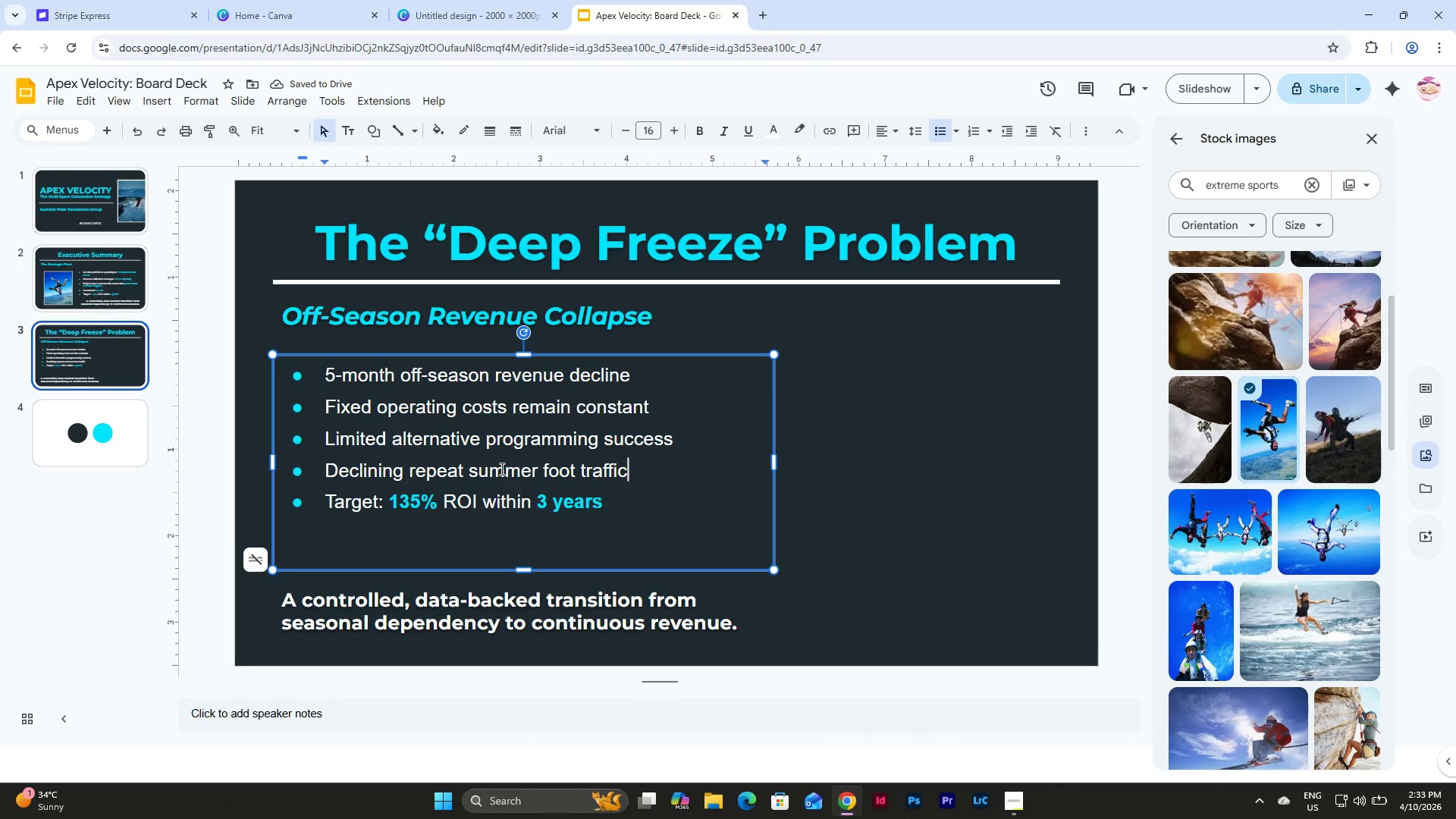 
left_click_drag(start_coordinate=[614, 510], to_coordinate=[294, 503])
 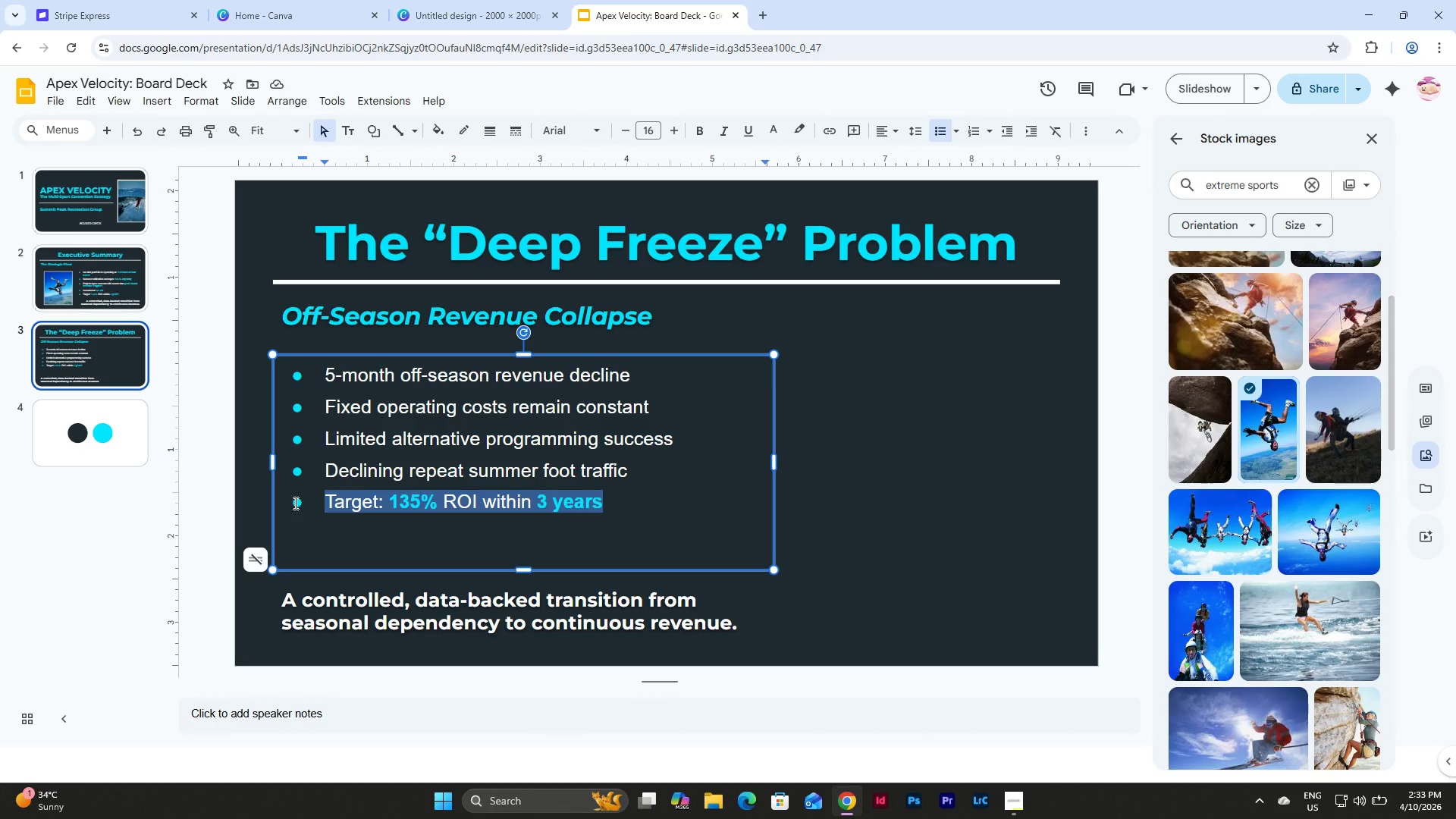 
key(Backspace)
 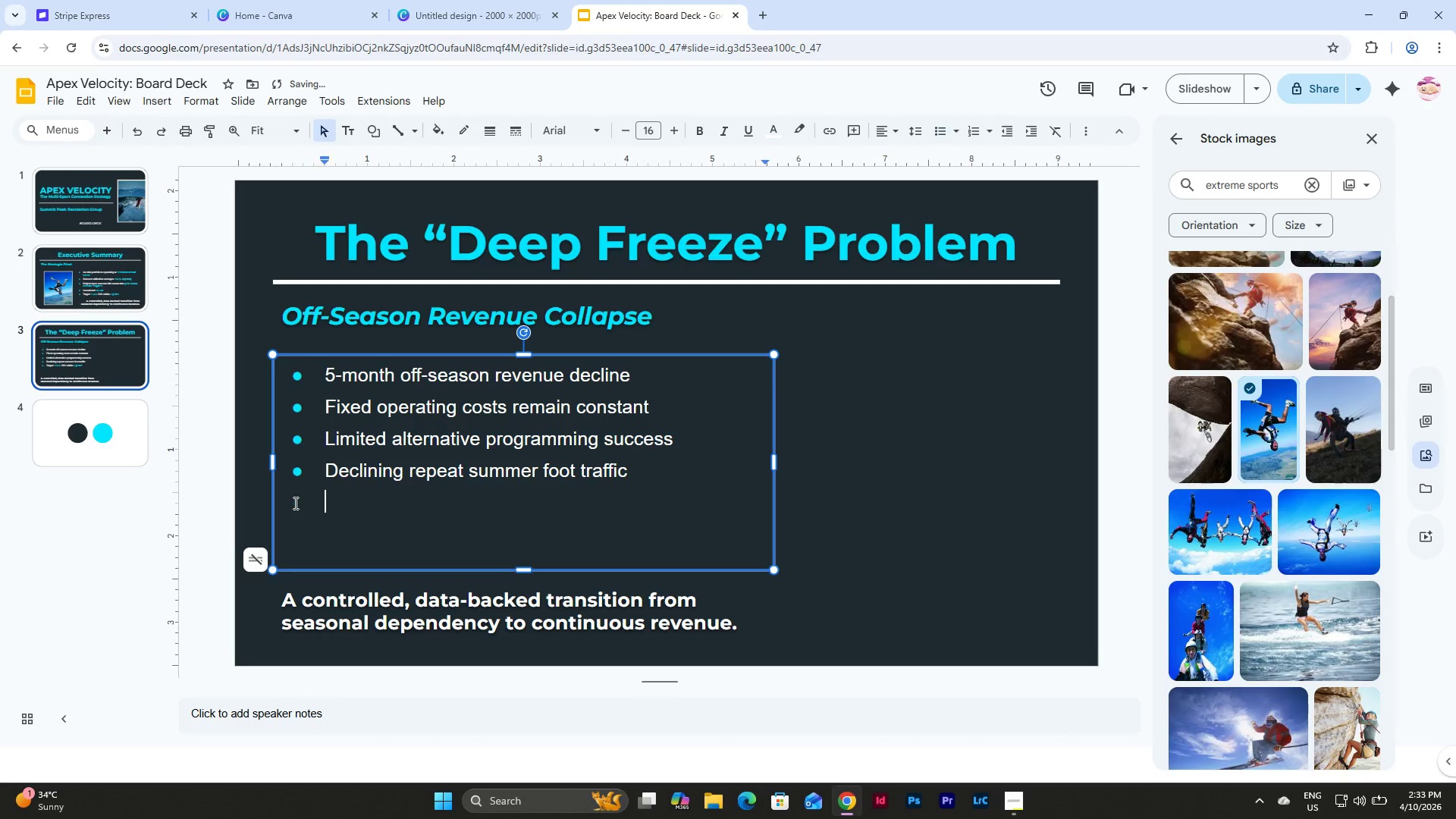 
key(Backspace)
 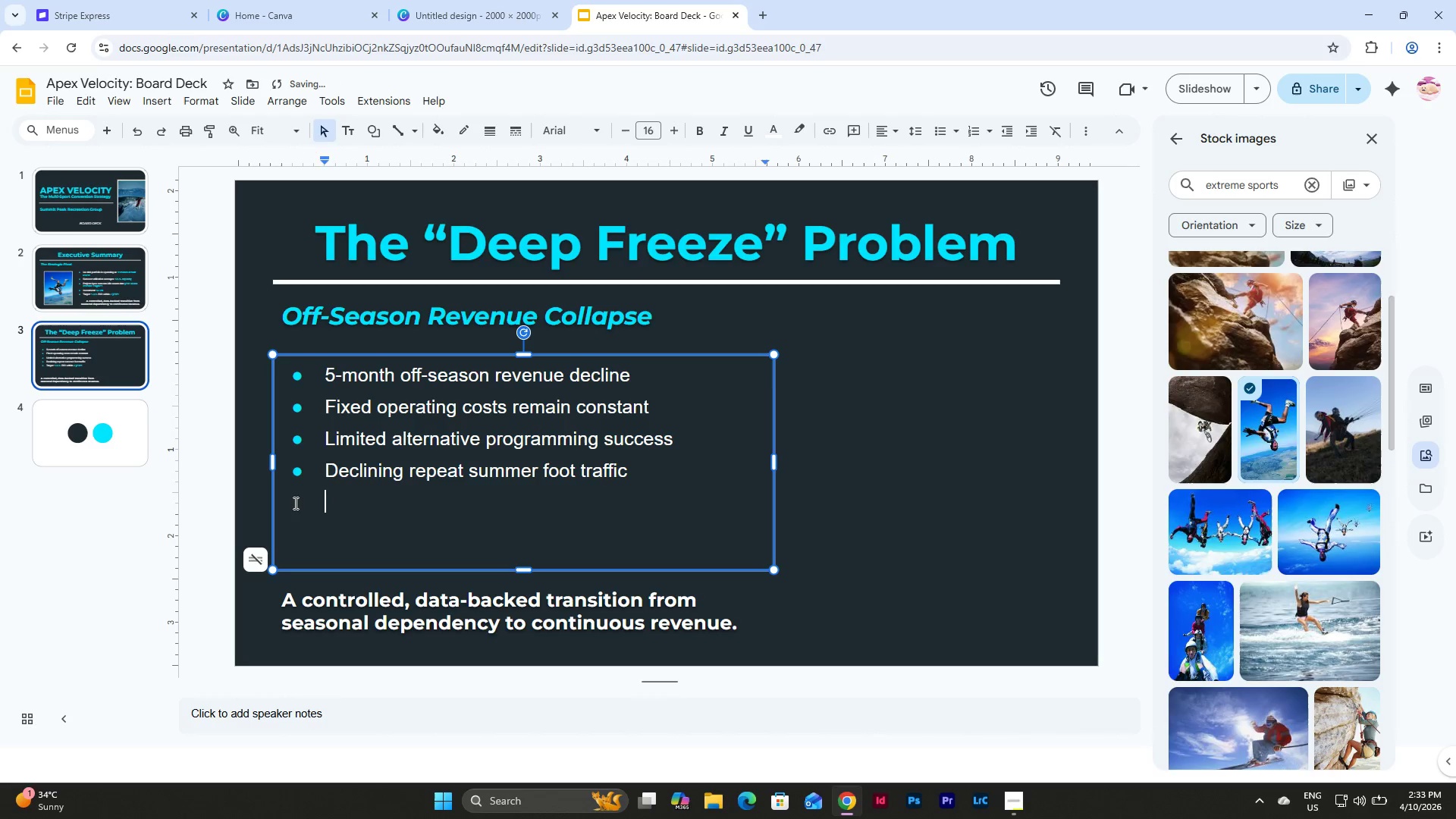 
key(Backspace)
 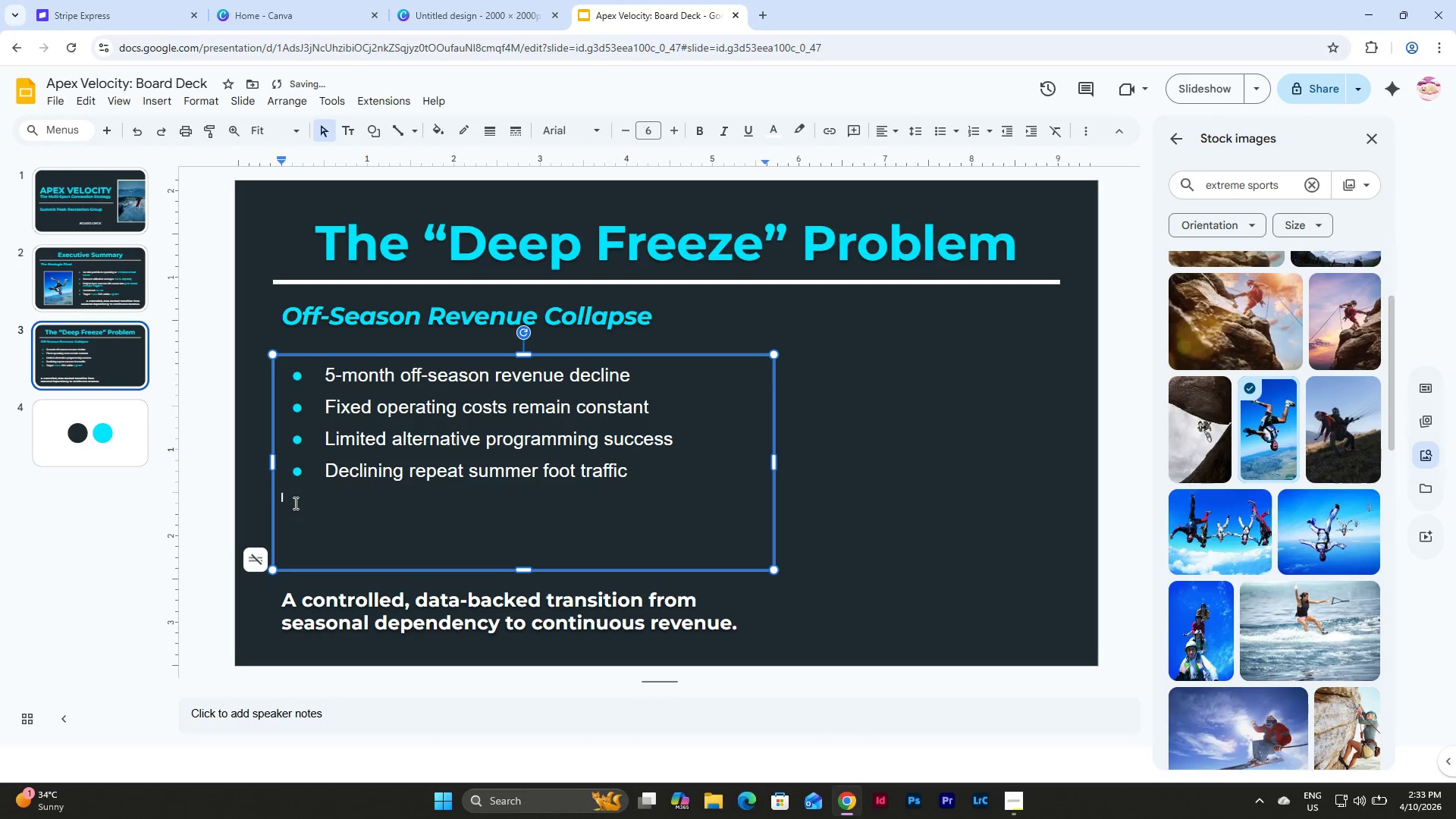 
key(Backspace)
 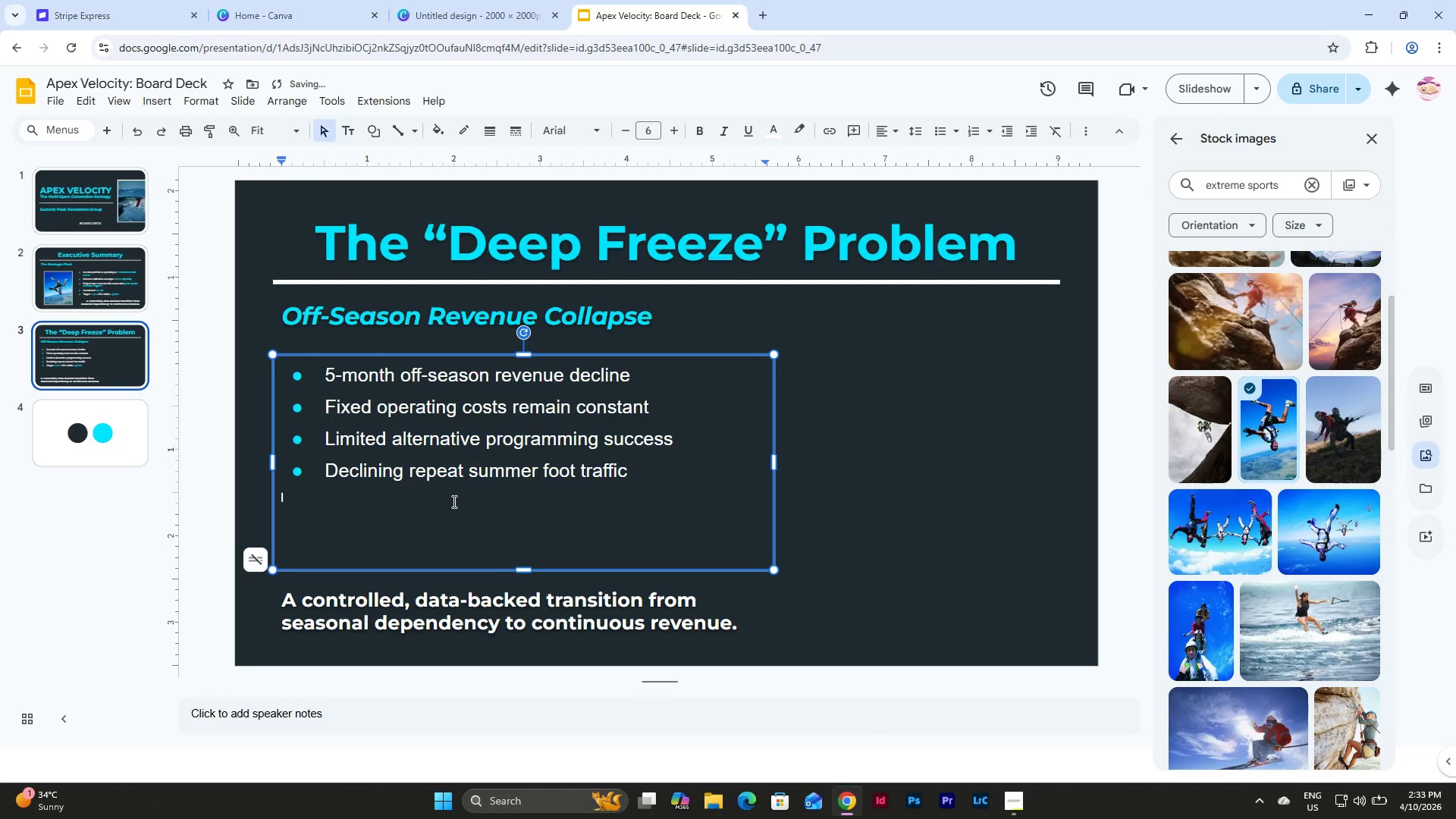 
key(Backspace)
 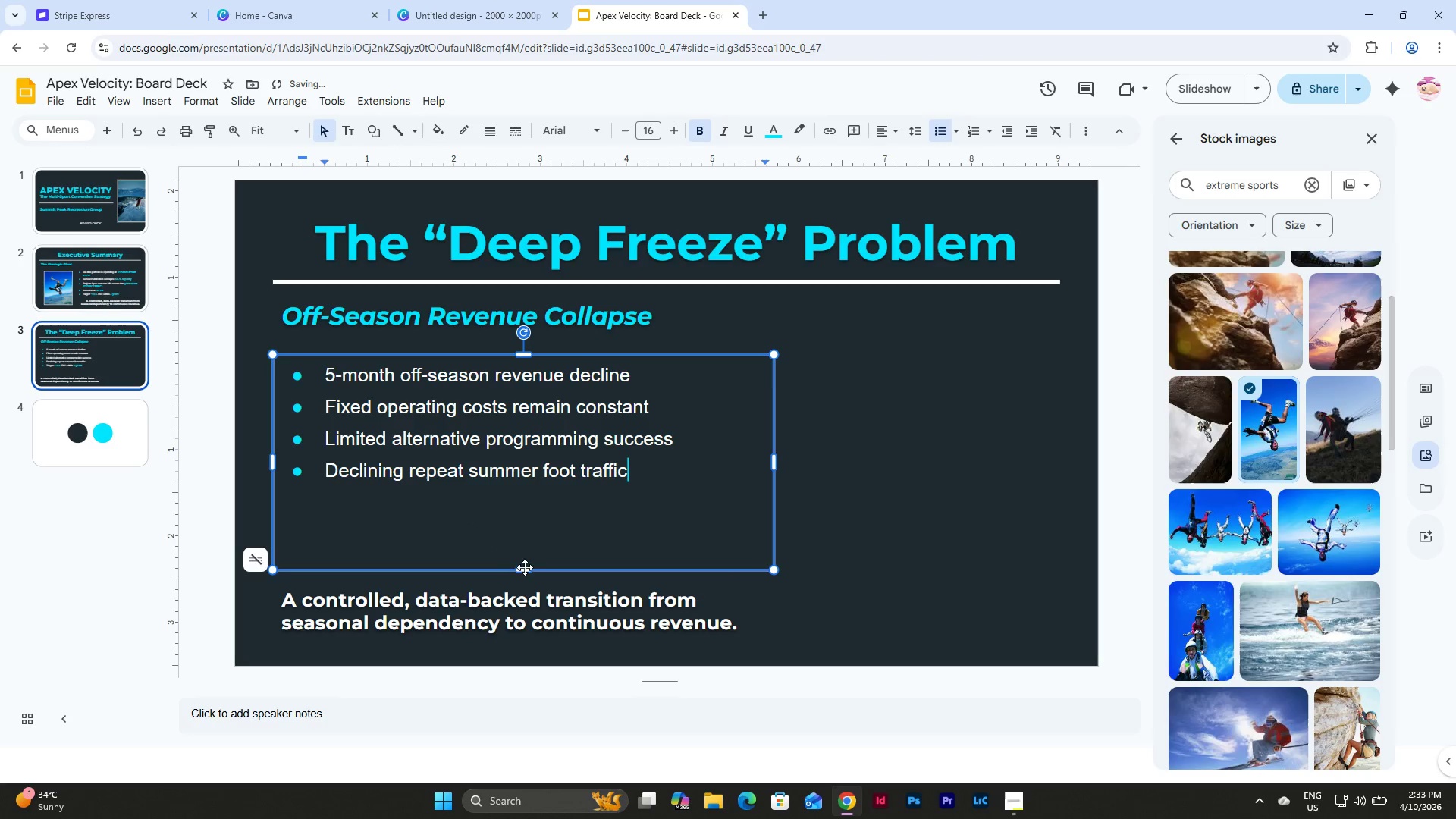 
left_click_drag(start_coordinate=[525, 570], to_coordinate=[530, 491])
 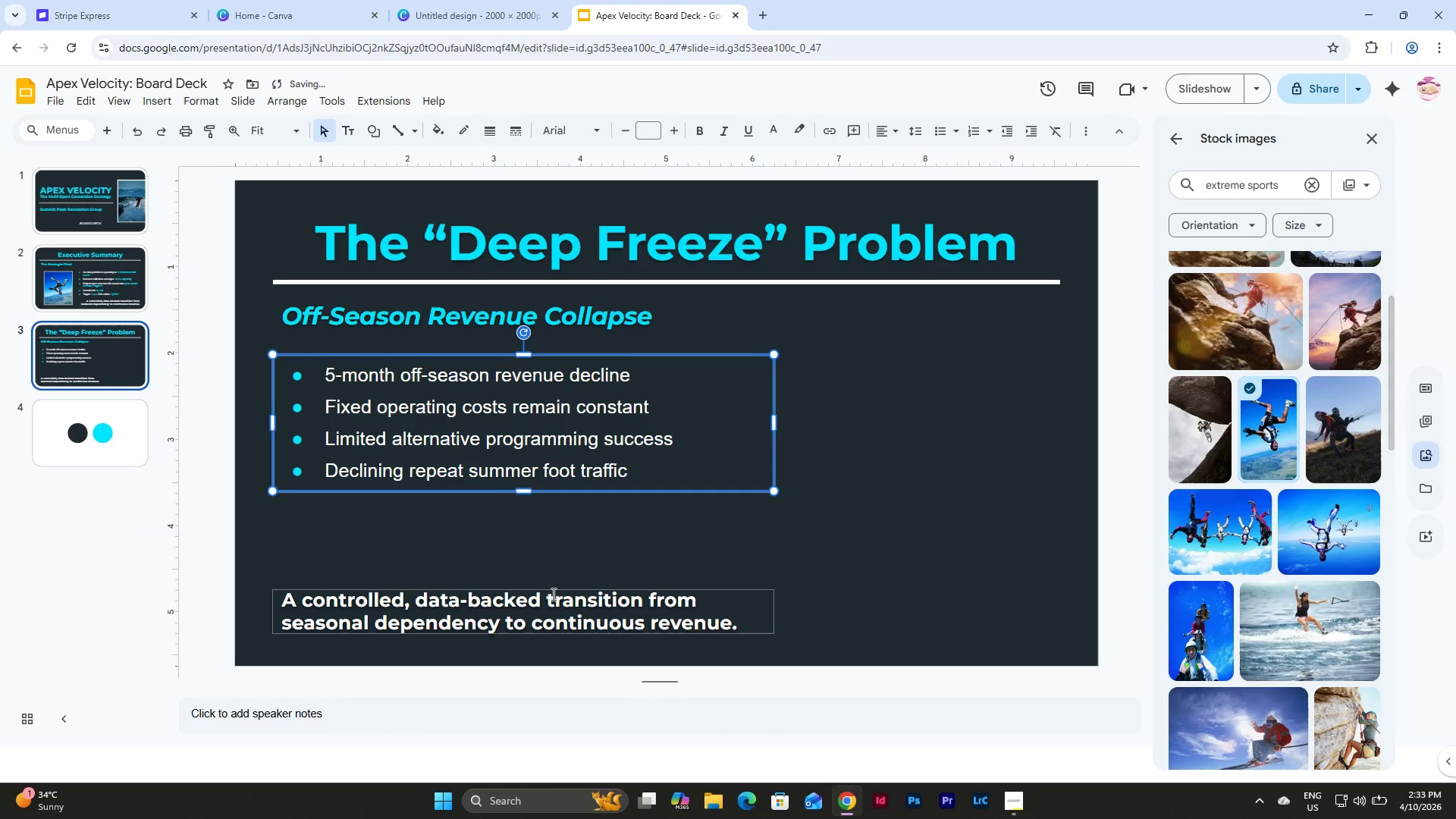 
left_click([552, 598])
 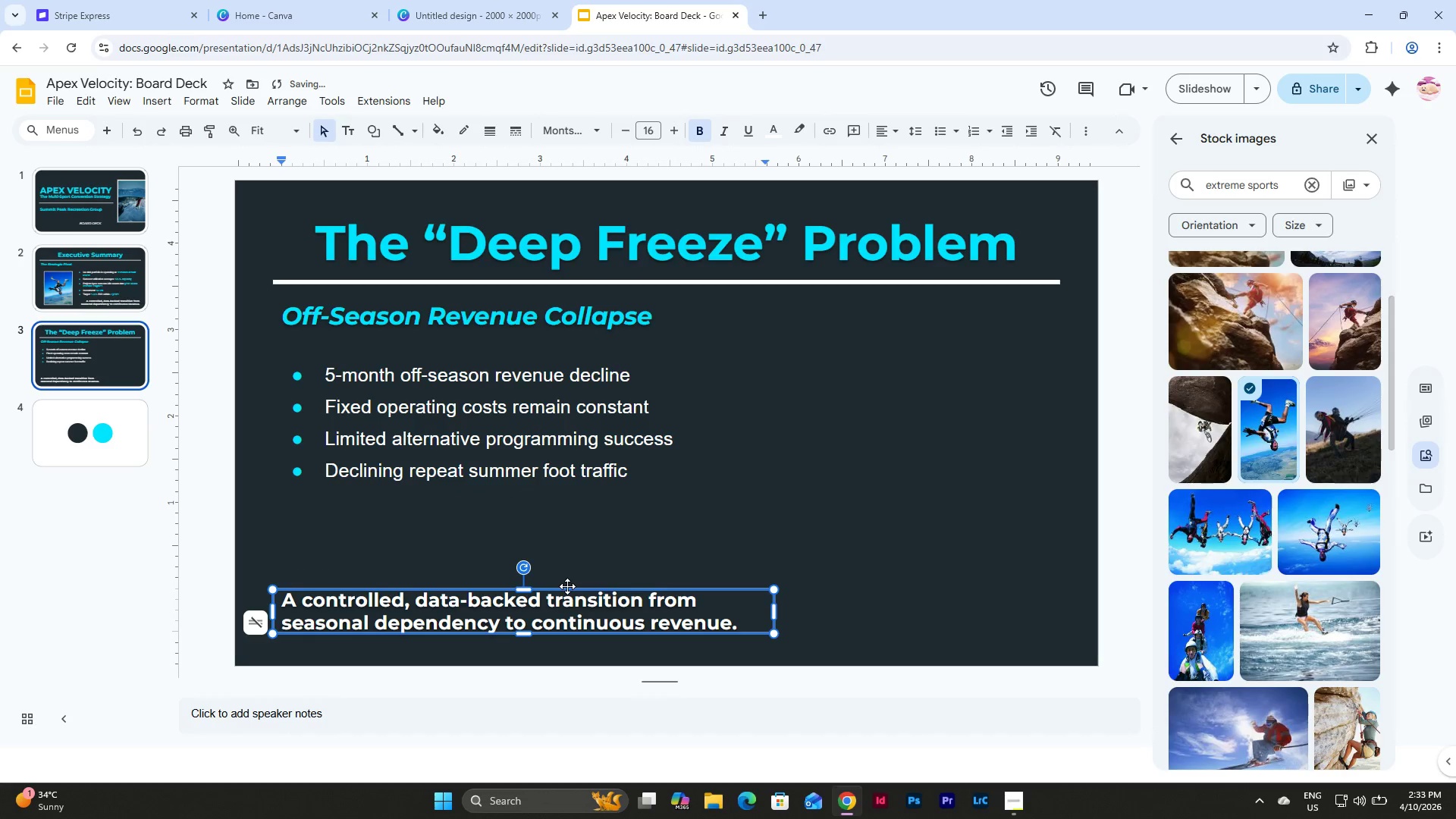 
left_click([567, 586])
 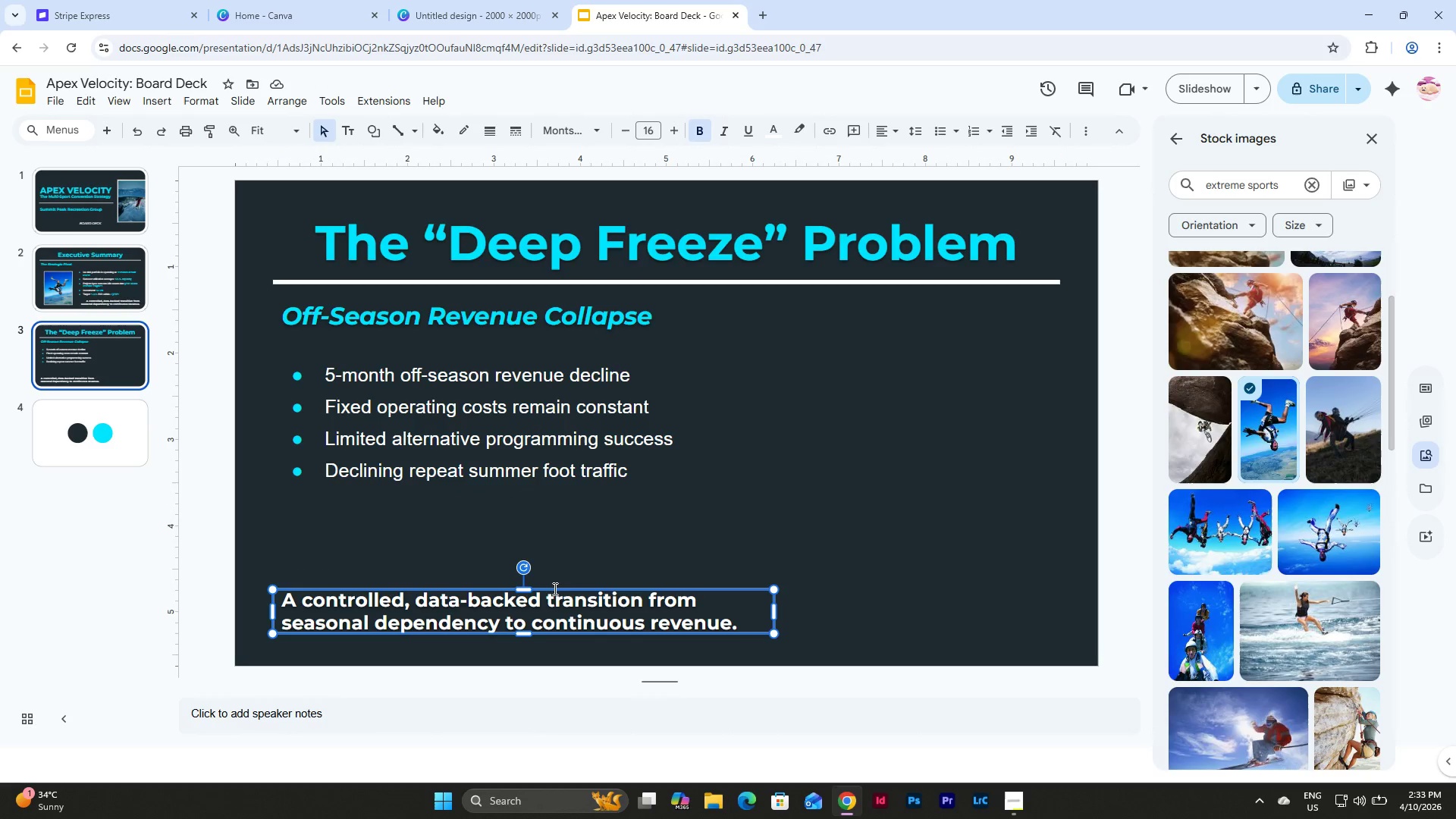 
wait(5.11)
 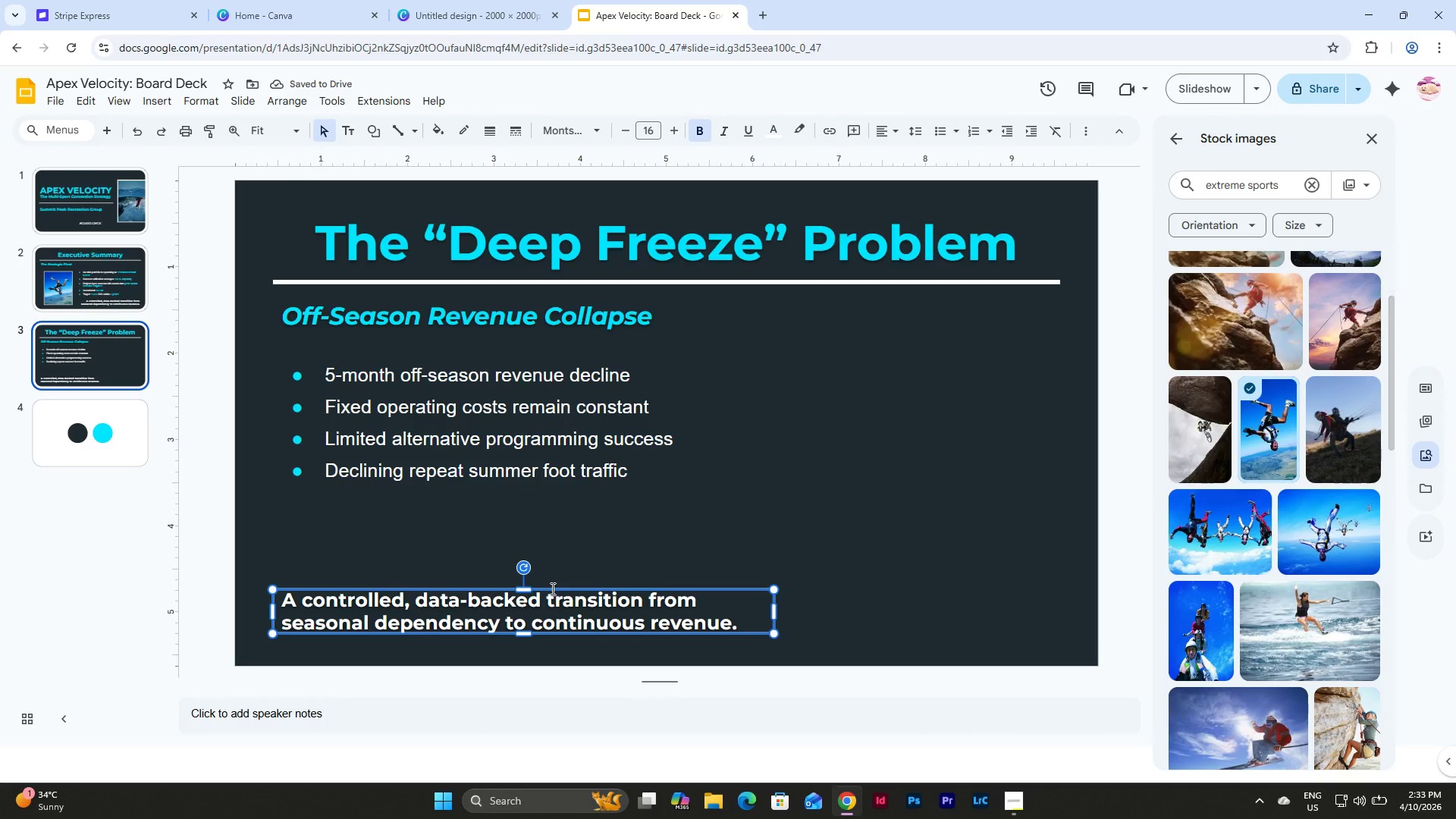 
left_click_drag(start_coordinate=[559, 588], to_coordinate=[559, 500])
 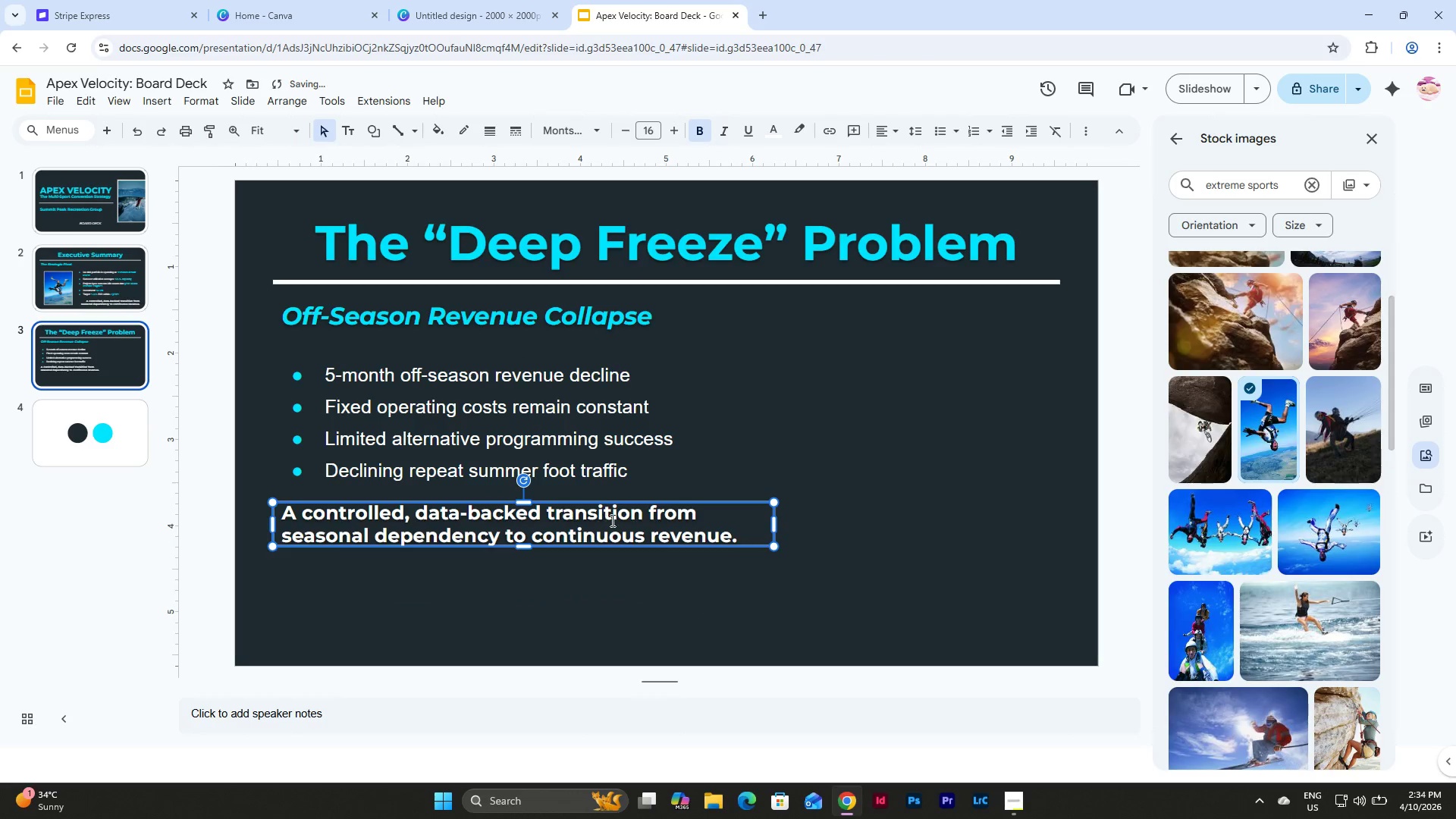 
left_click([611, 520])
 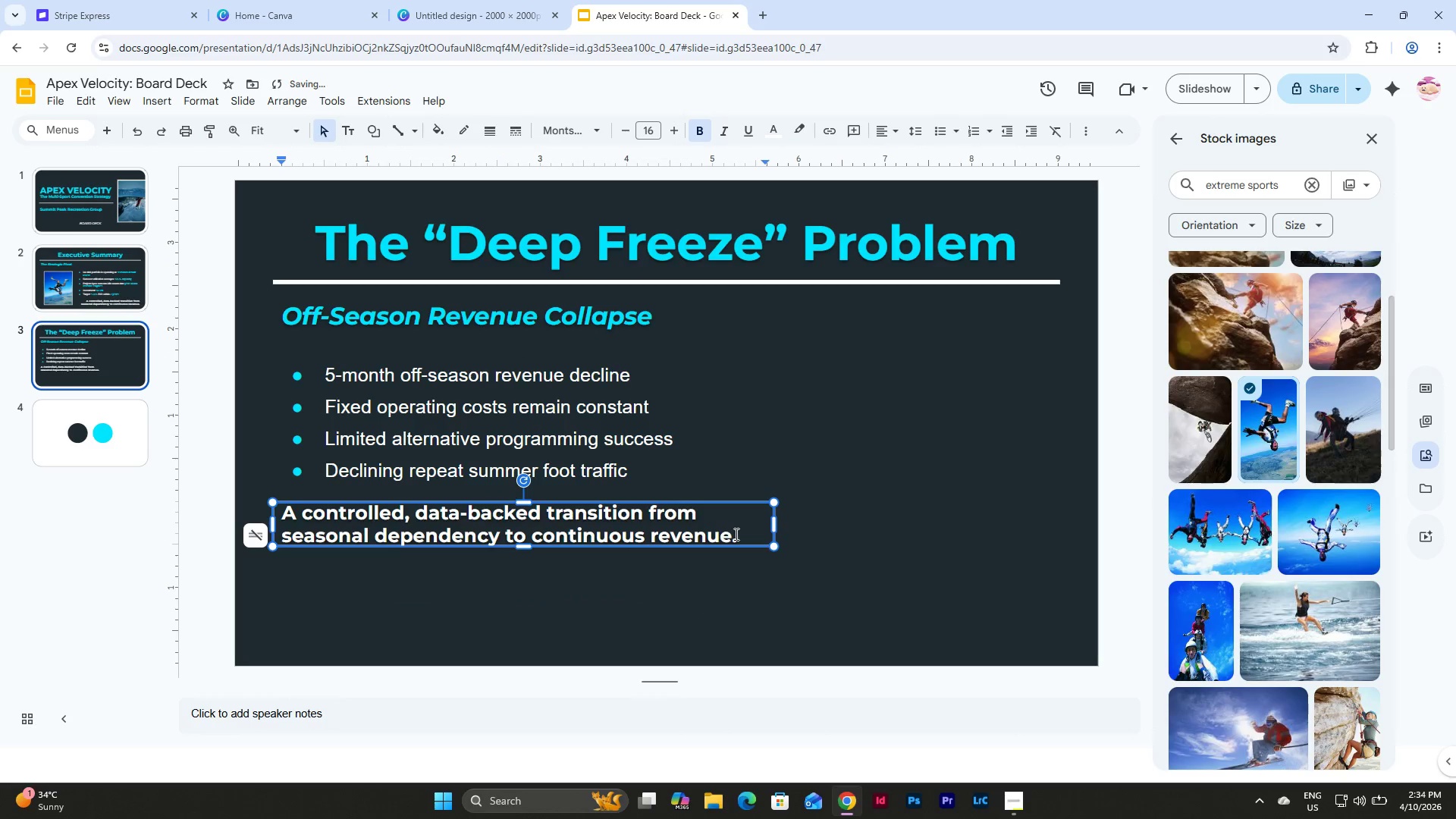 
left_click_drag(start_coordinate=[742, 535], to_coordinate=[278, 521])
 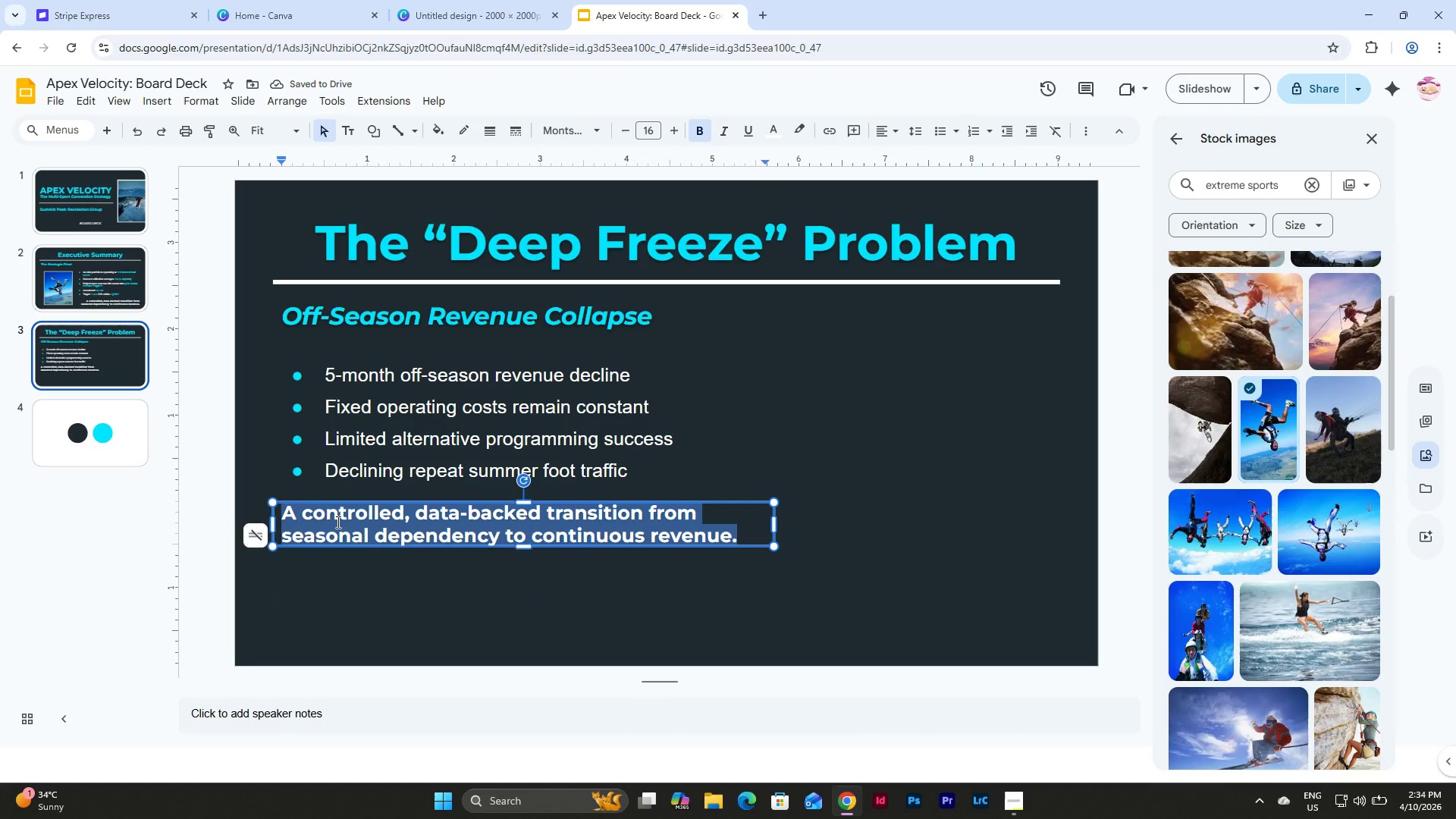 
hold_key(key=ShiftLeft, duration=0.89)
 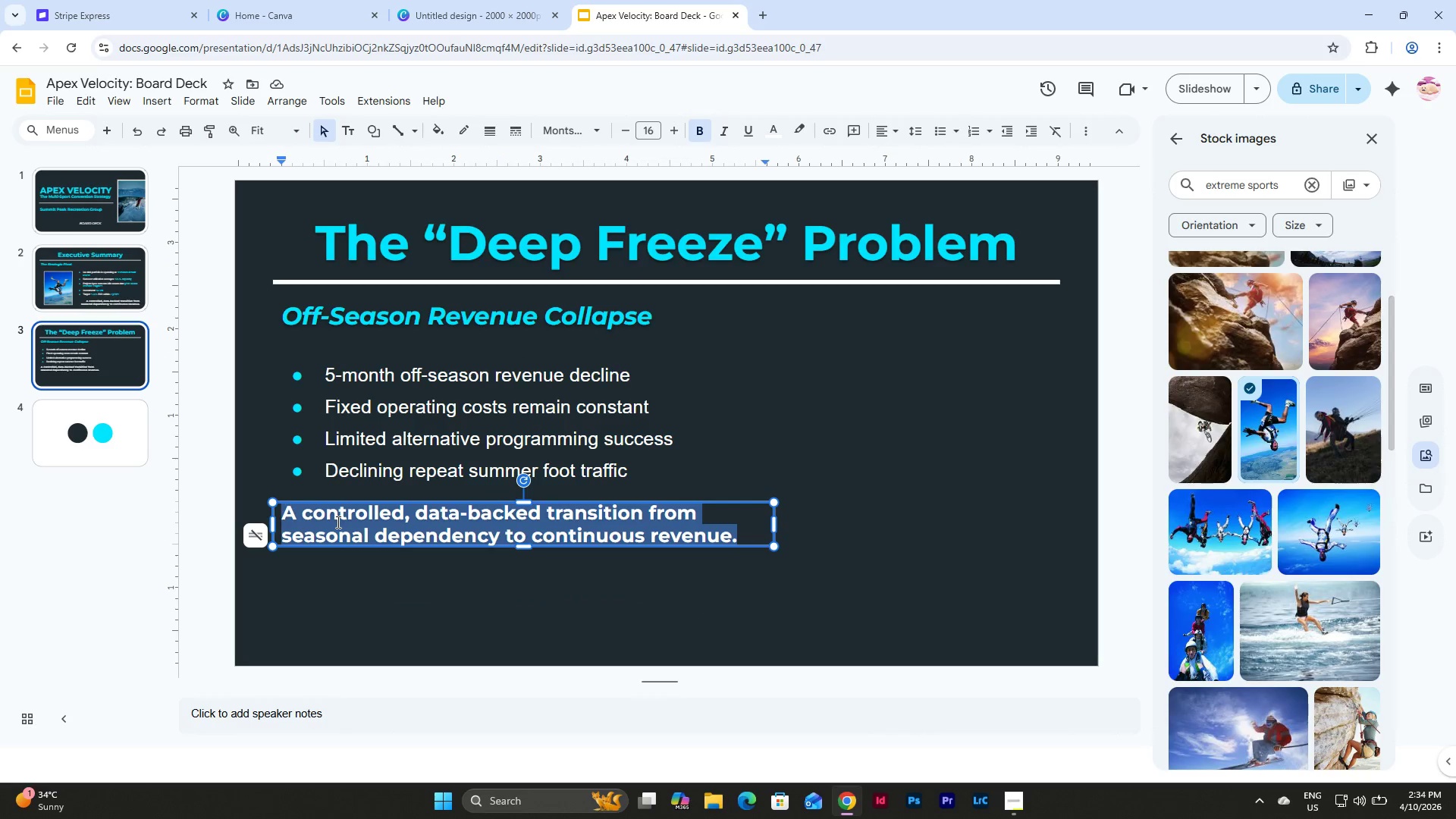 
type(KEY METRIC )
 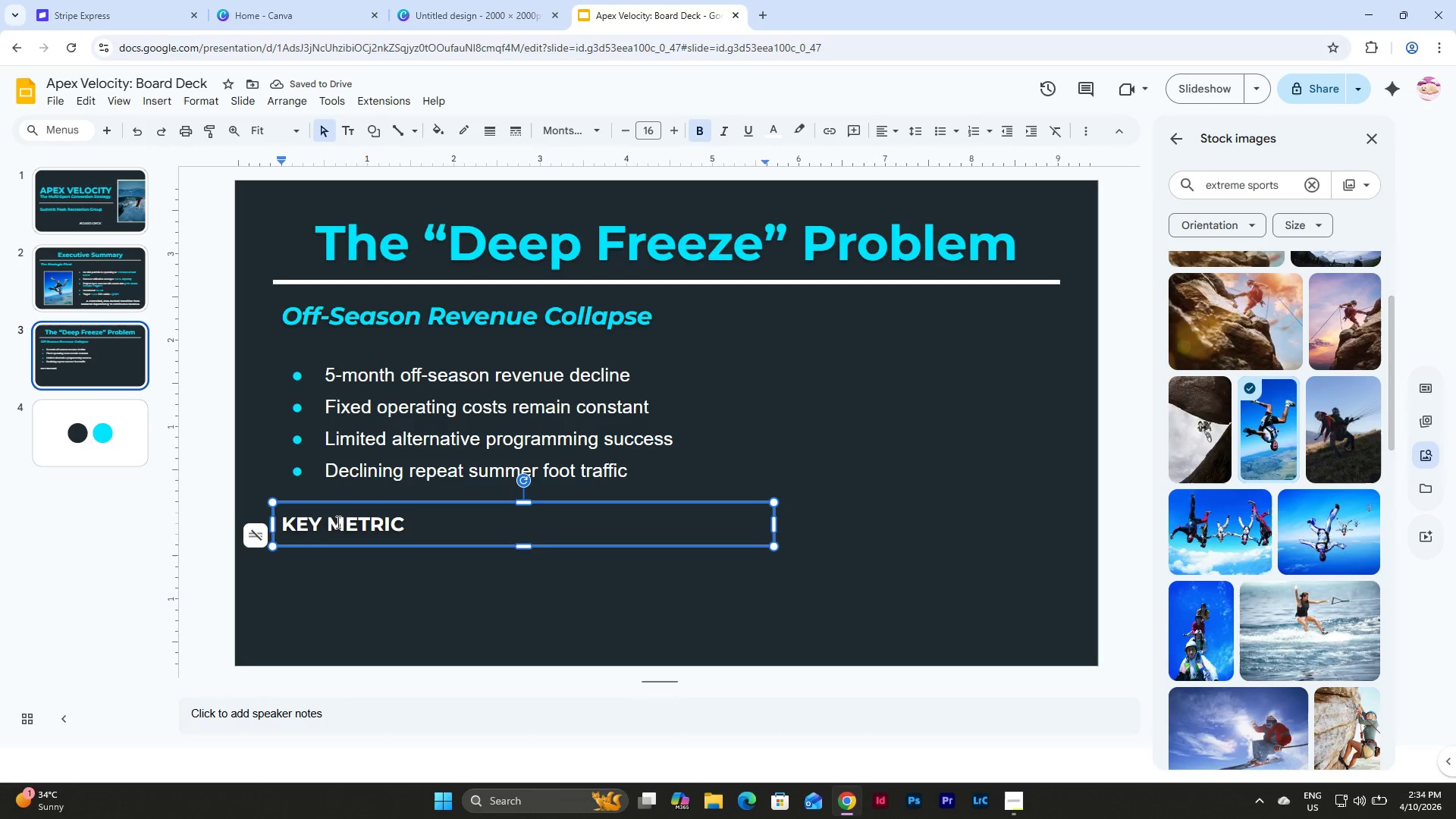 
wait(8.72)
 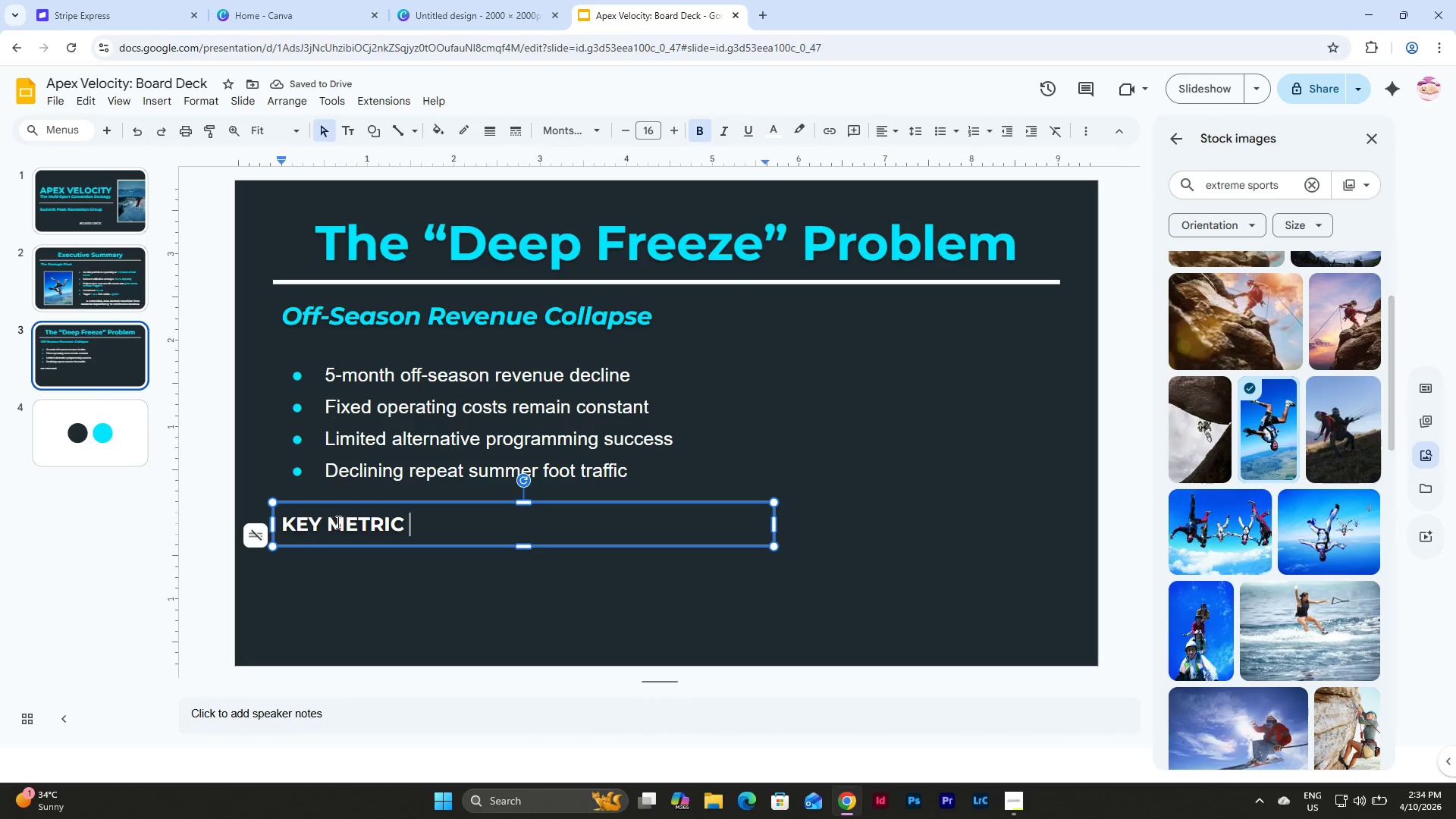 
type(CALLOUTS:)
 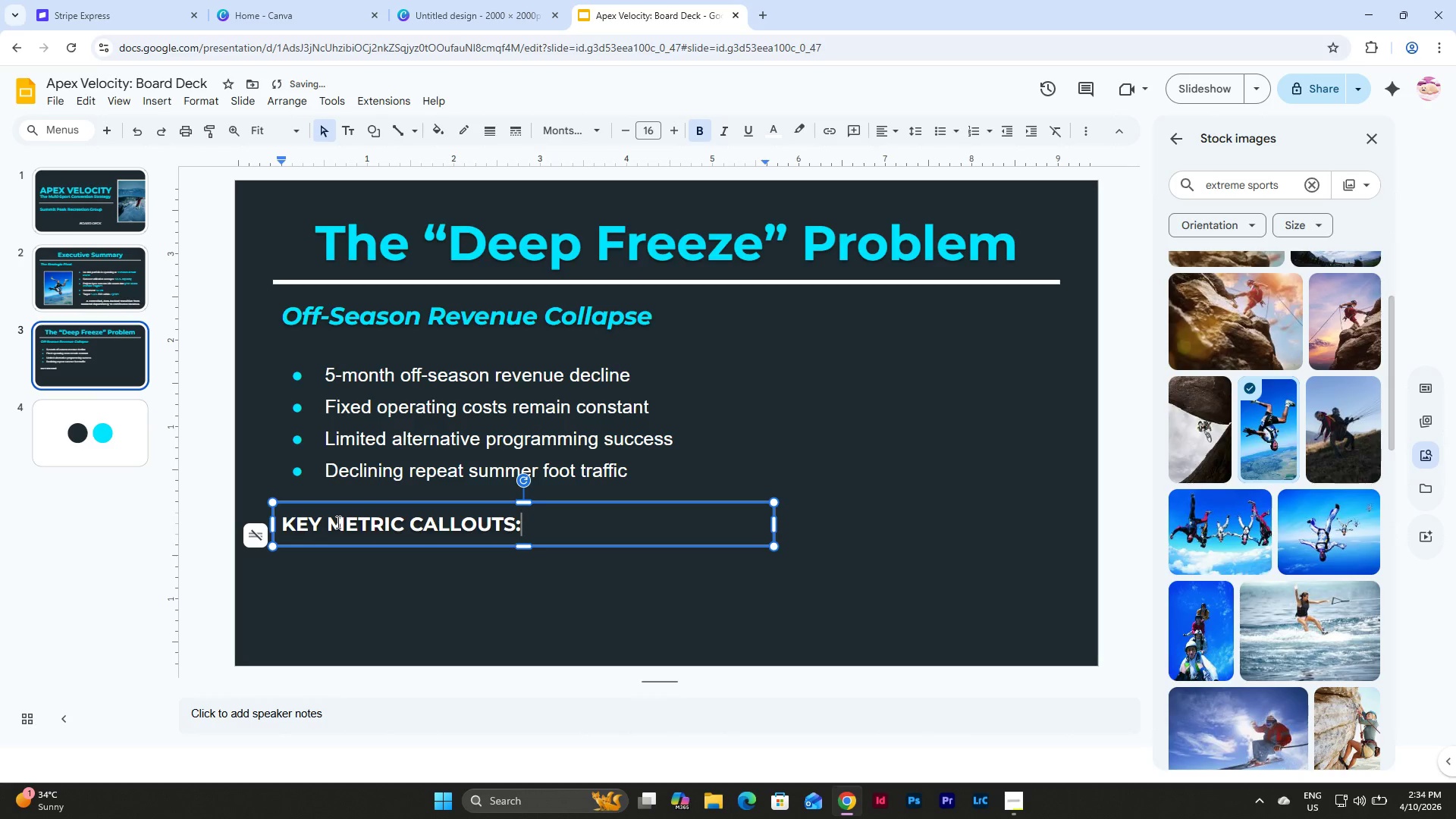 
left_click_drag(start_coordinate=[521, 547], to_coordinate=[521, 532])
 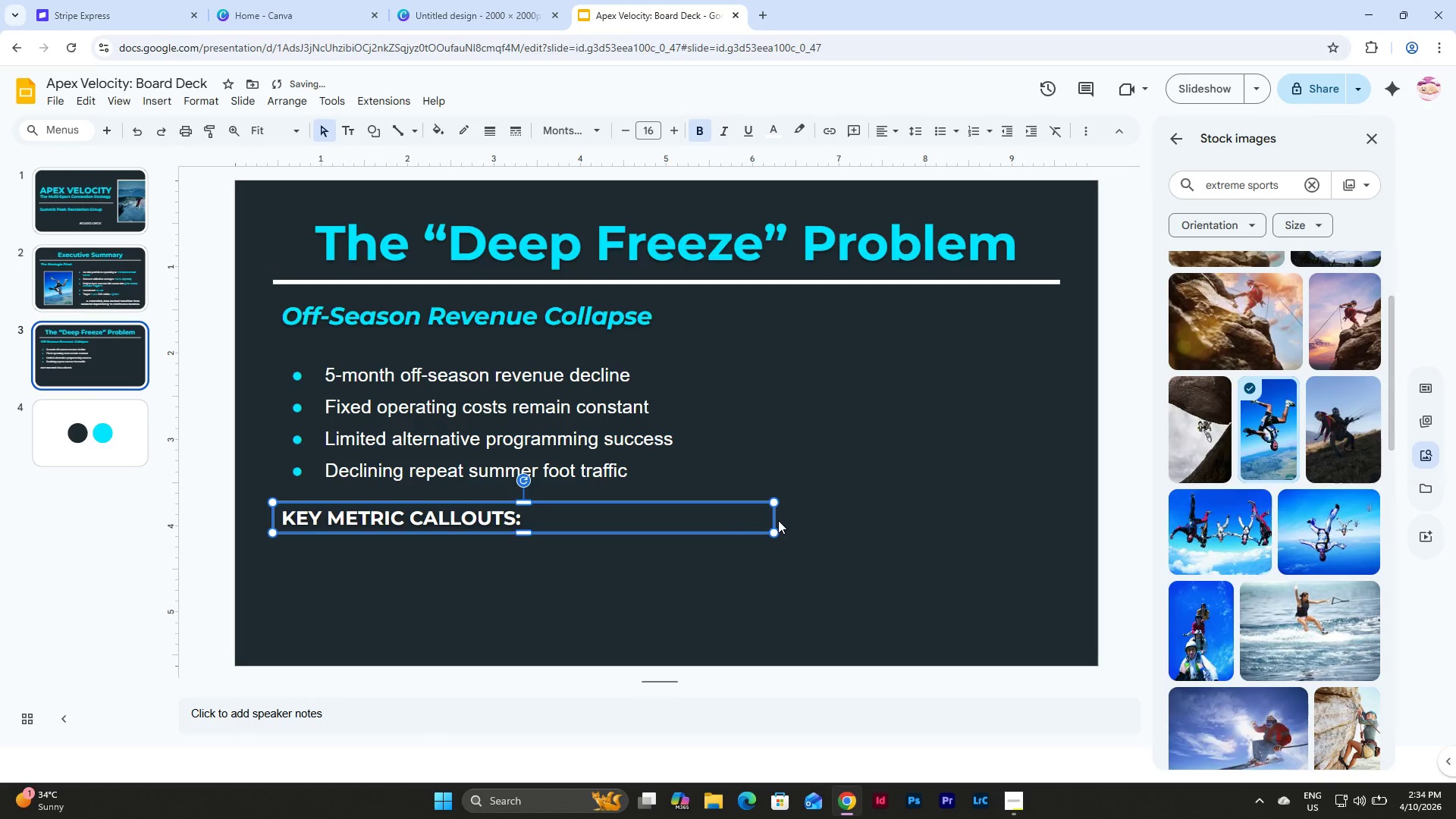 
left_click_drag(start_coordinate=[777, 519], to_coordinate=[669, 509])
 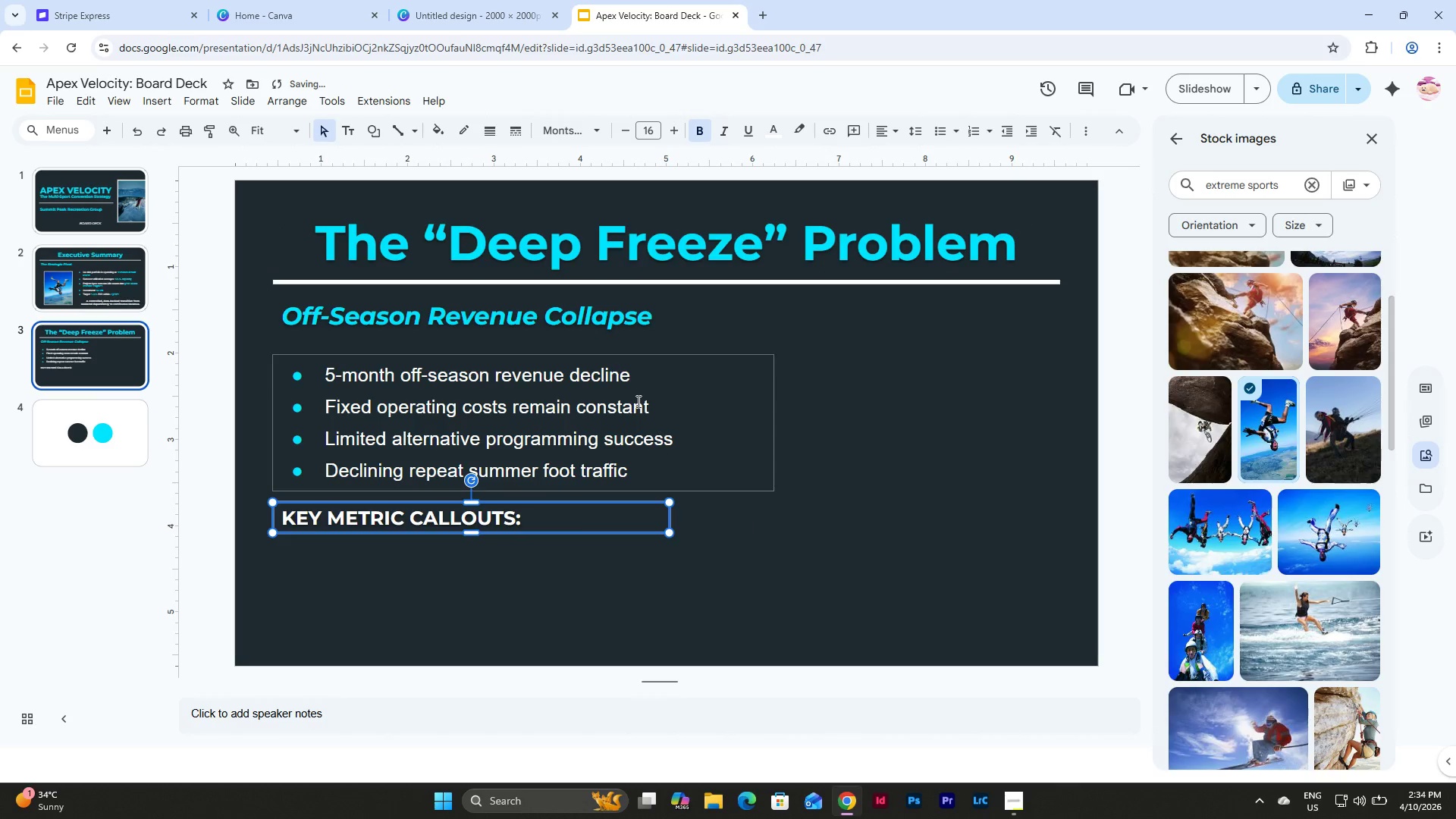 
left_click([636, 400])
 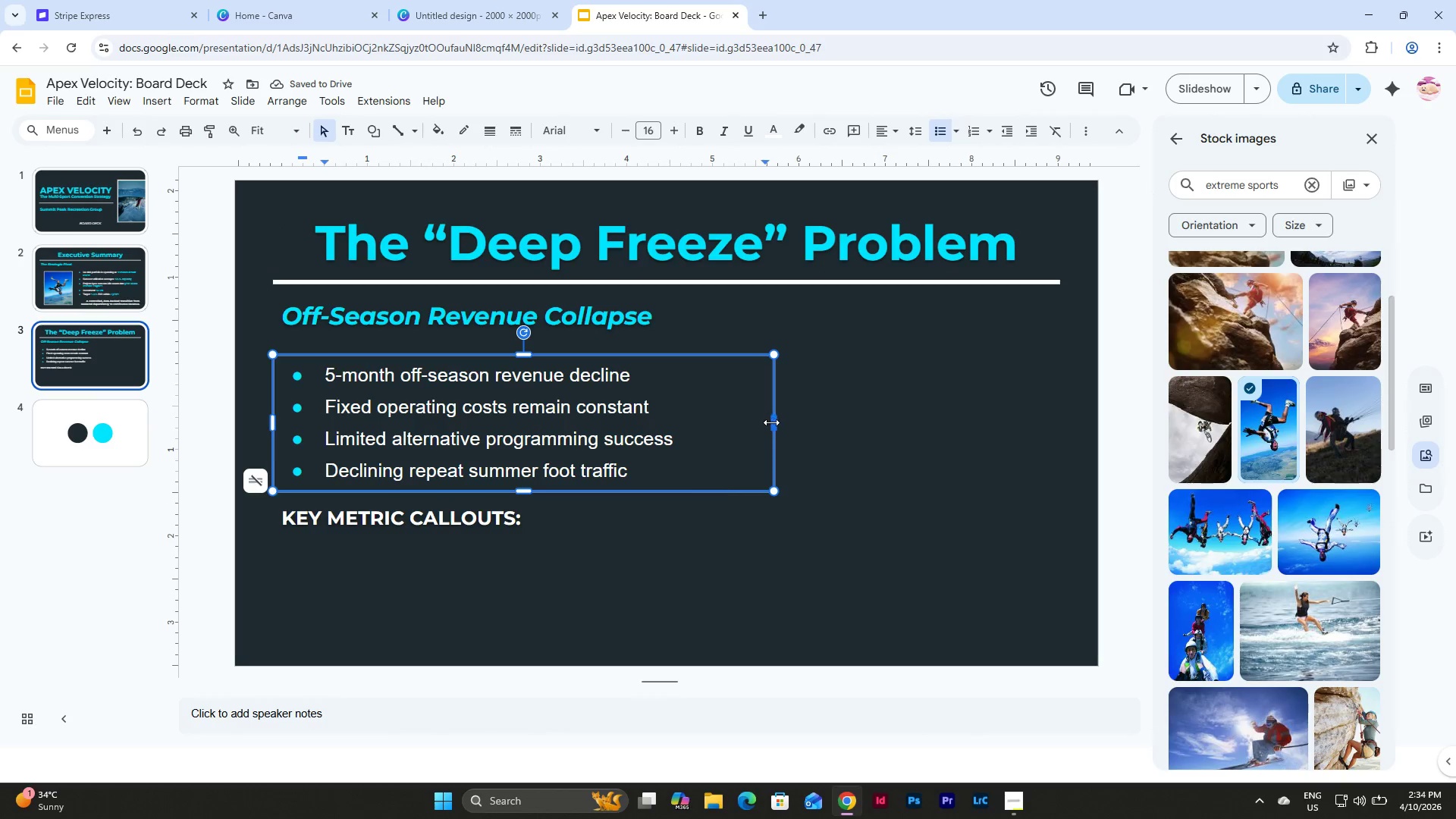 
left_click_drag(start_coordinate=[774, 422], to_coordinate=[694, 422])
 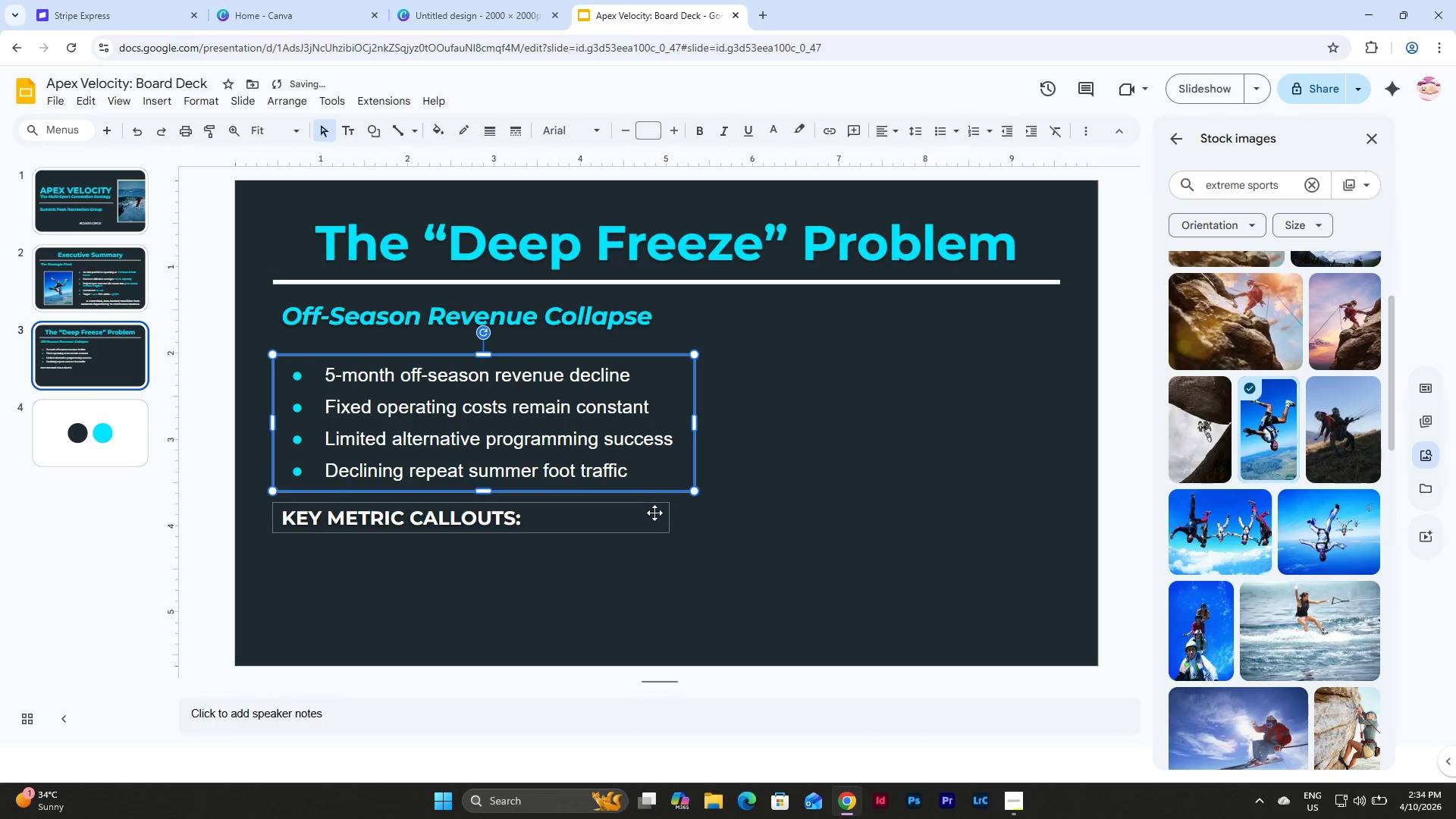 
left_click([654, 513])
 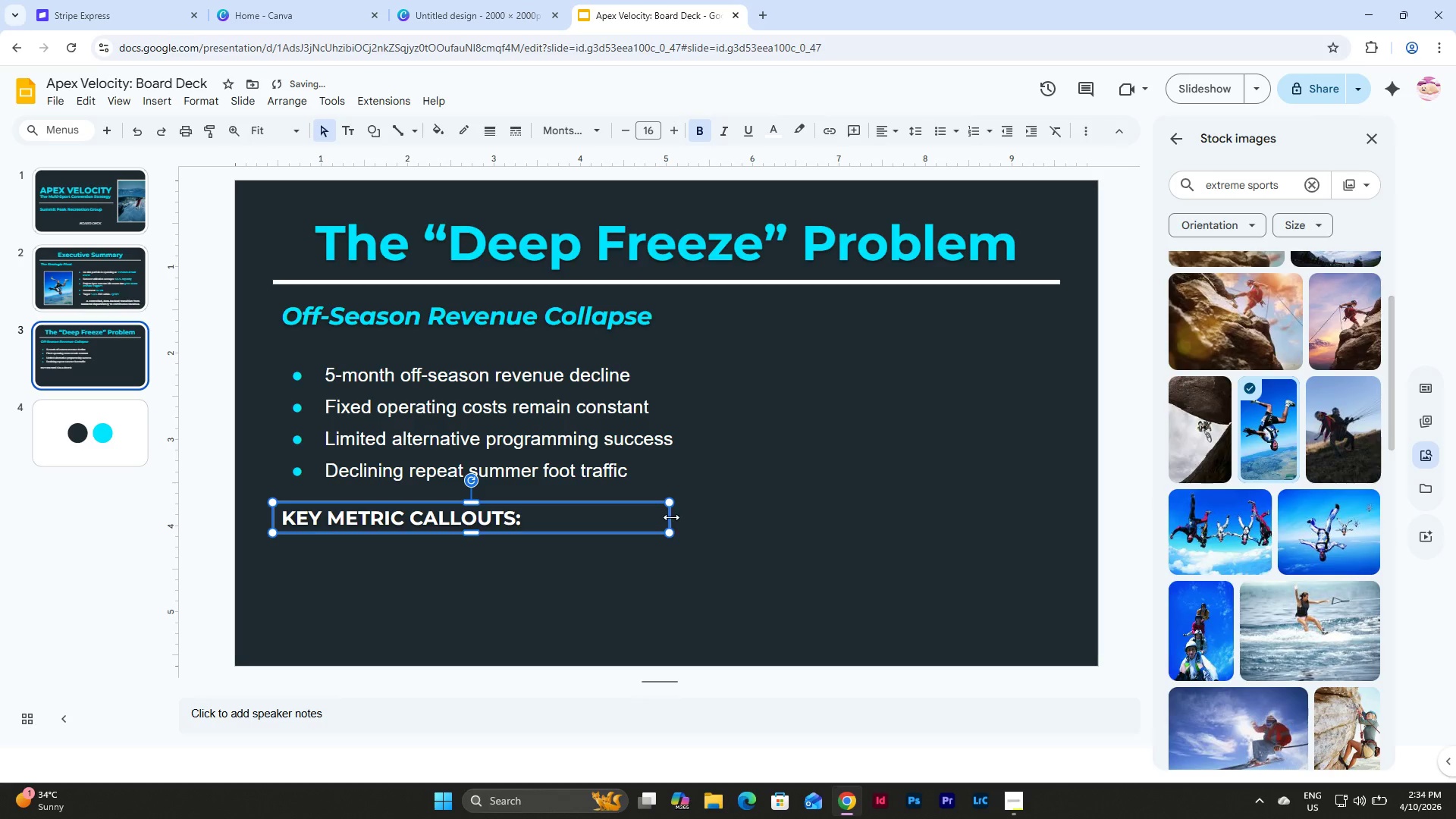 
left_click_drag(start_coordinate=[671, 517], to_coordinate=[693, 516])
 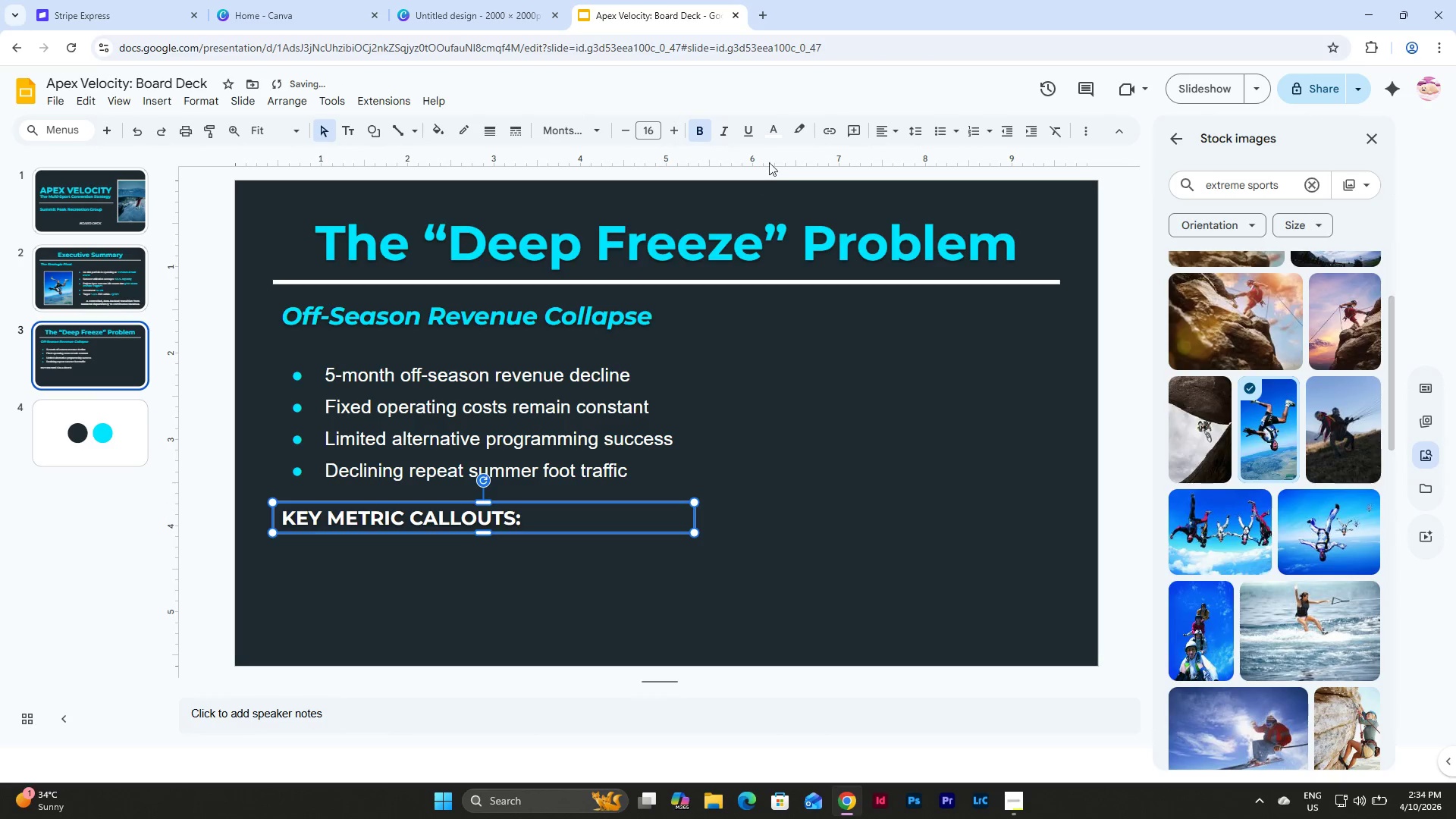 
left_click([772, 137])
 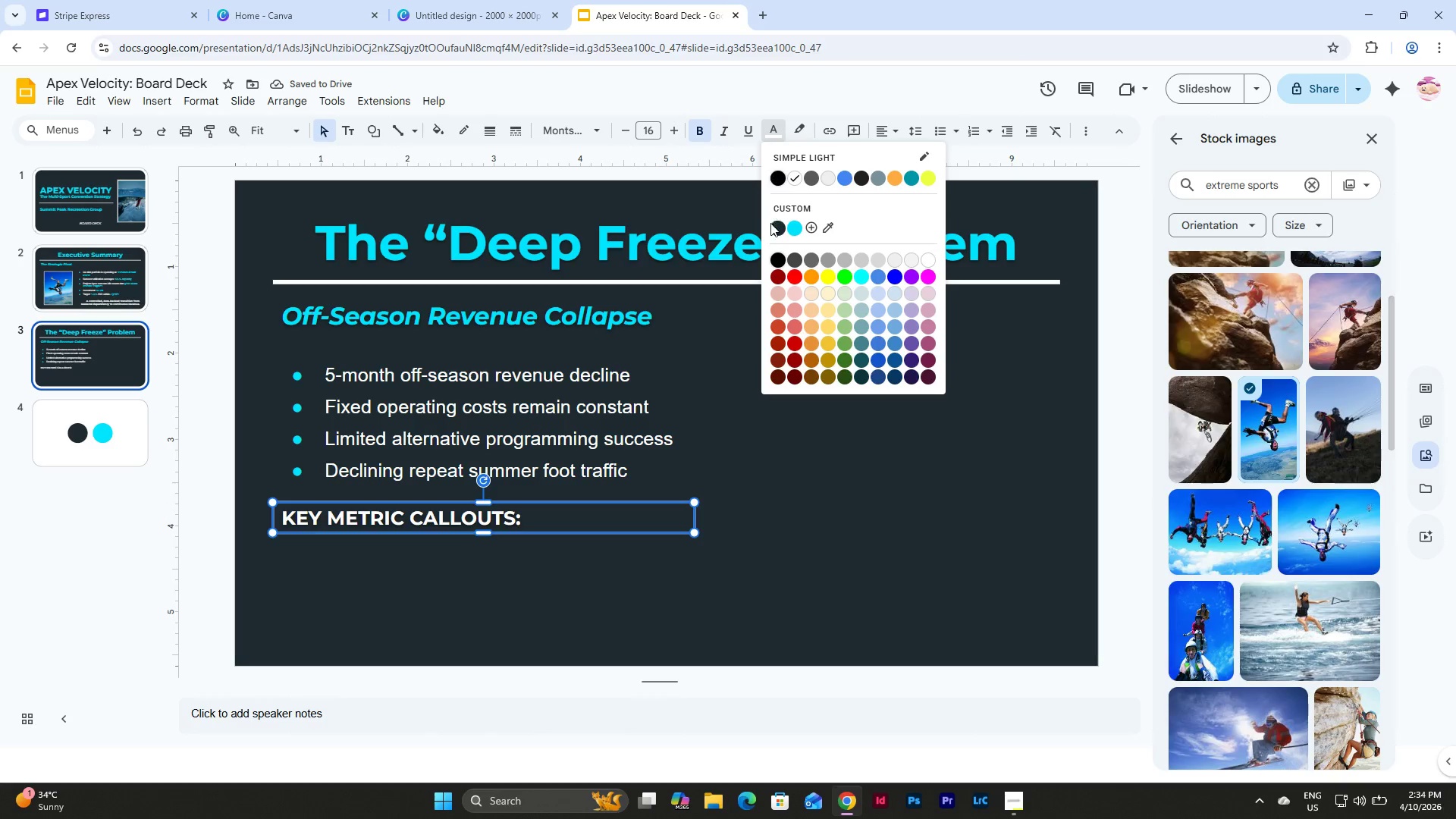 
left_click([799, 226])
 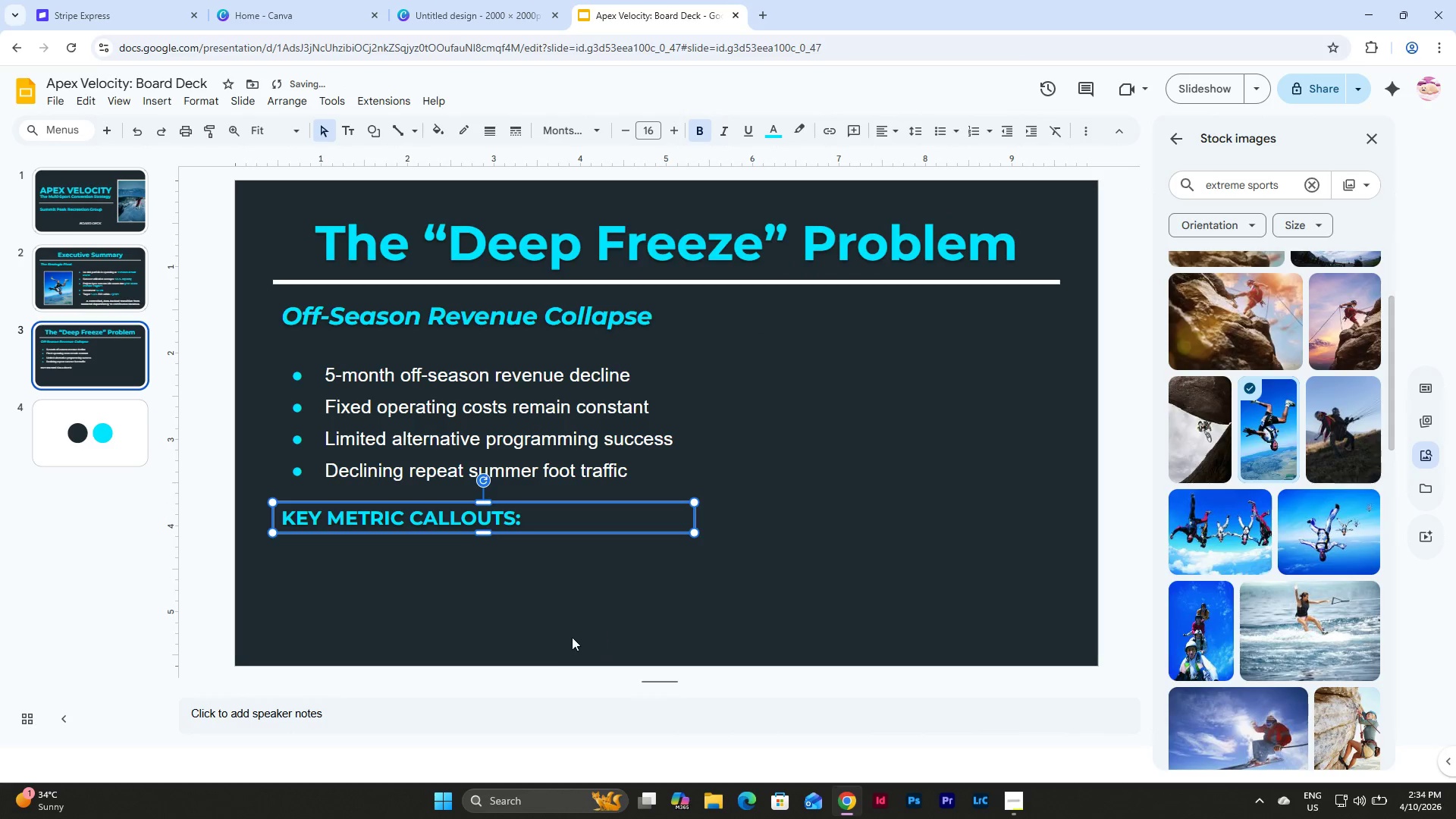 
left_click([548, 610])
 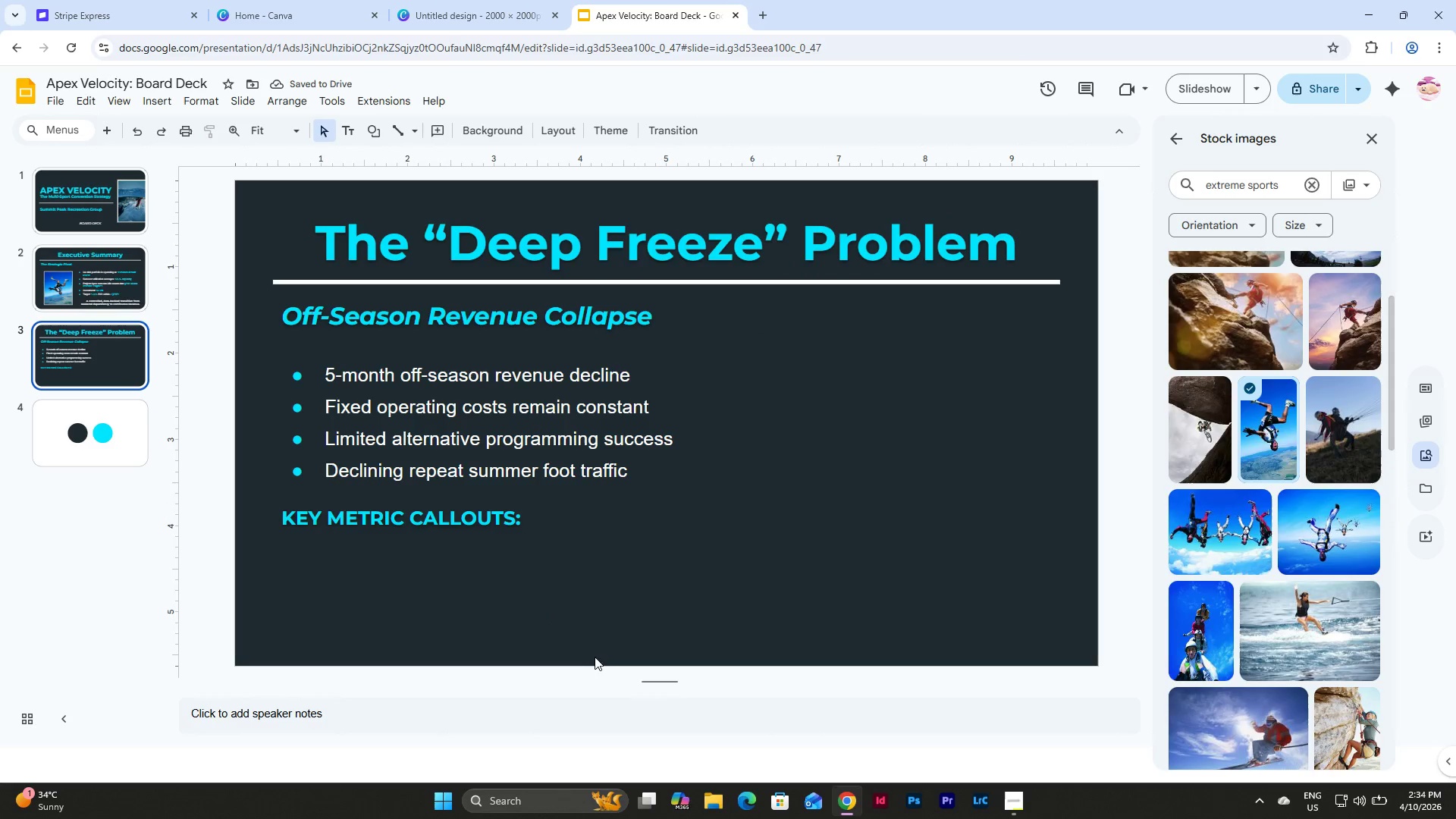 
left_click_drag(start_coordinate=[626, 656], to_coordinate=[361, 324])
 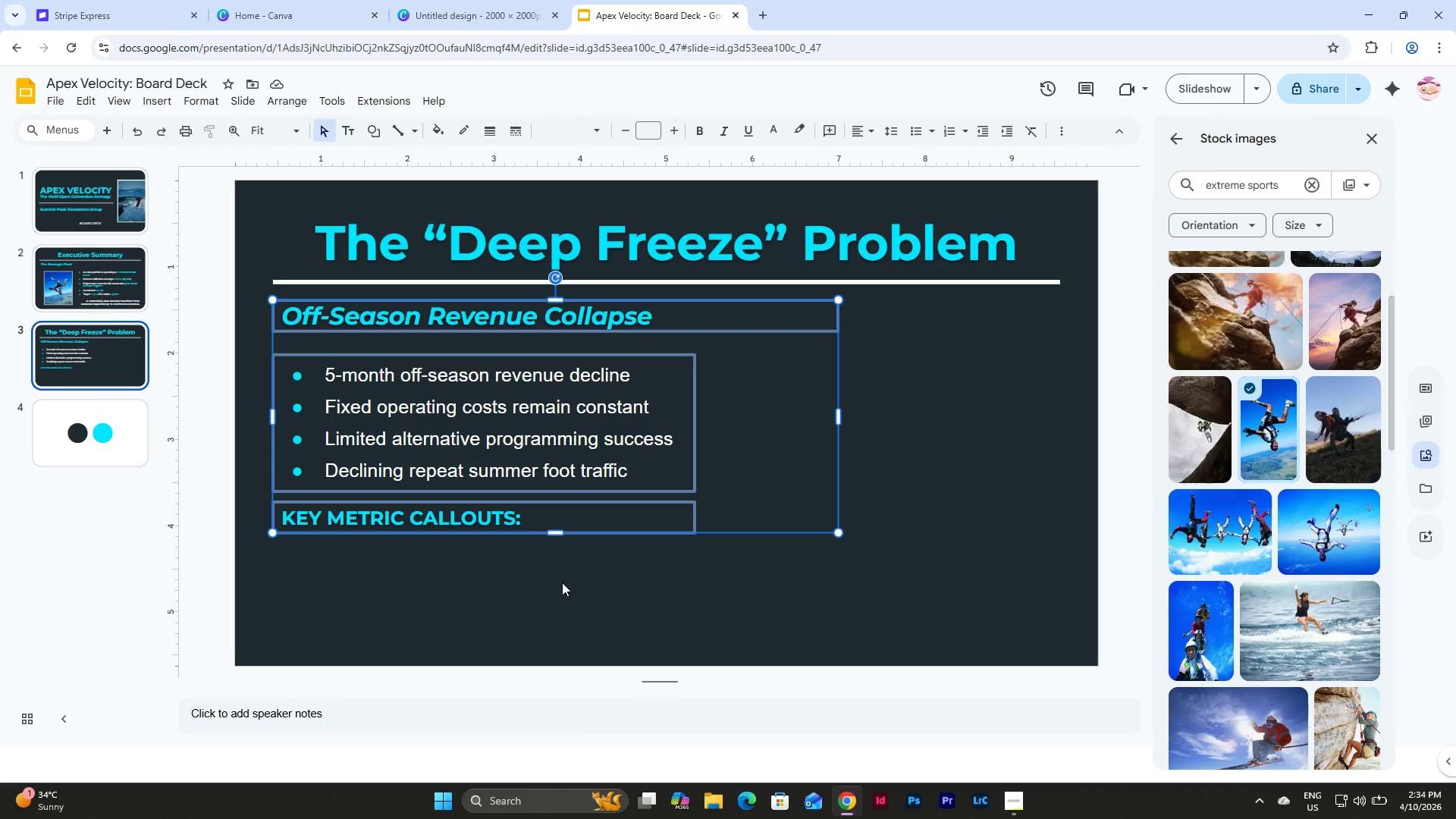 
left_click([562, 582])
 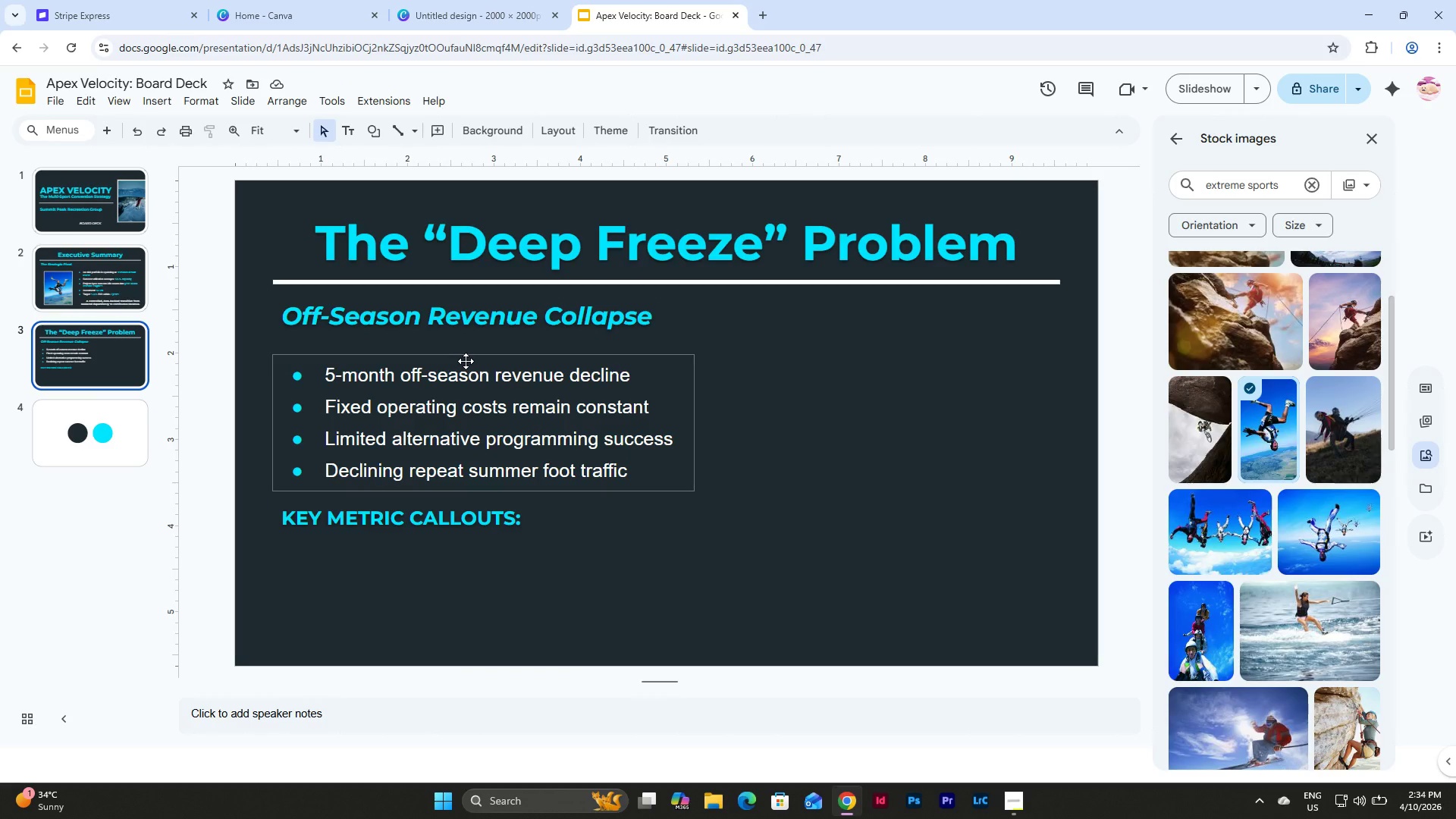 
left_click([466, 361])
 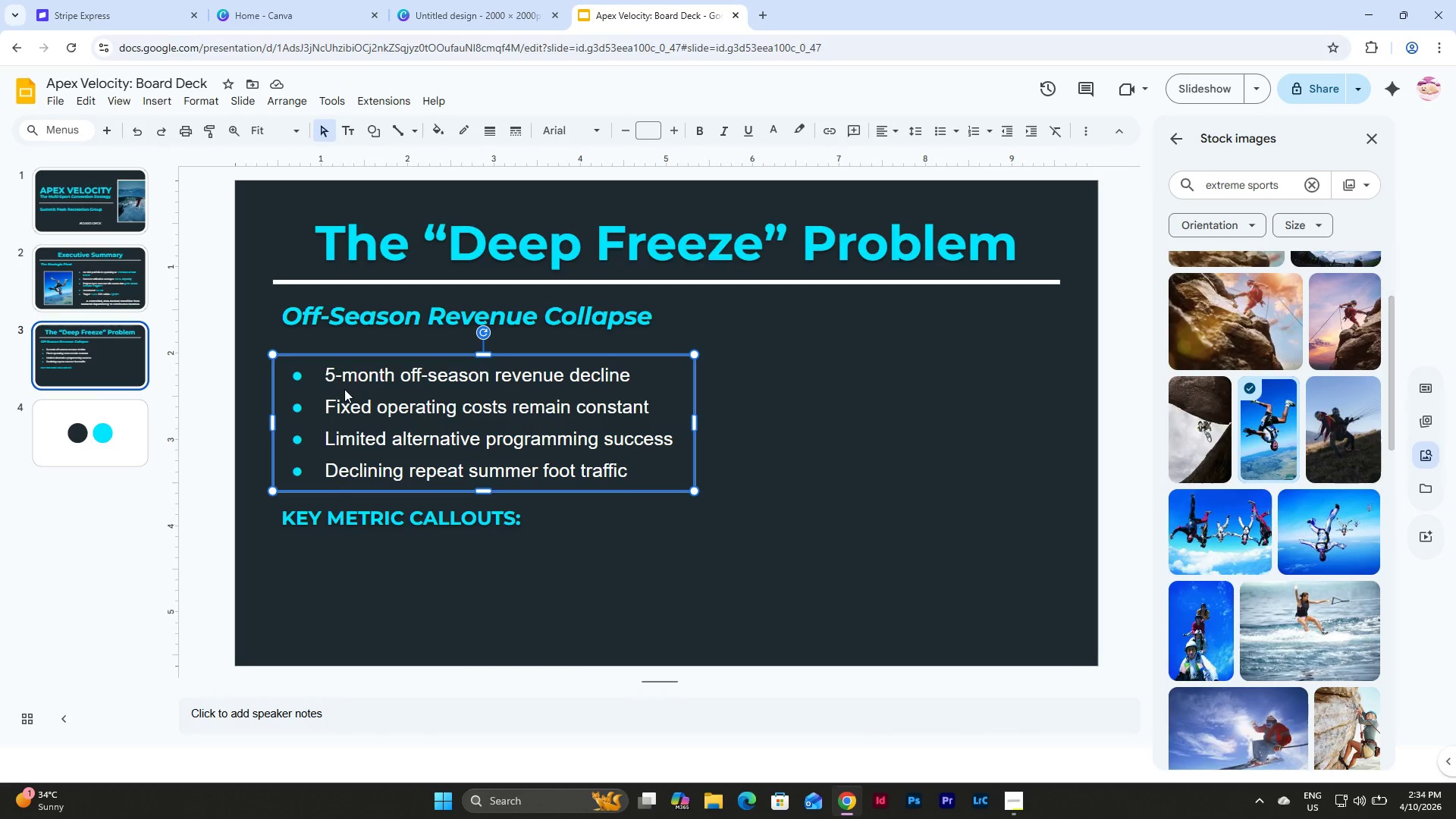 
left_click([344, 390])
 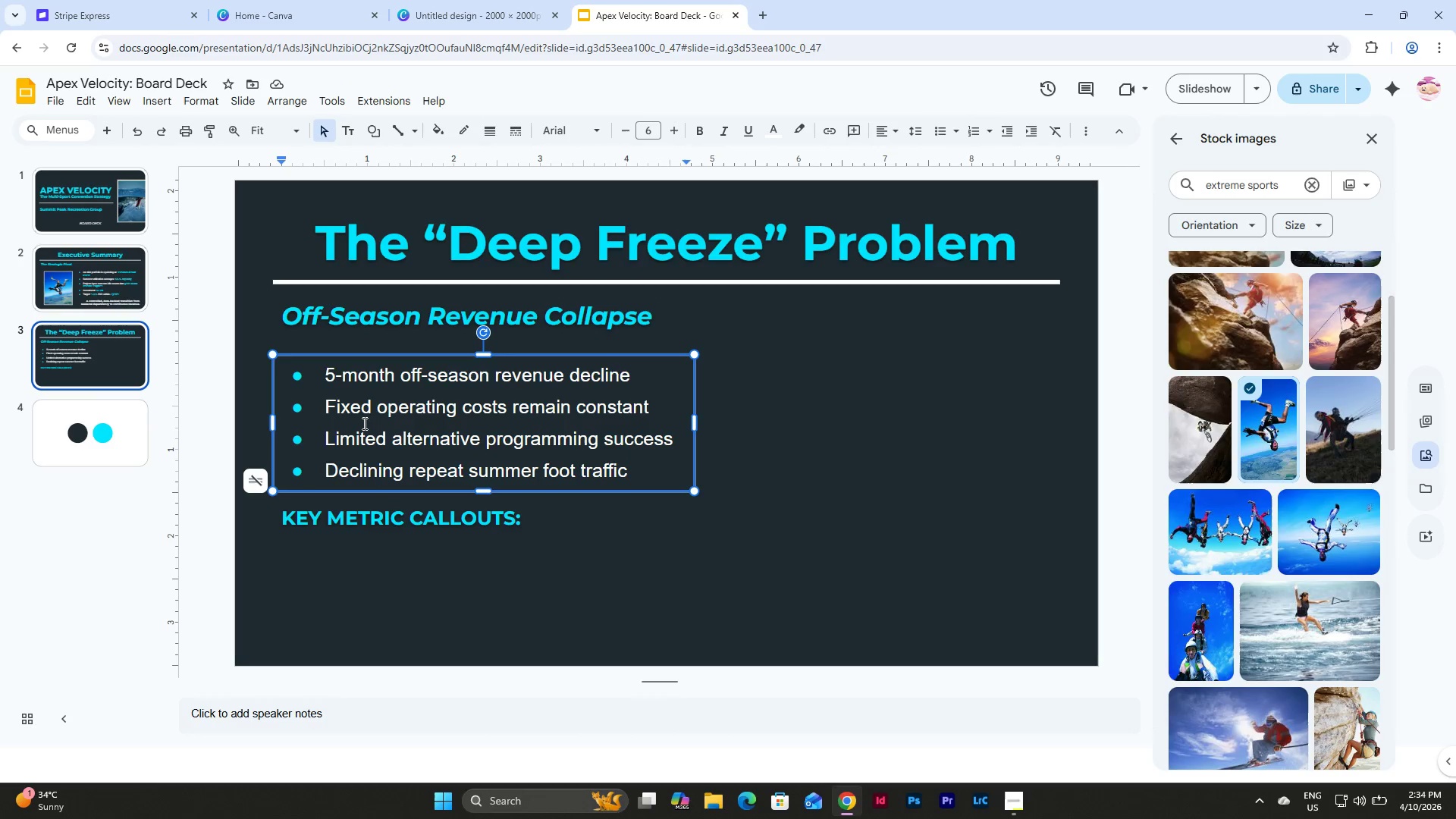 
left_click([363, 423])
 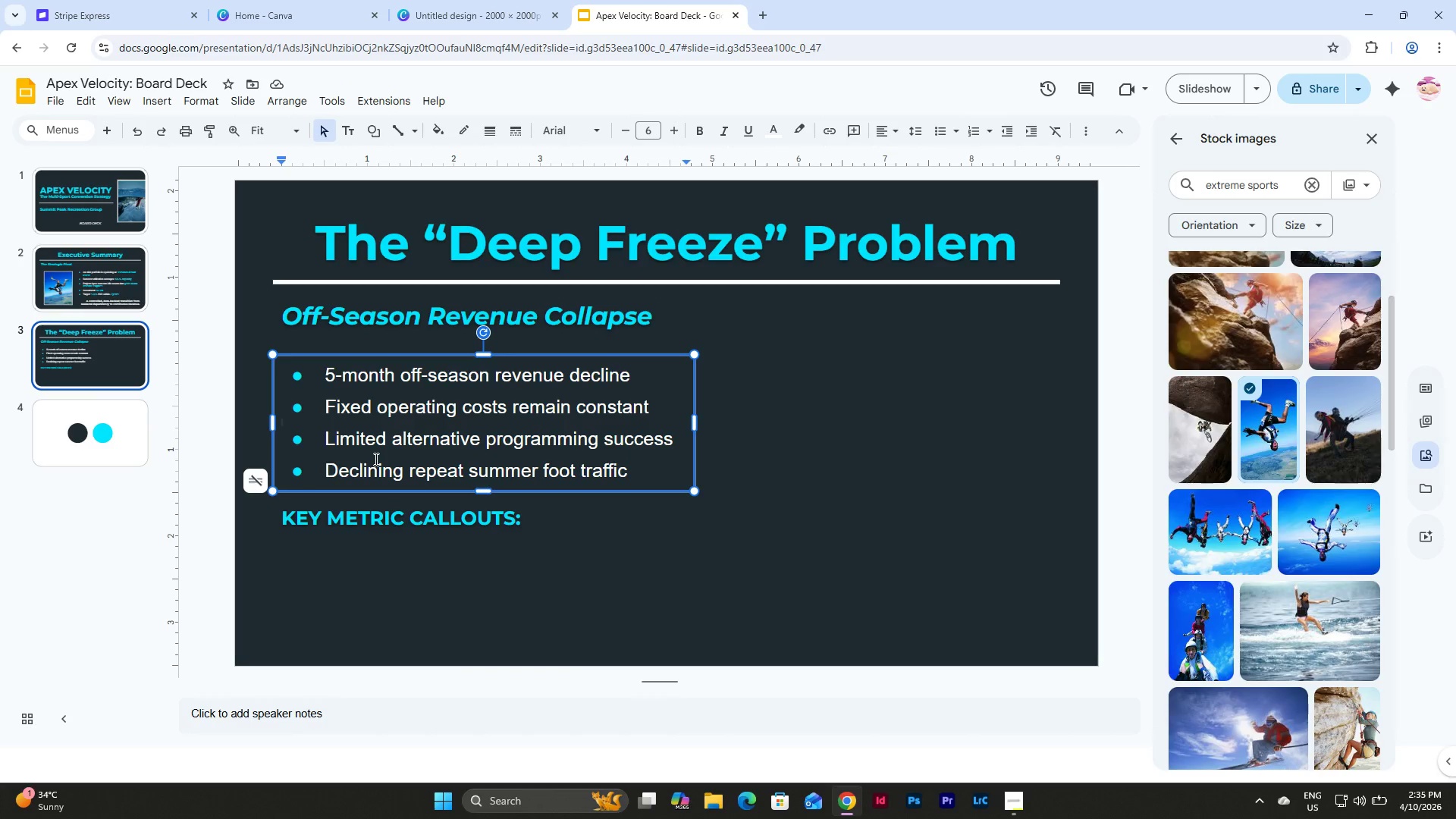 
left_click([375, 459])
 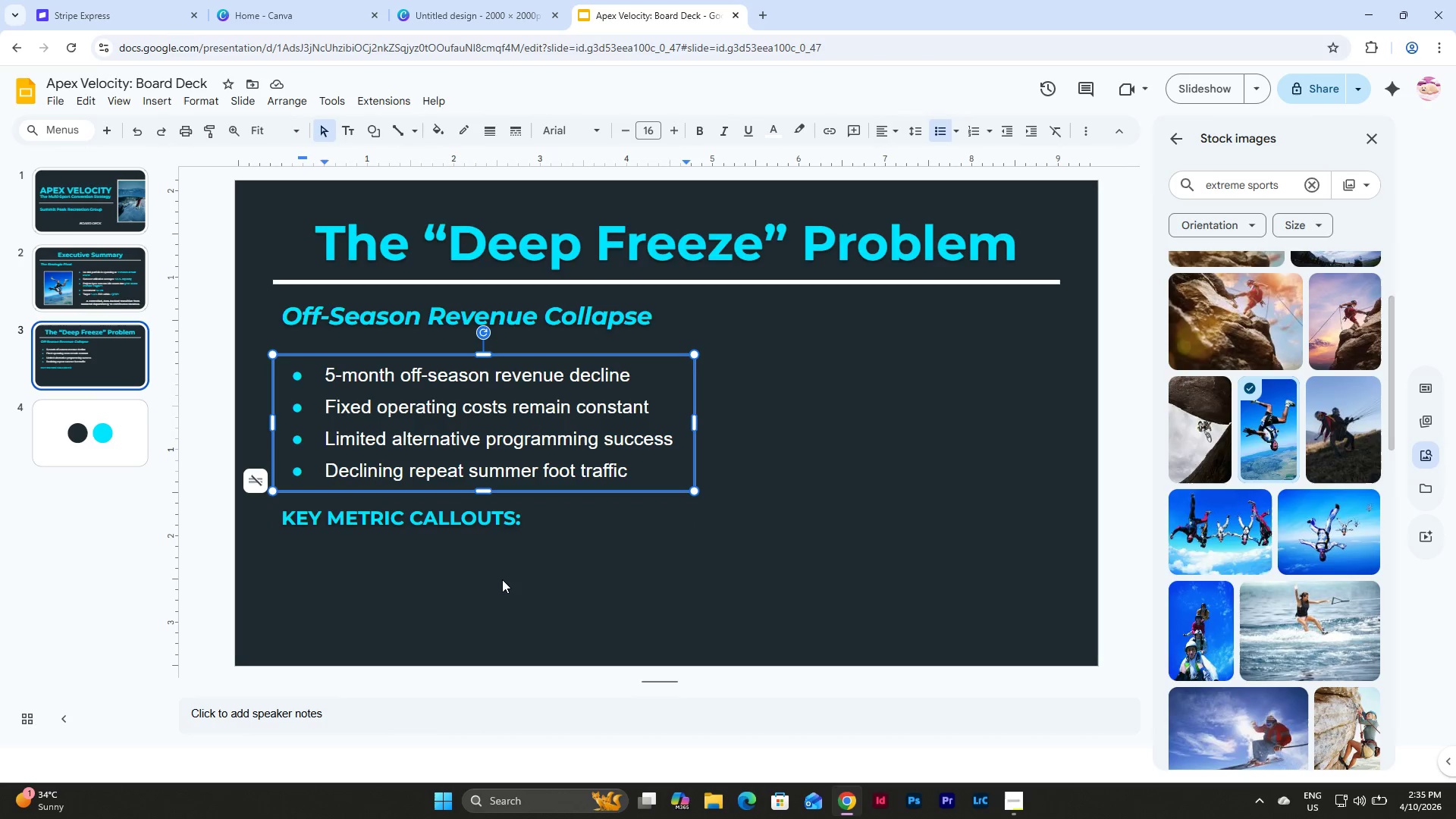 
left_click([502, 579])
 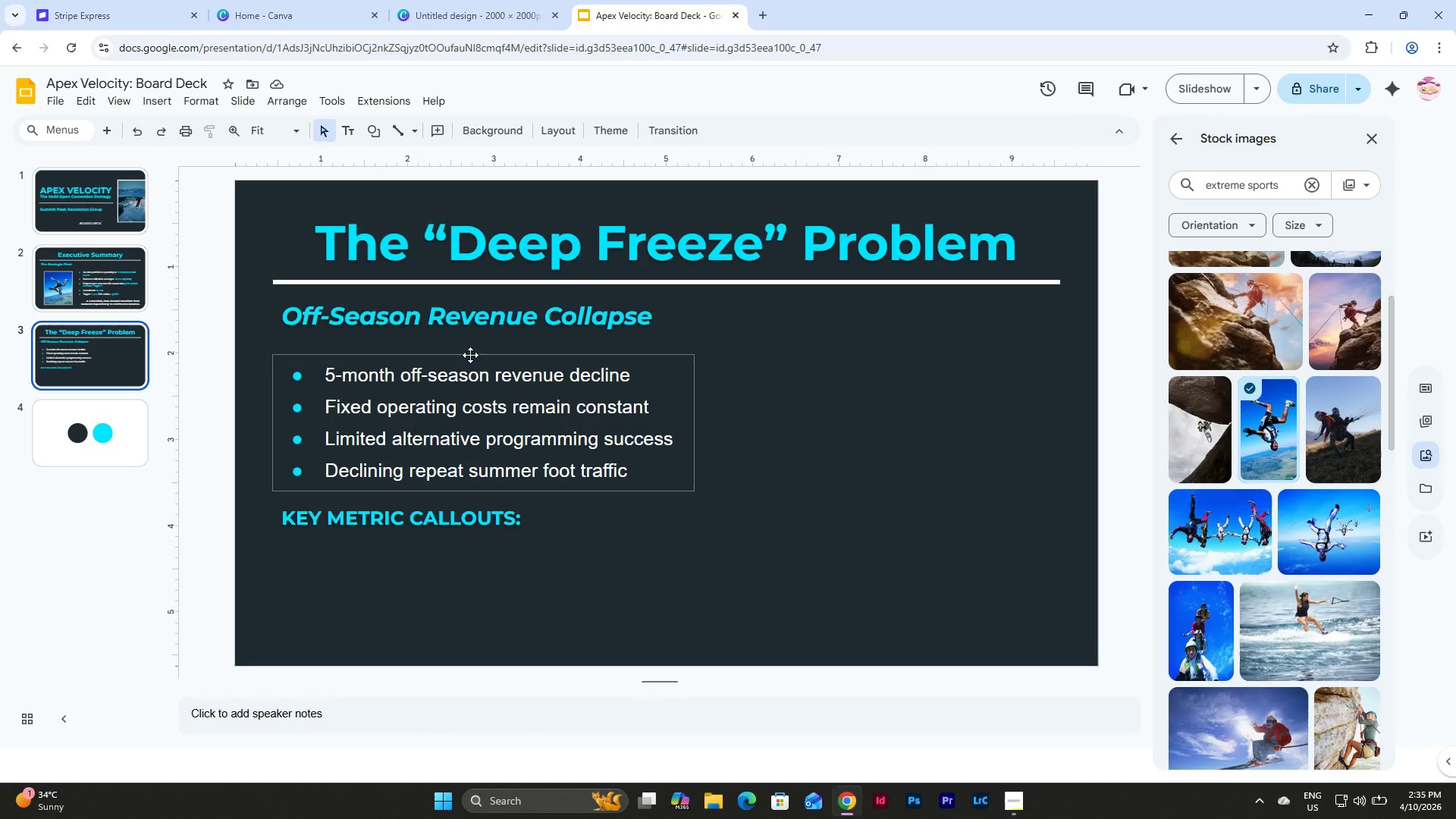 
left_click_drag(start_coordinate=[470, 355], to_coordinate=[470, 350])
 